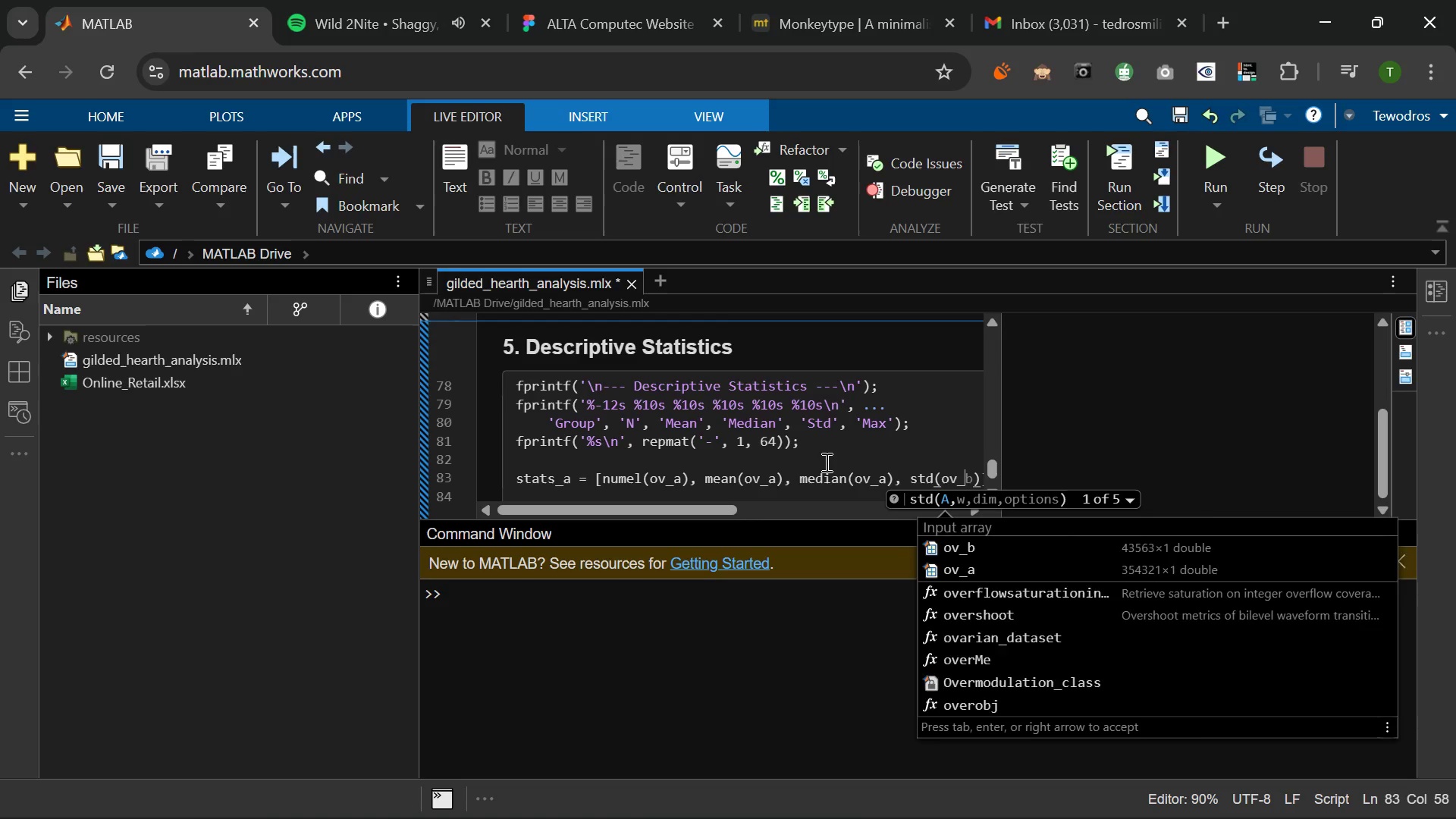 
key(A)
 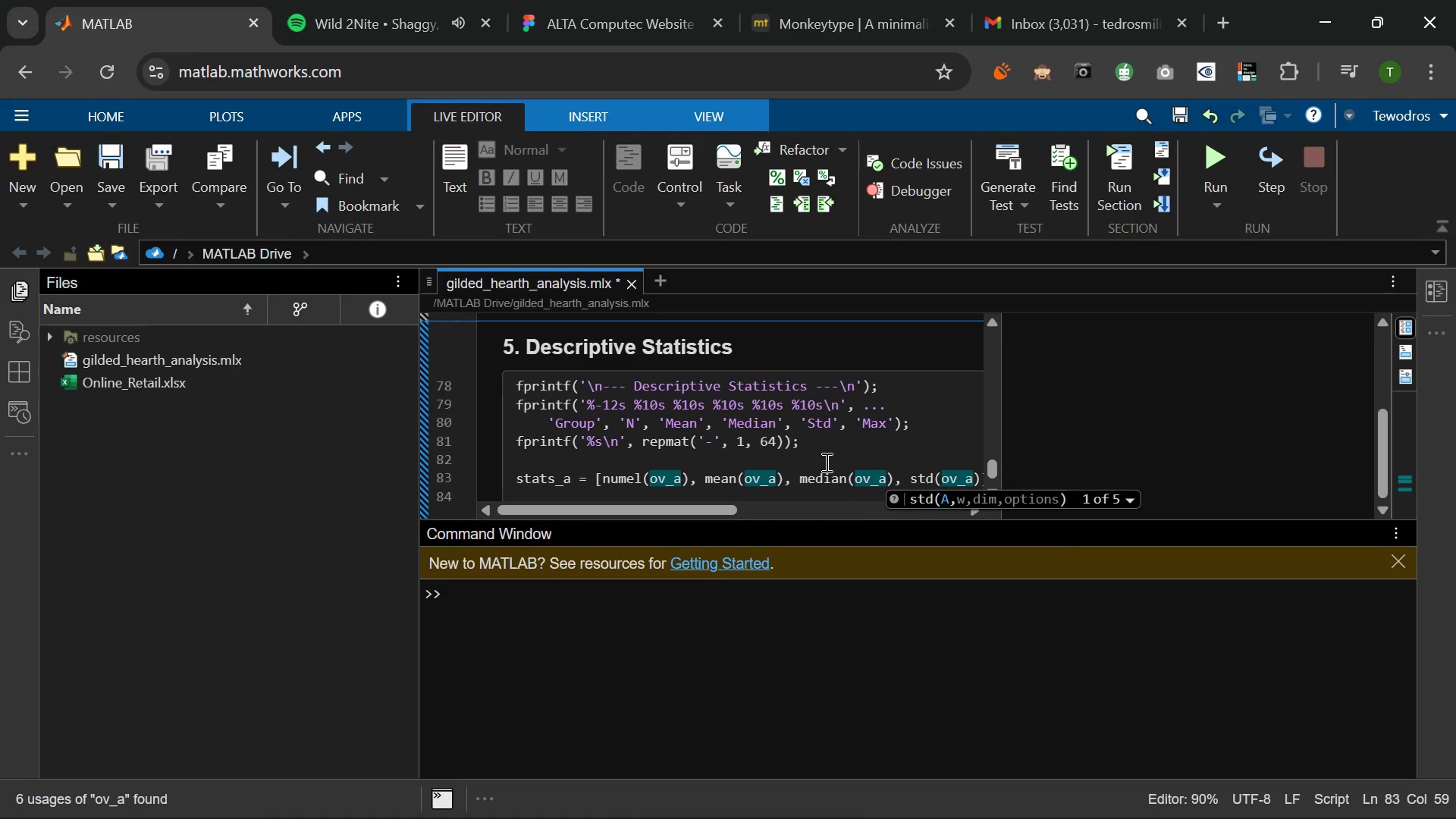 
key(Comma)
 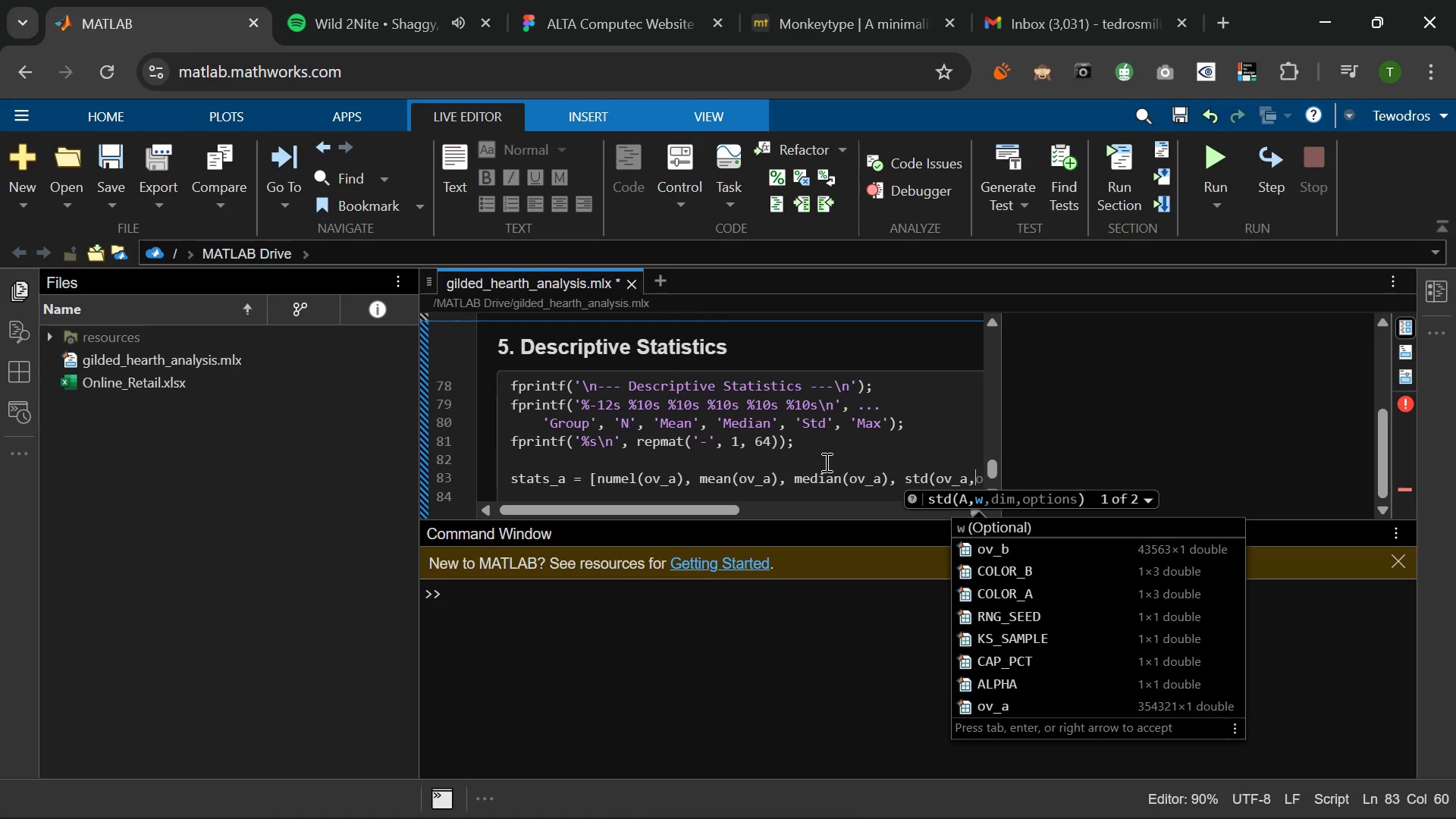 
key(Backspace)
 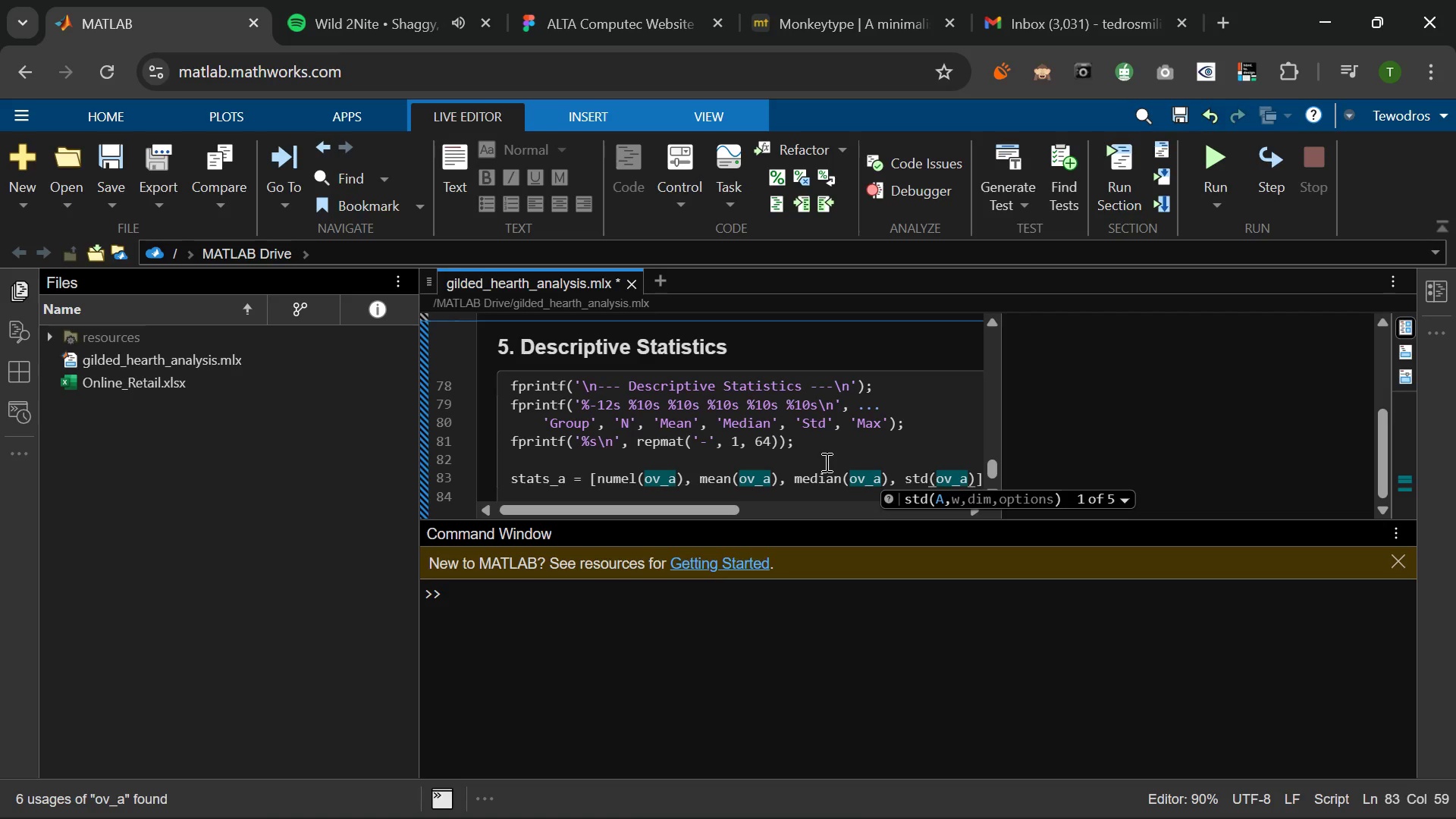 
key(ArrowRight)
 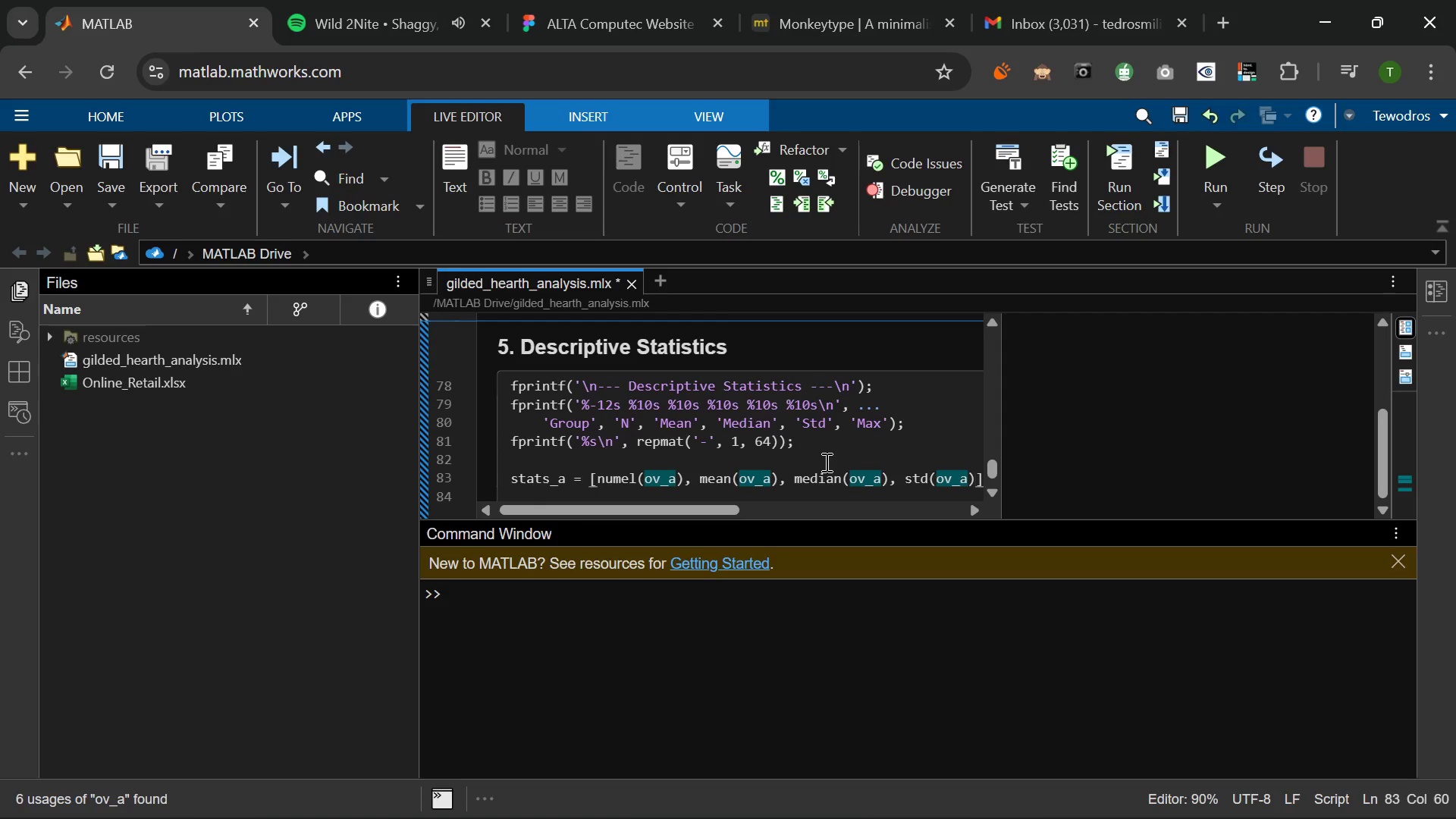 
type(, max(ov+)
key(Backspace)
type(_a)
 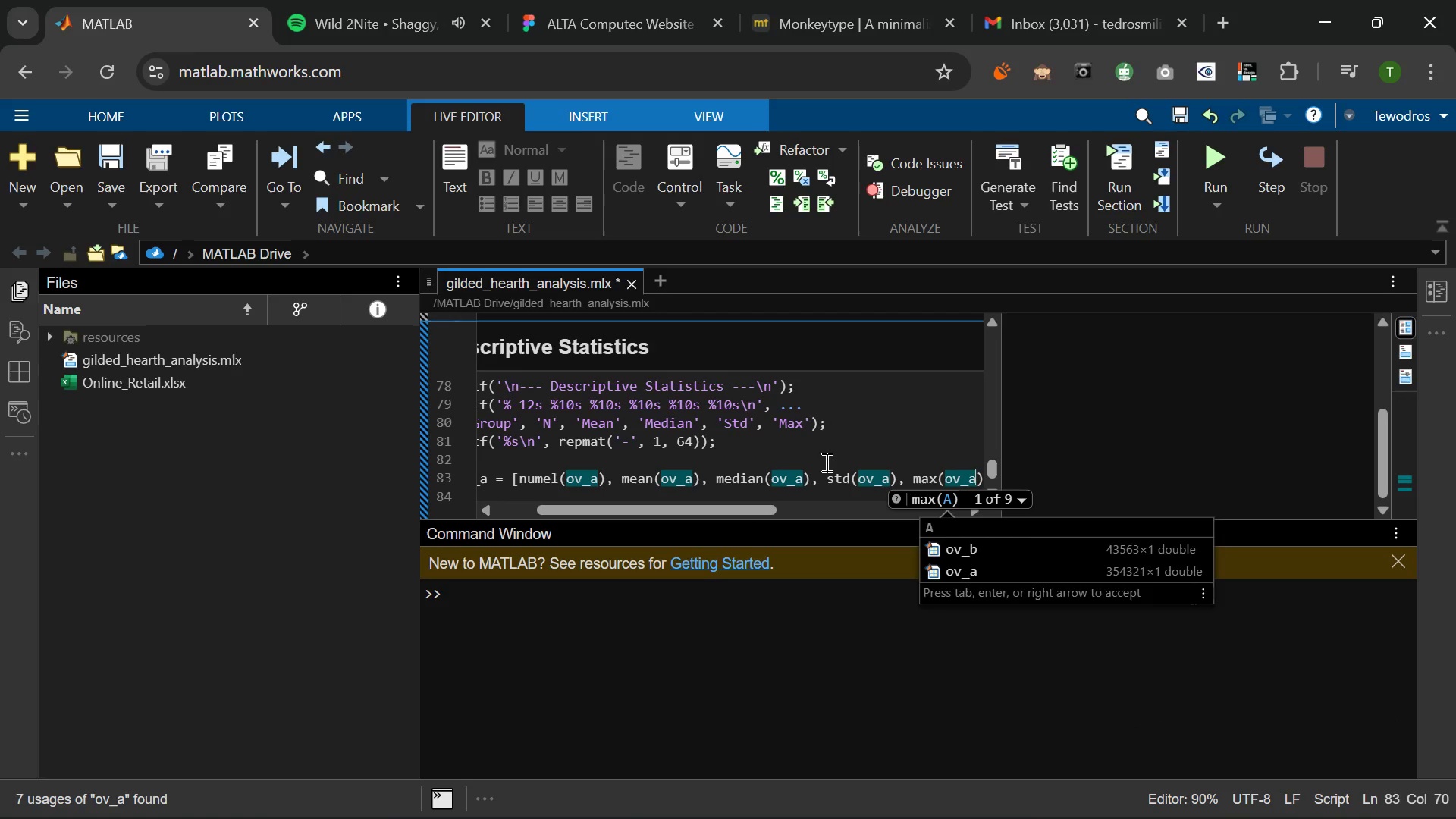 
key(ArrowRight)
 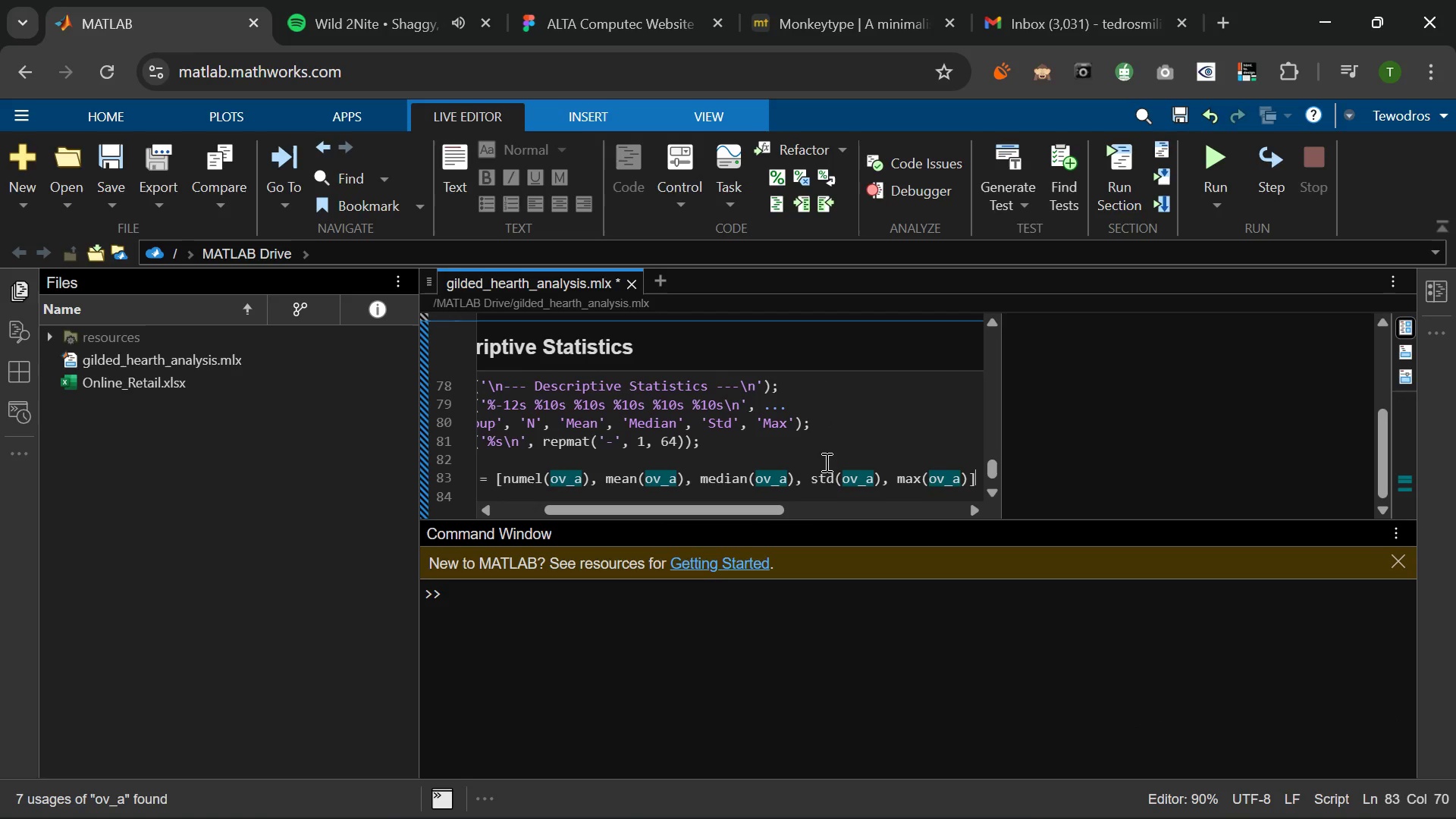 
key(ArrowRight)
 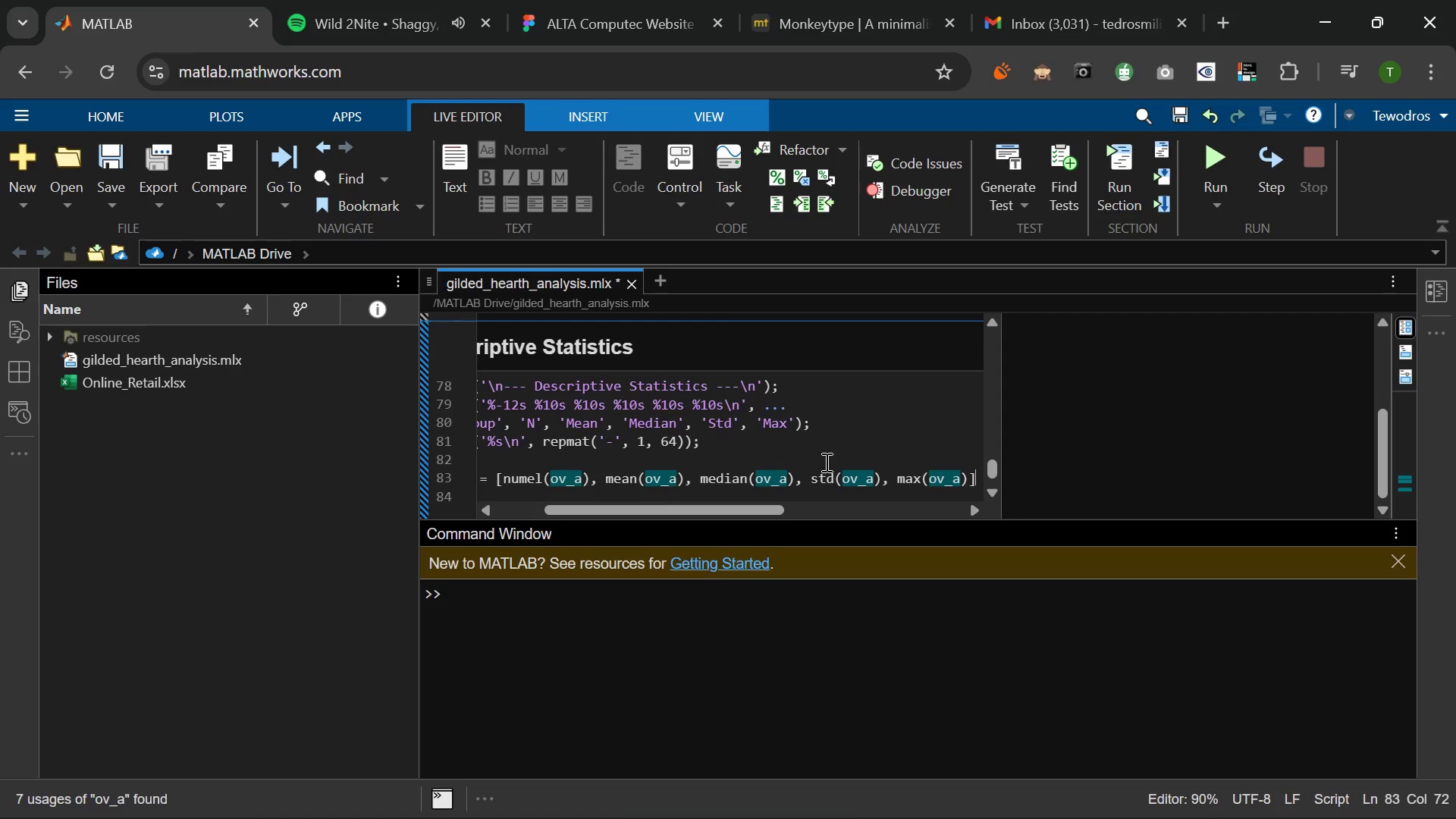 
key(Semicolon)
 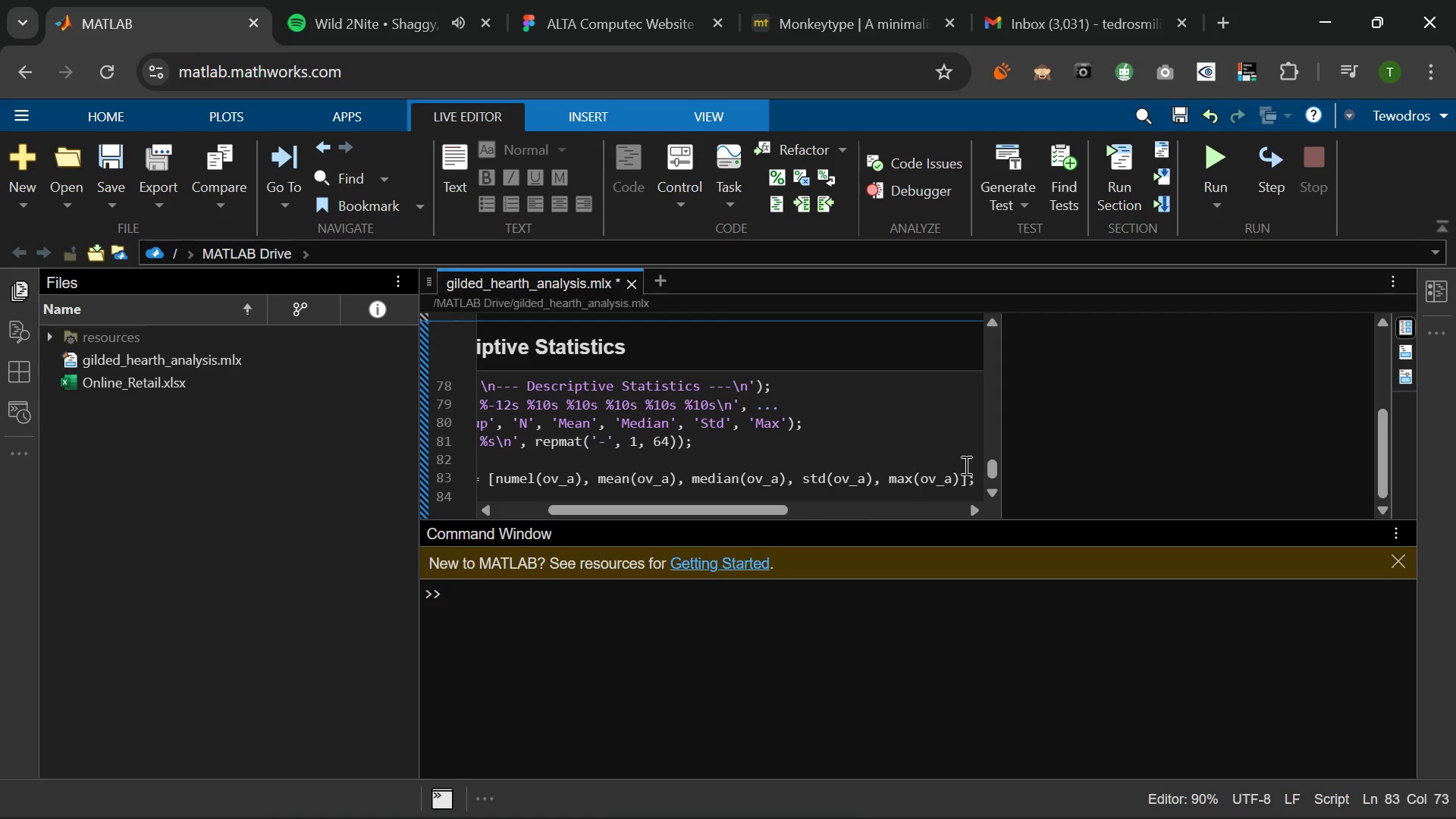 
left_click_drag(start_coordinate=[980, 473], to_coordinate=[473, 471])
 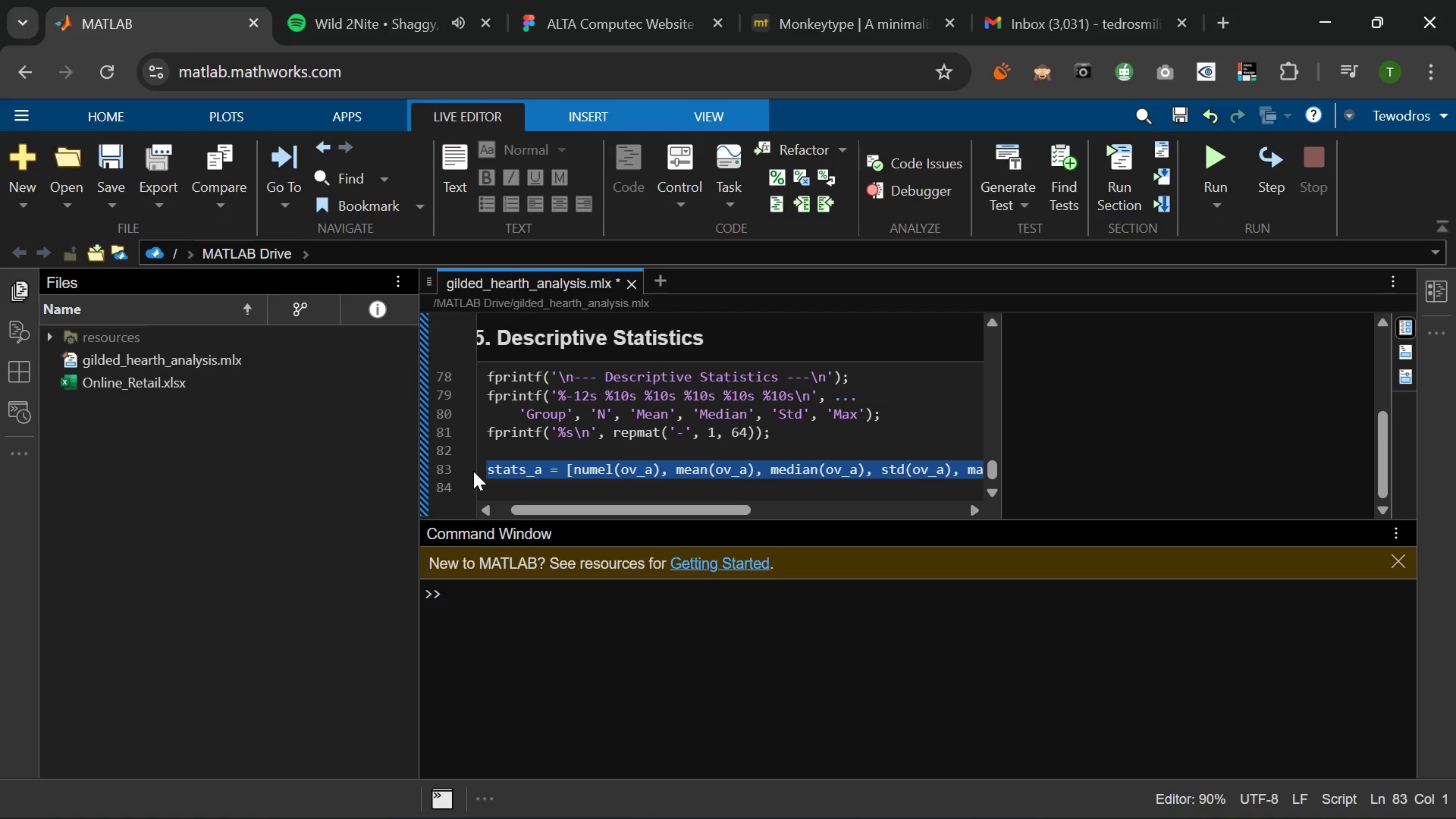 
key(Control+C)
 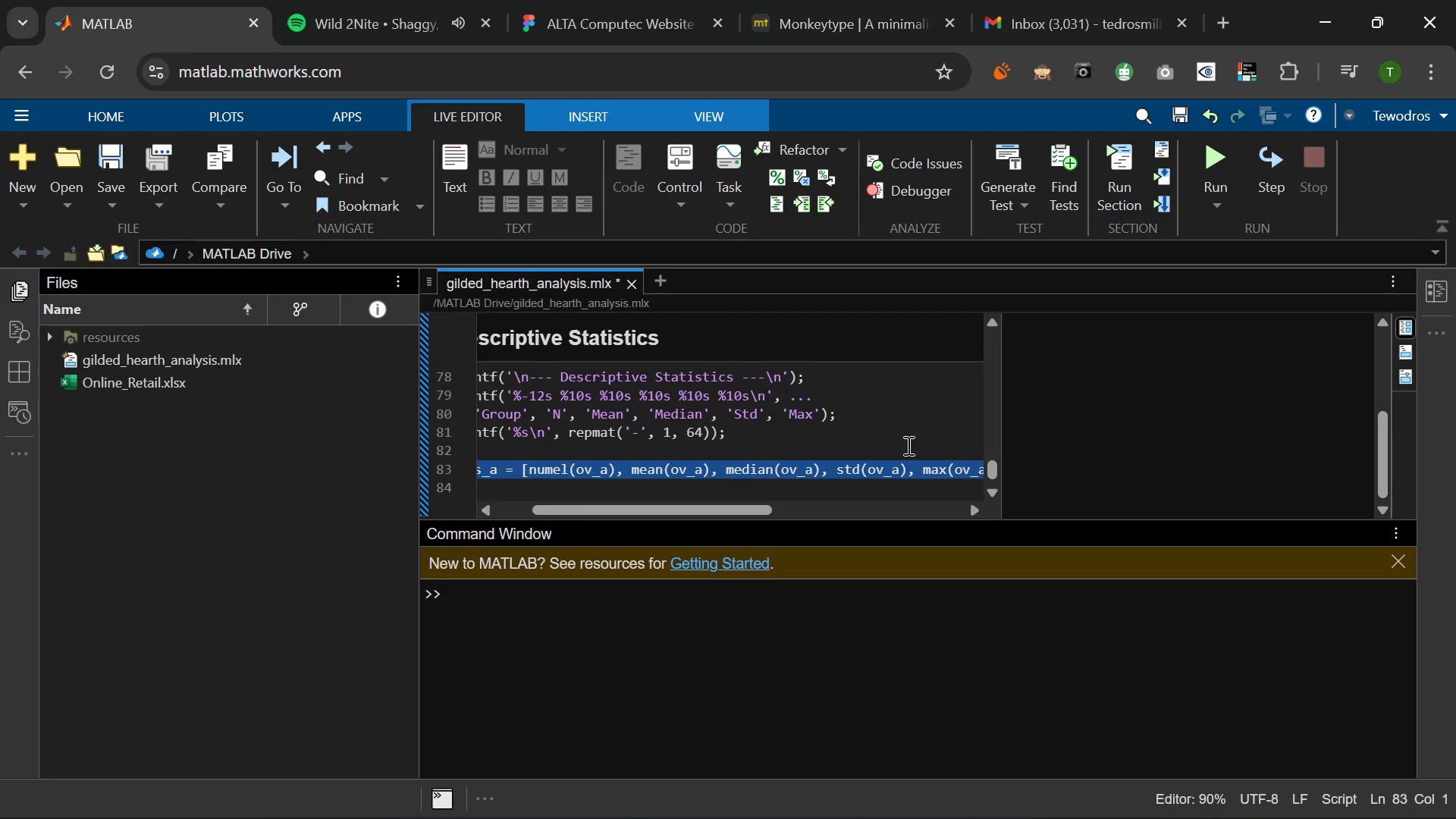 
left_click([916, 463])
 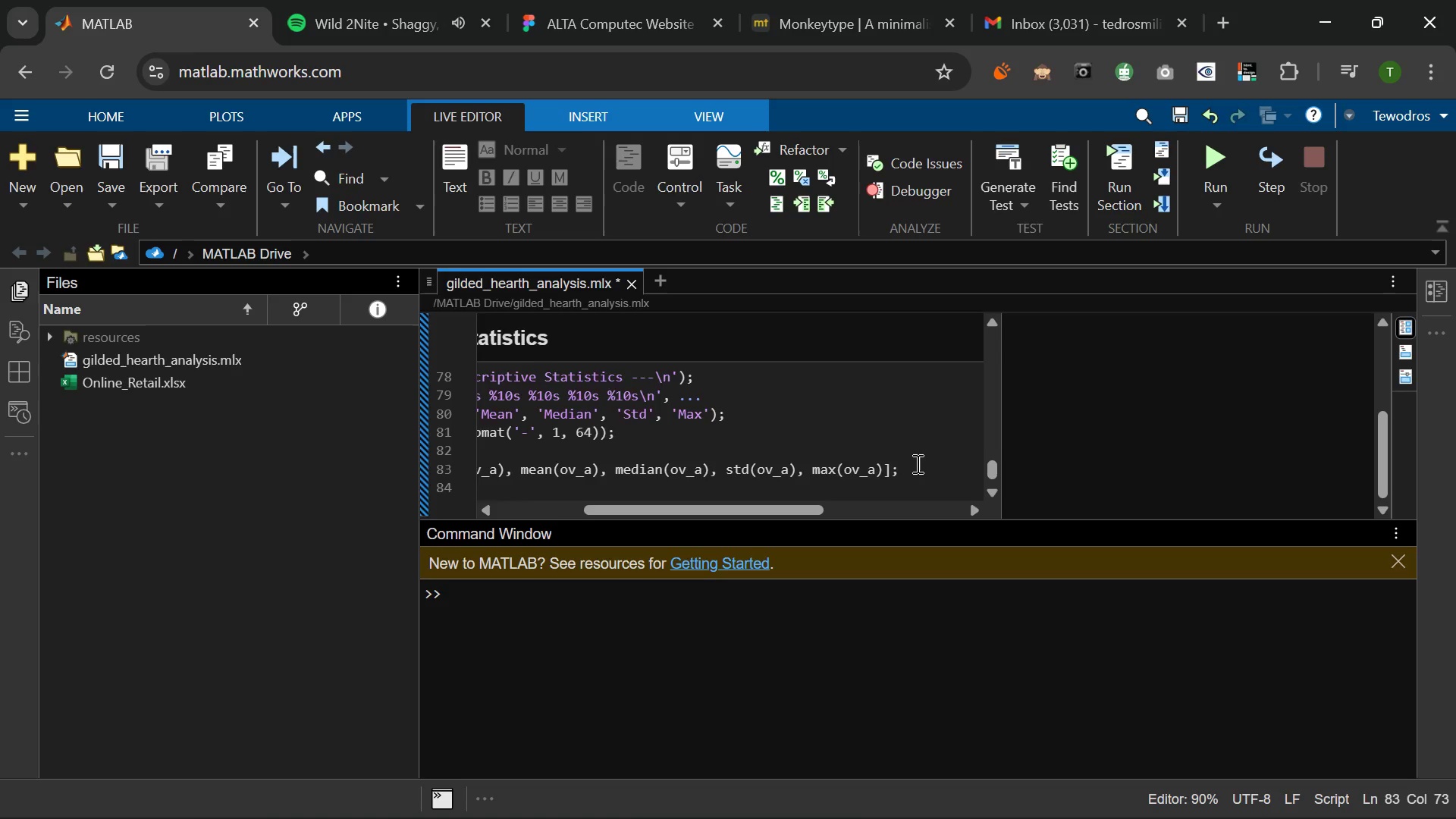 
key(Enter)
 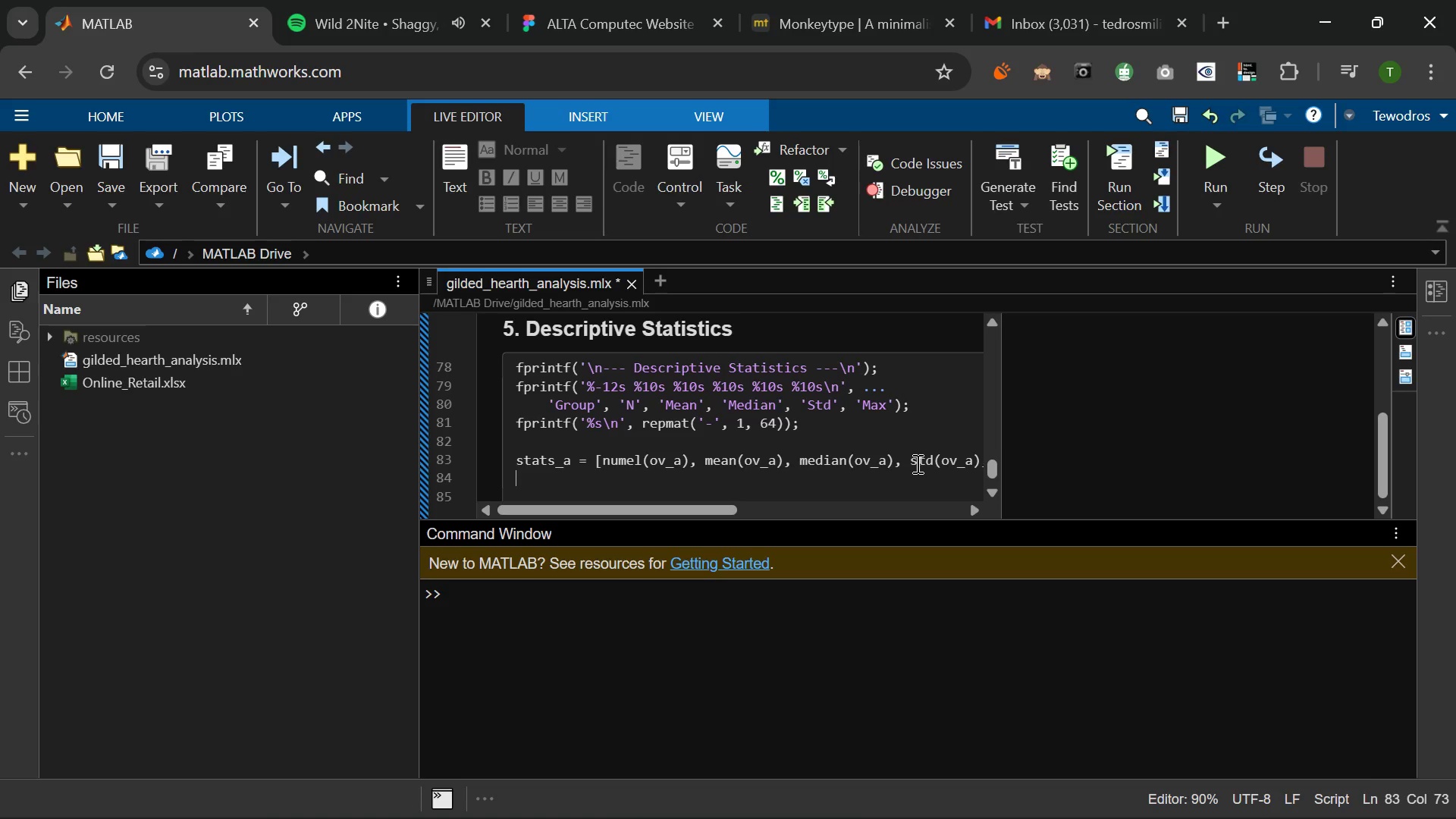 
hold_key(key=ControlLeft, duration=2.02)
 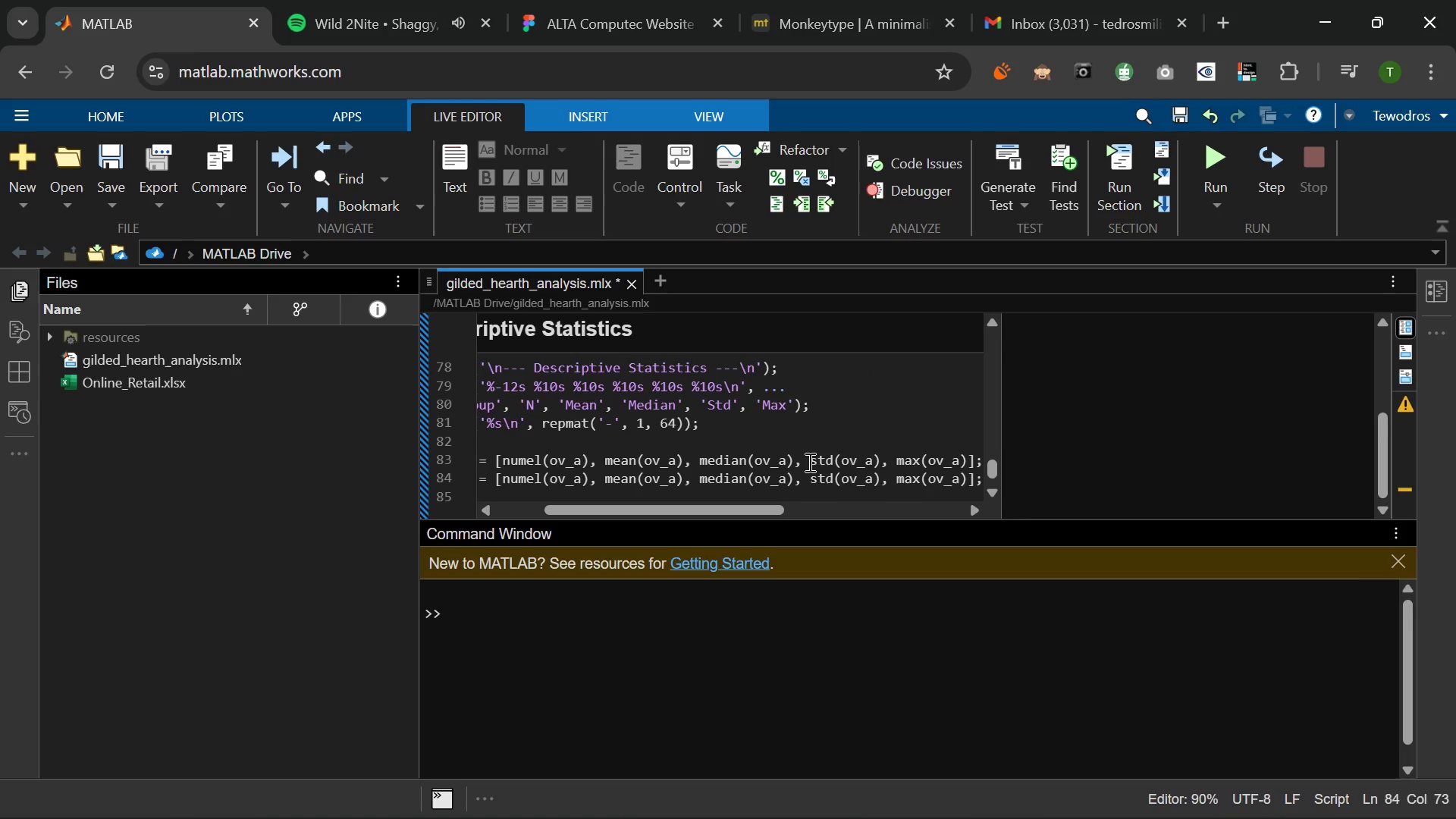 
type(cv)
 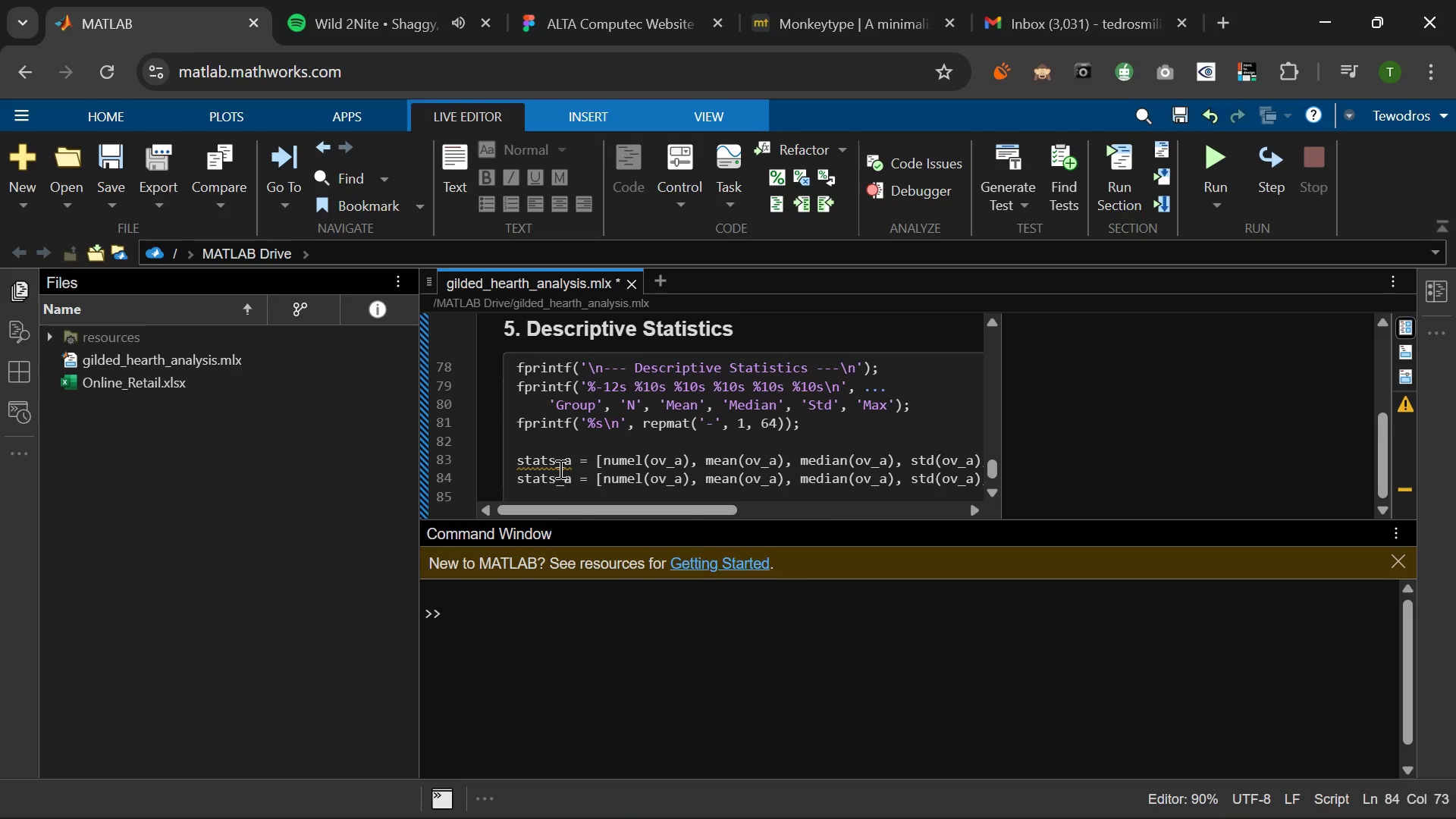 
left_click([572, 474])
 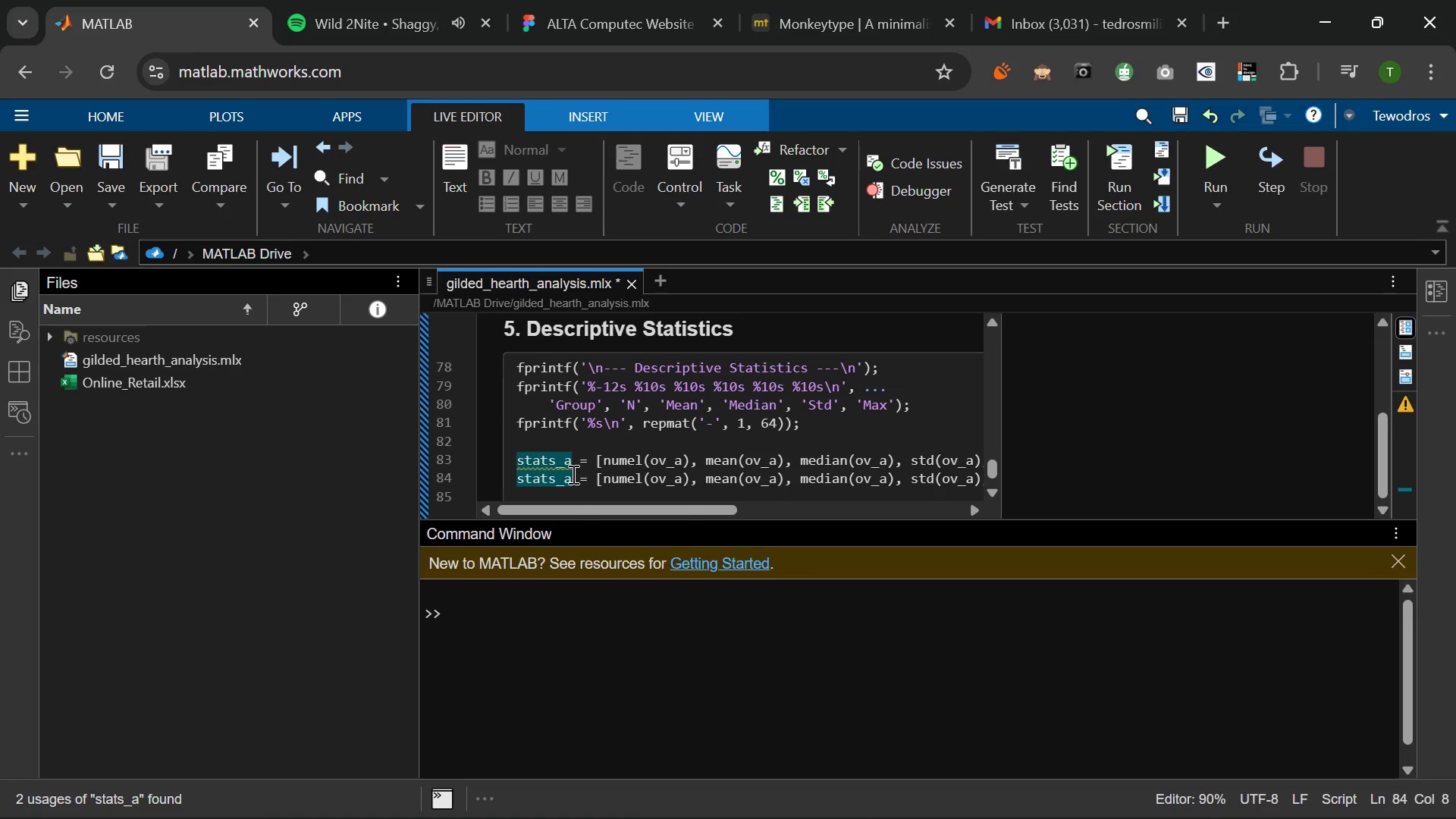 
key(Backspace)
 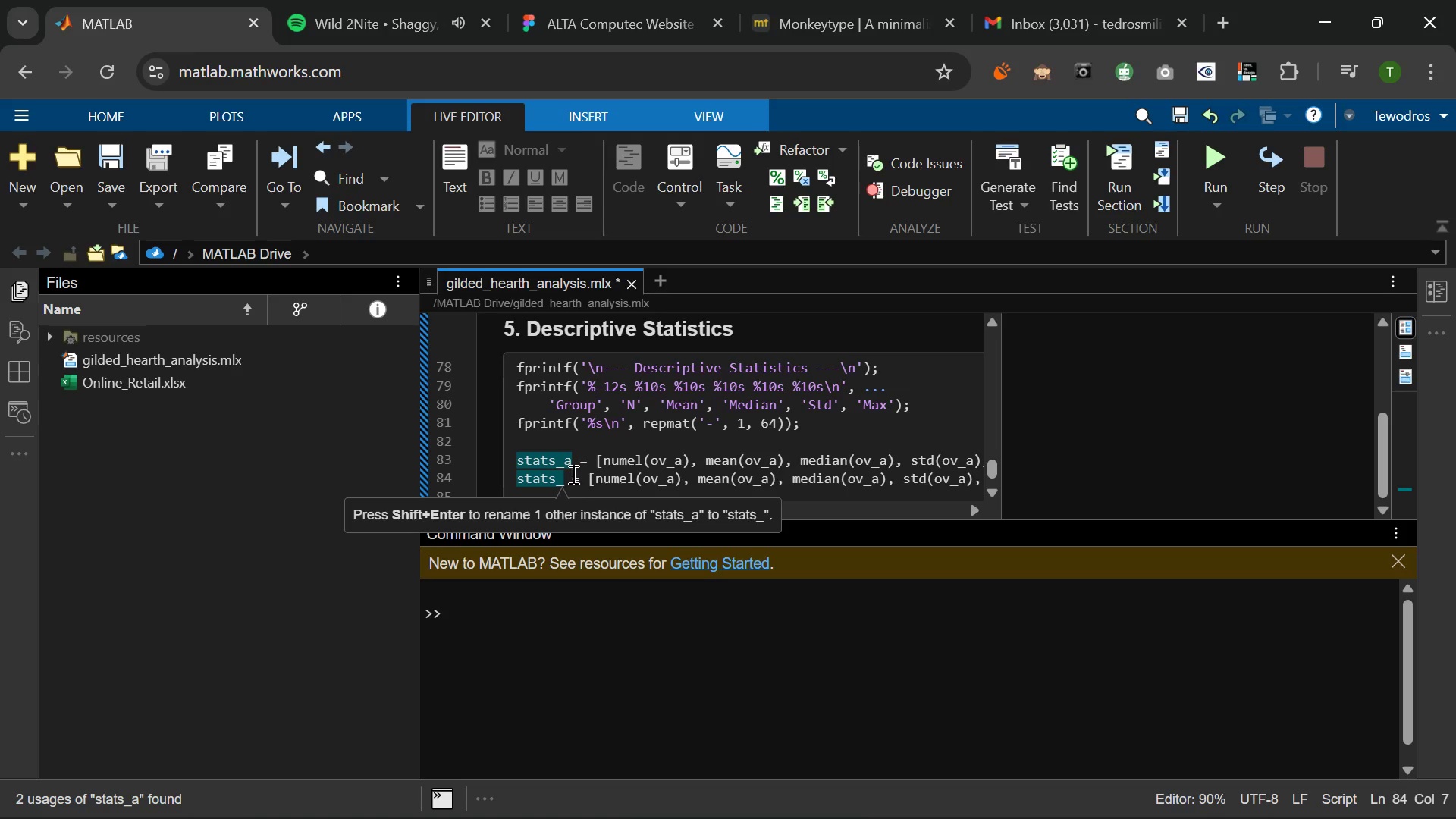 
key(B)
 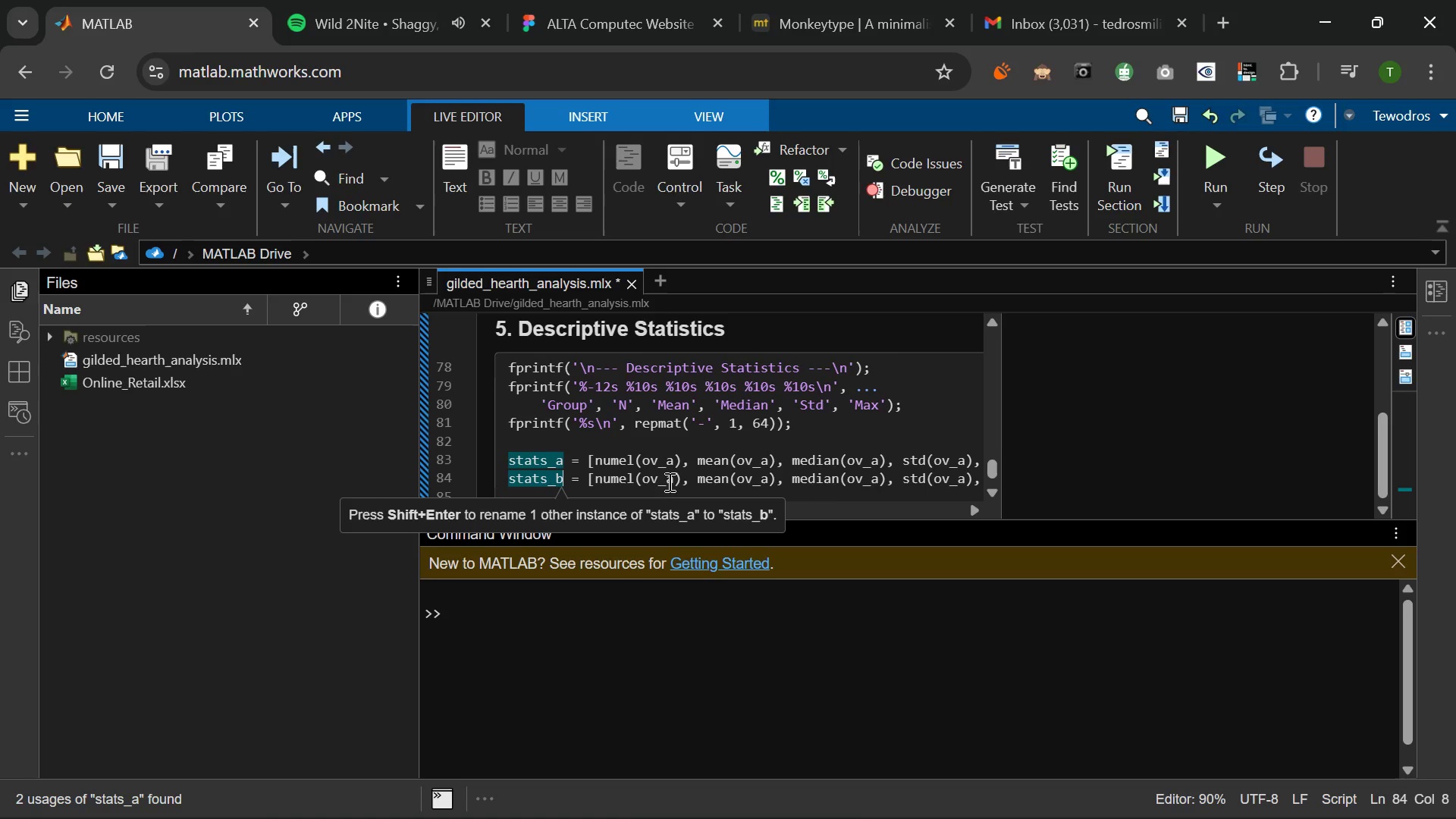 
left_click([676, 480])
 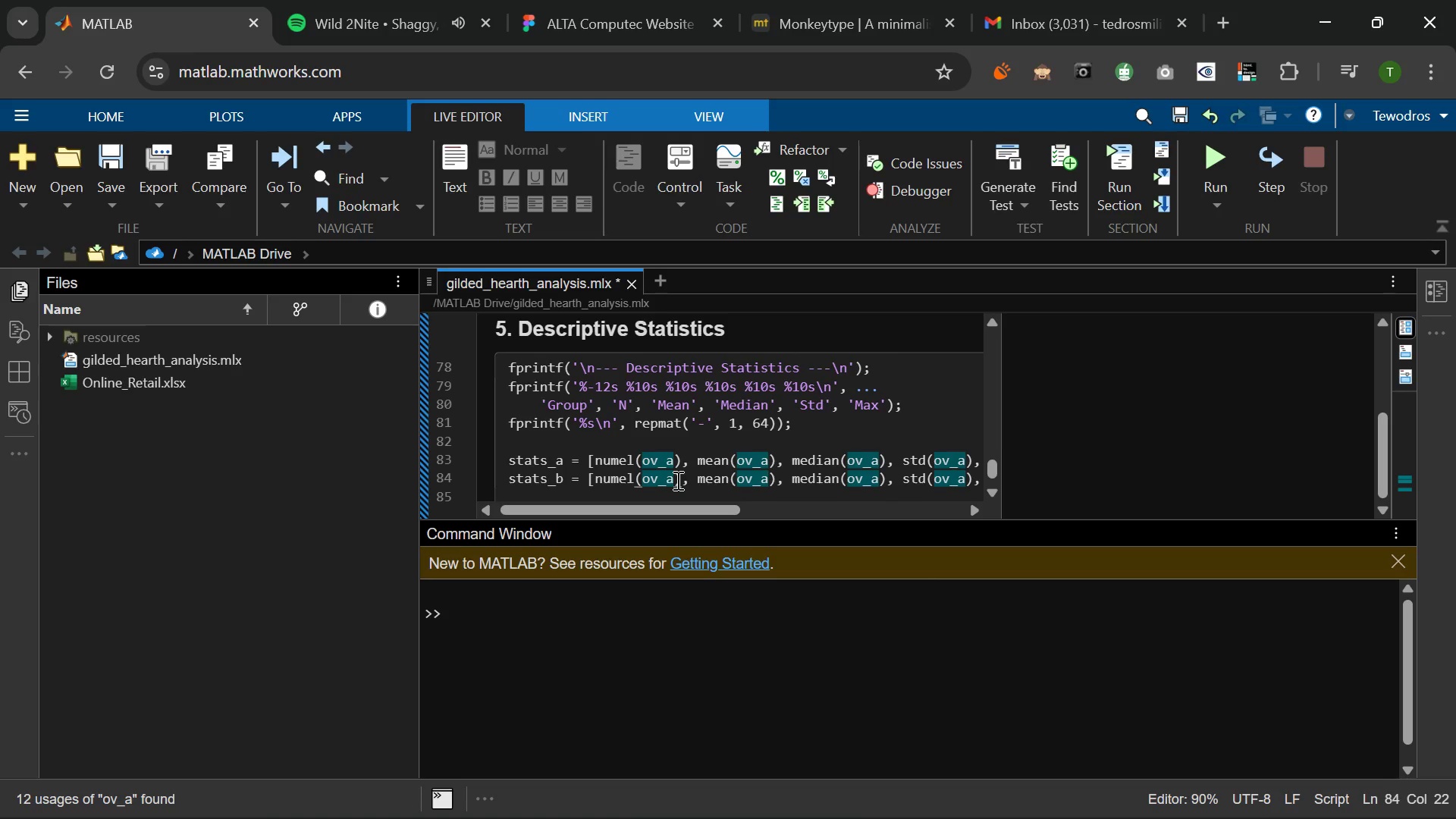 
key(Backspace)
 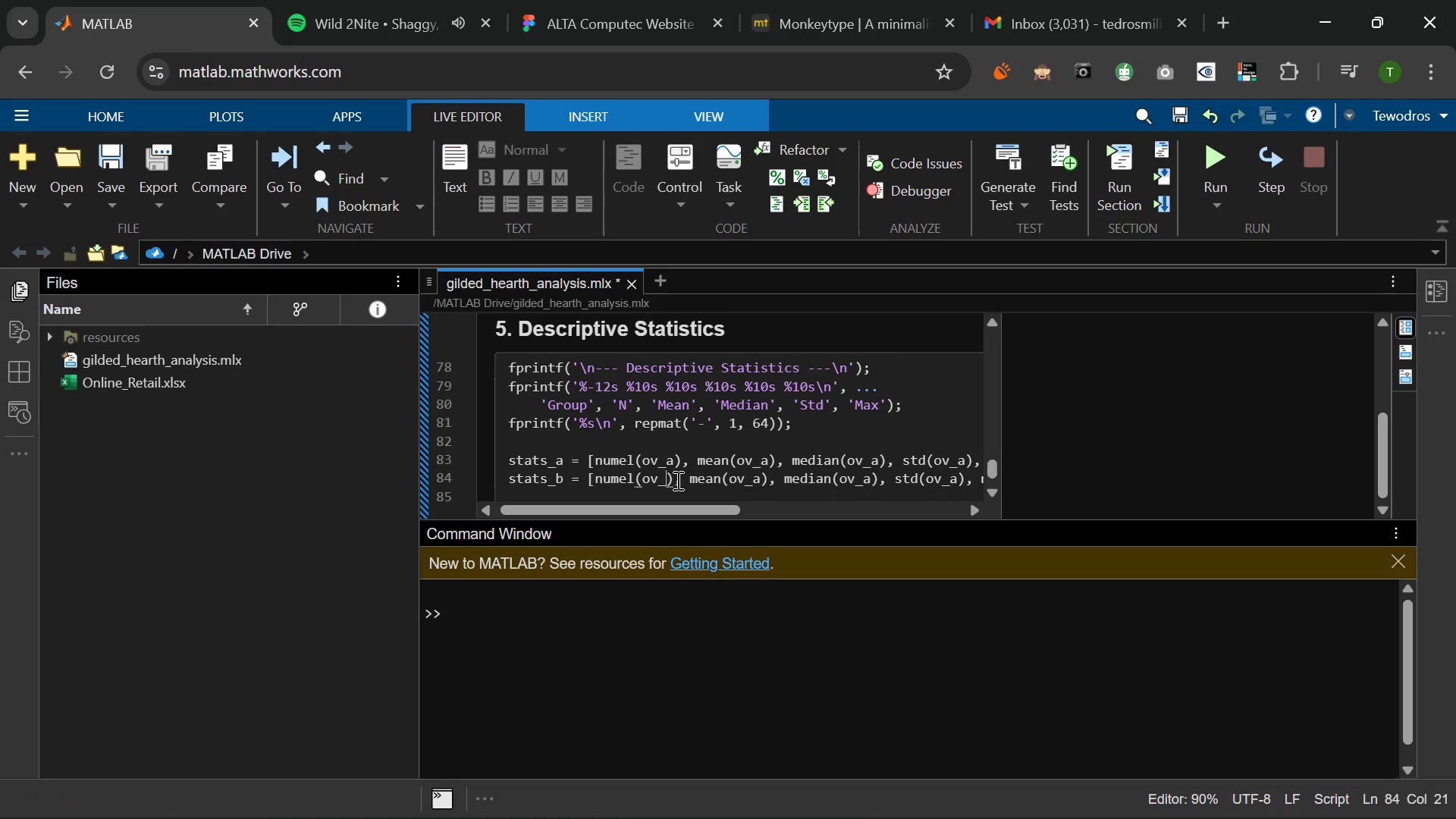 
key(B)
 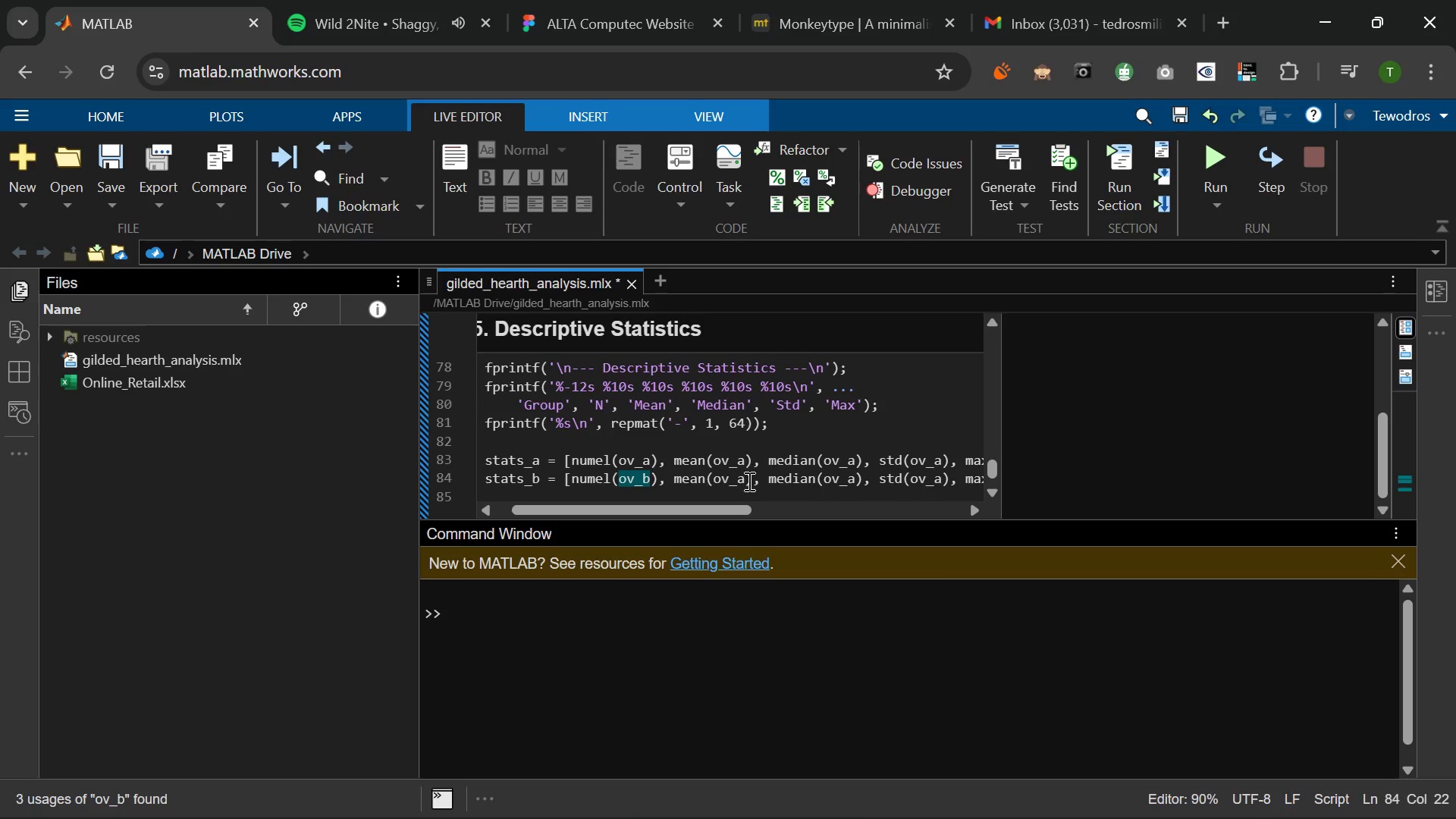 
left_click([744, 479])
 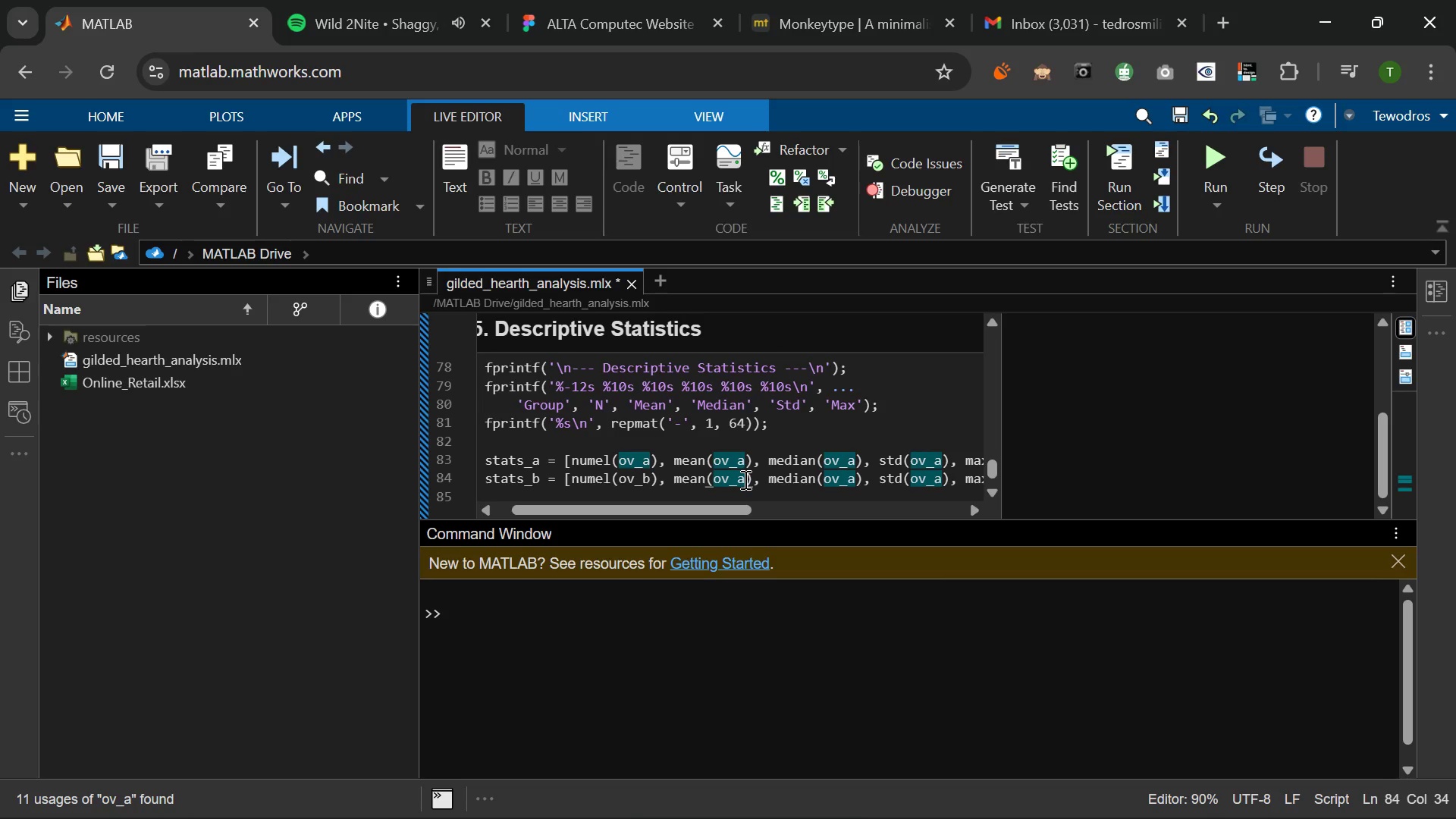 
key(Backspace)
 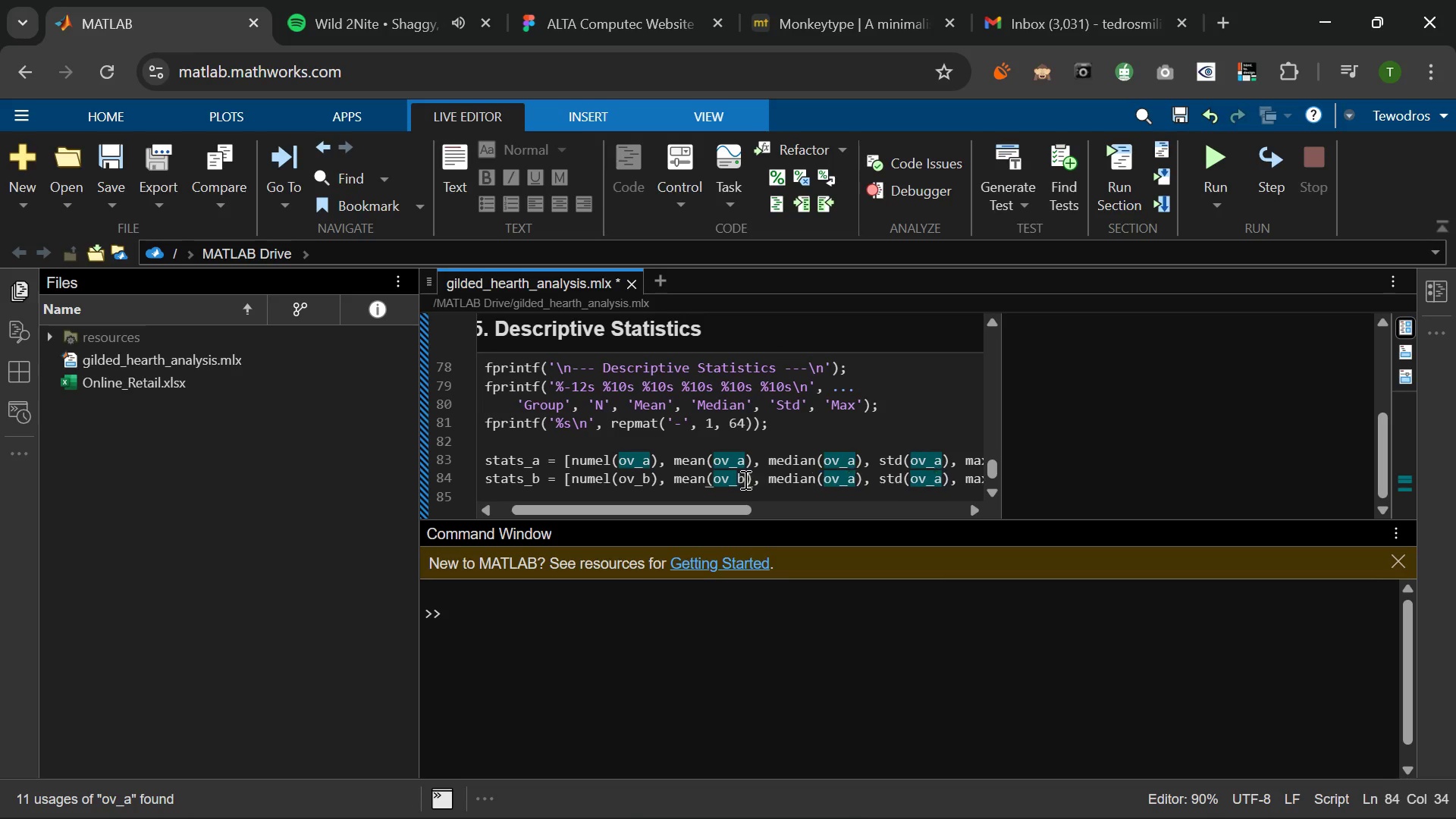 
key(B)
 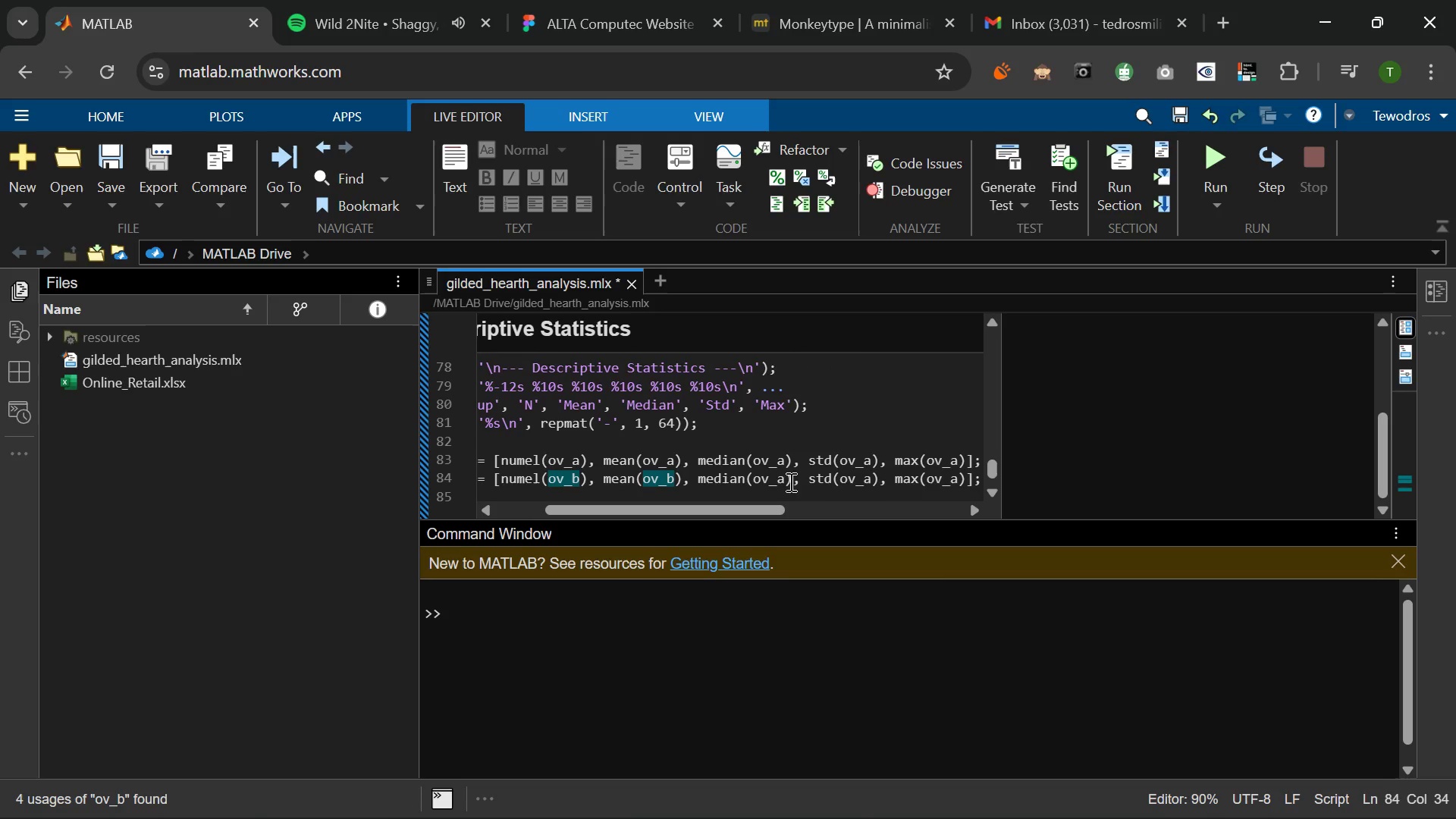 
left_click([788, 481])
 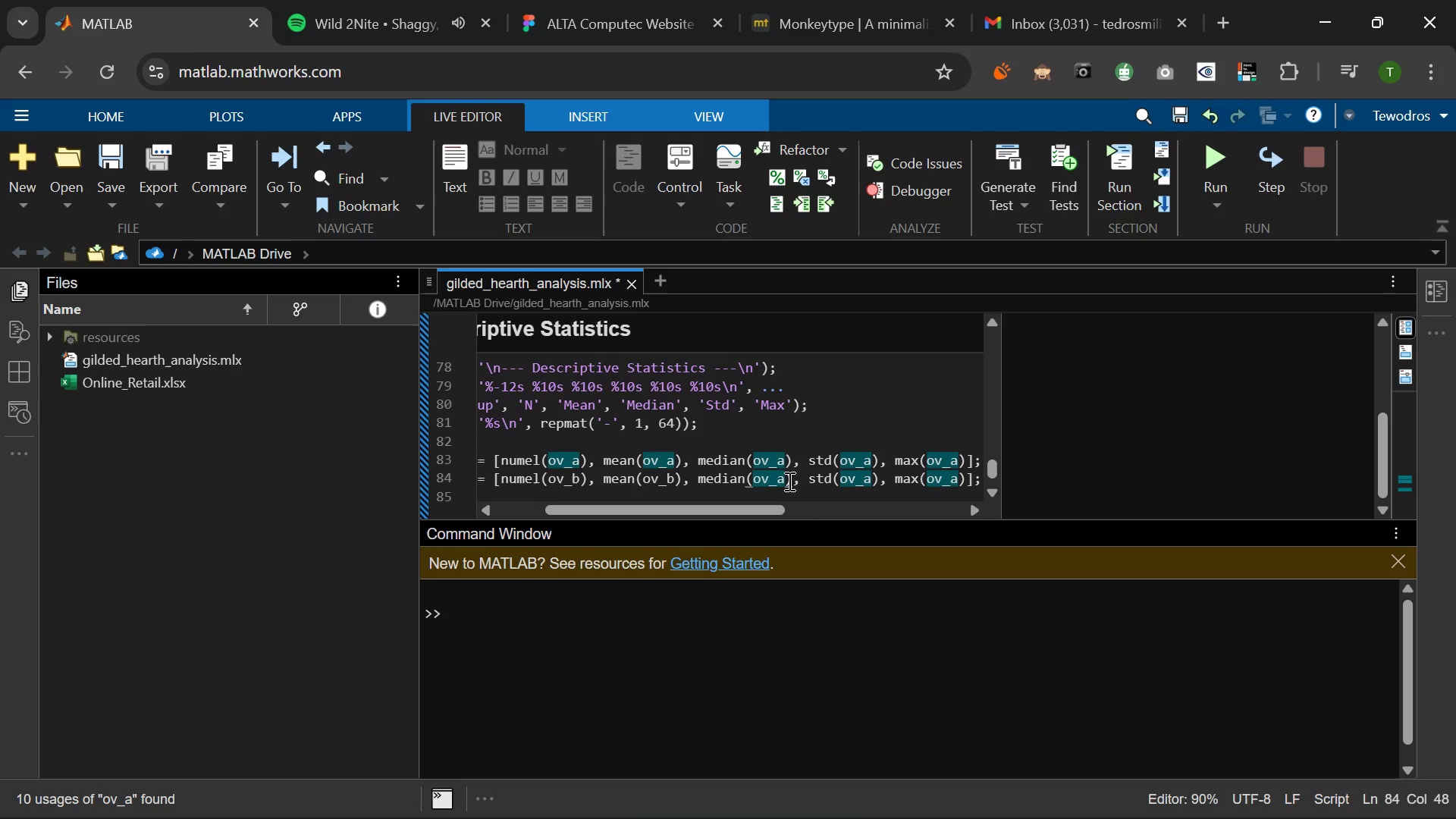 
key(Backspace)
 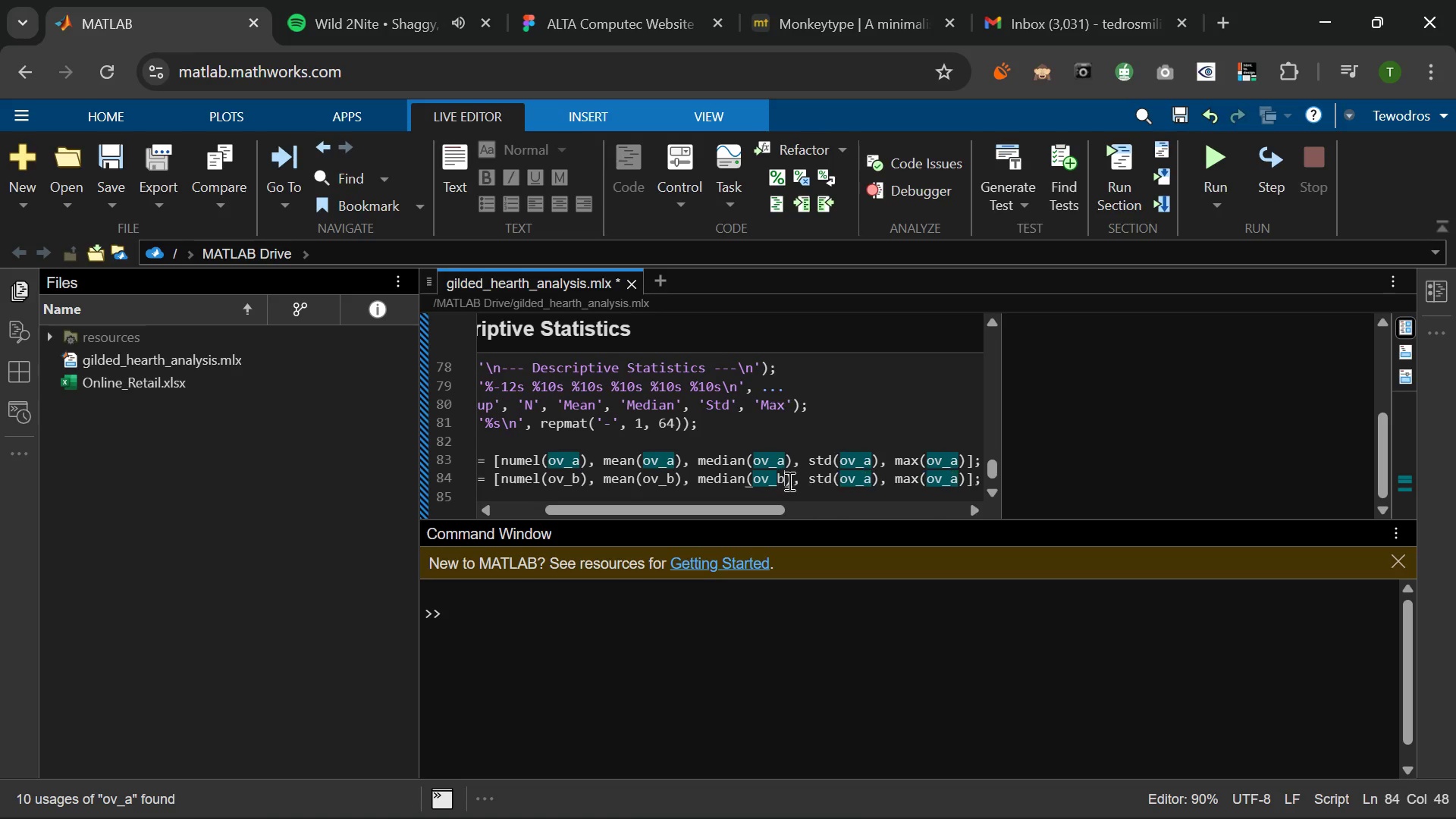 
key(B)
 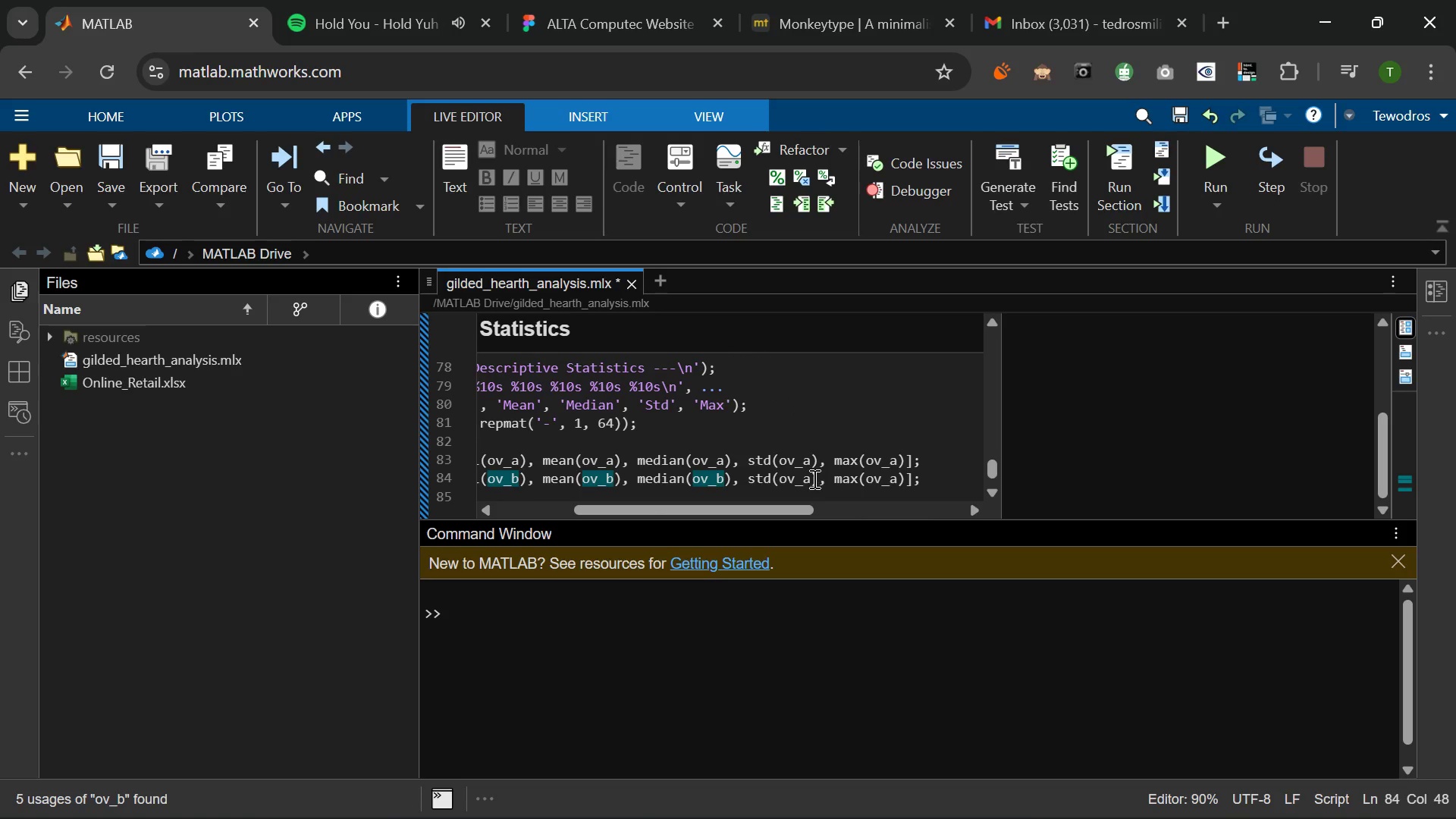 
left_click([810, 479])
 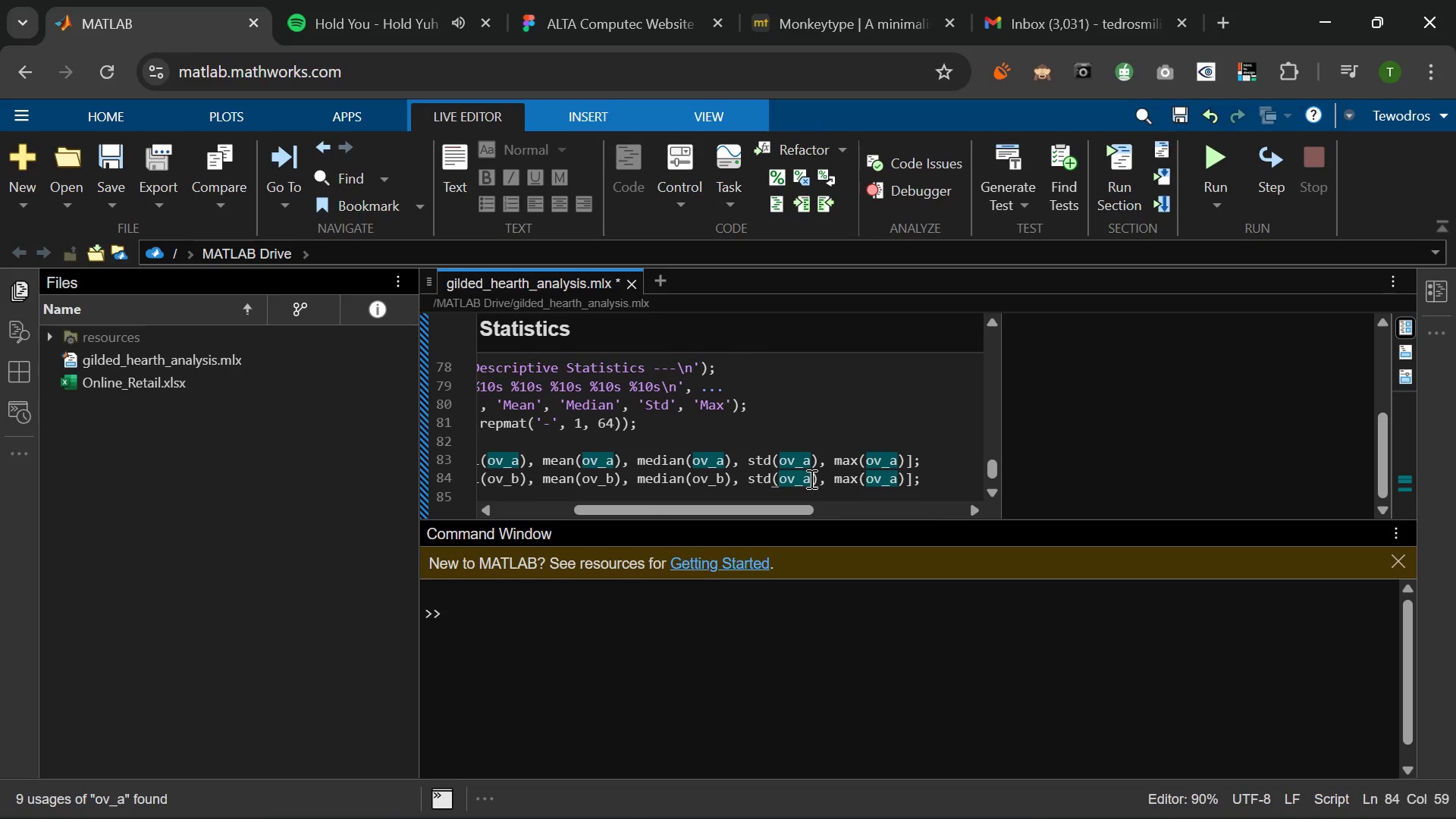 
key(Backspace)
 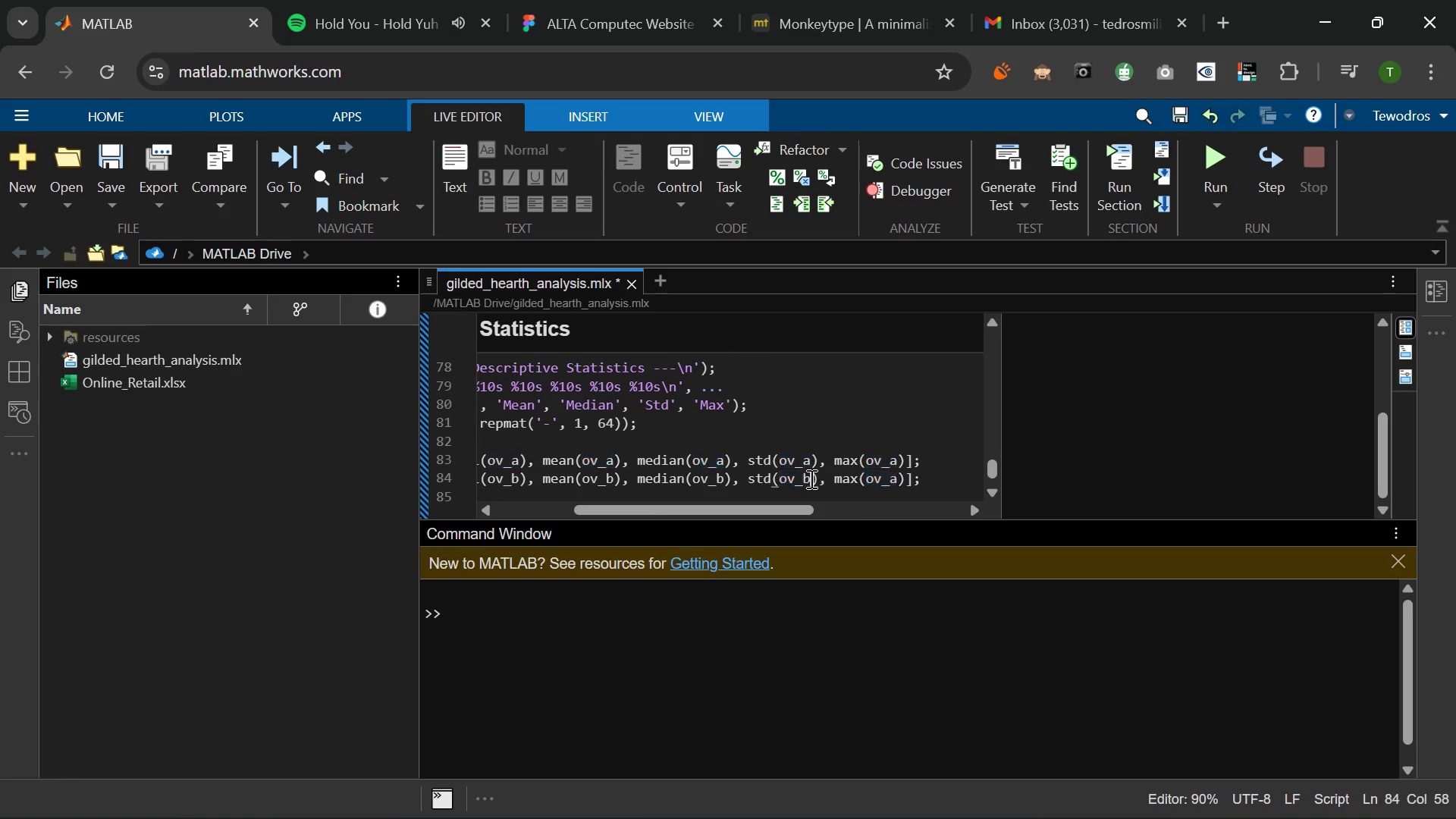 
key(B)
 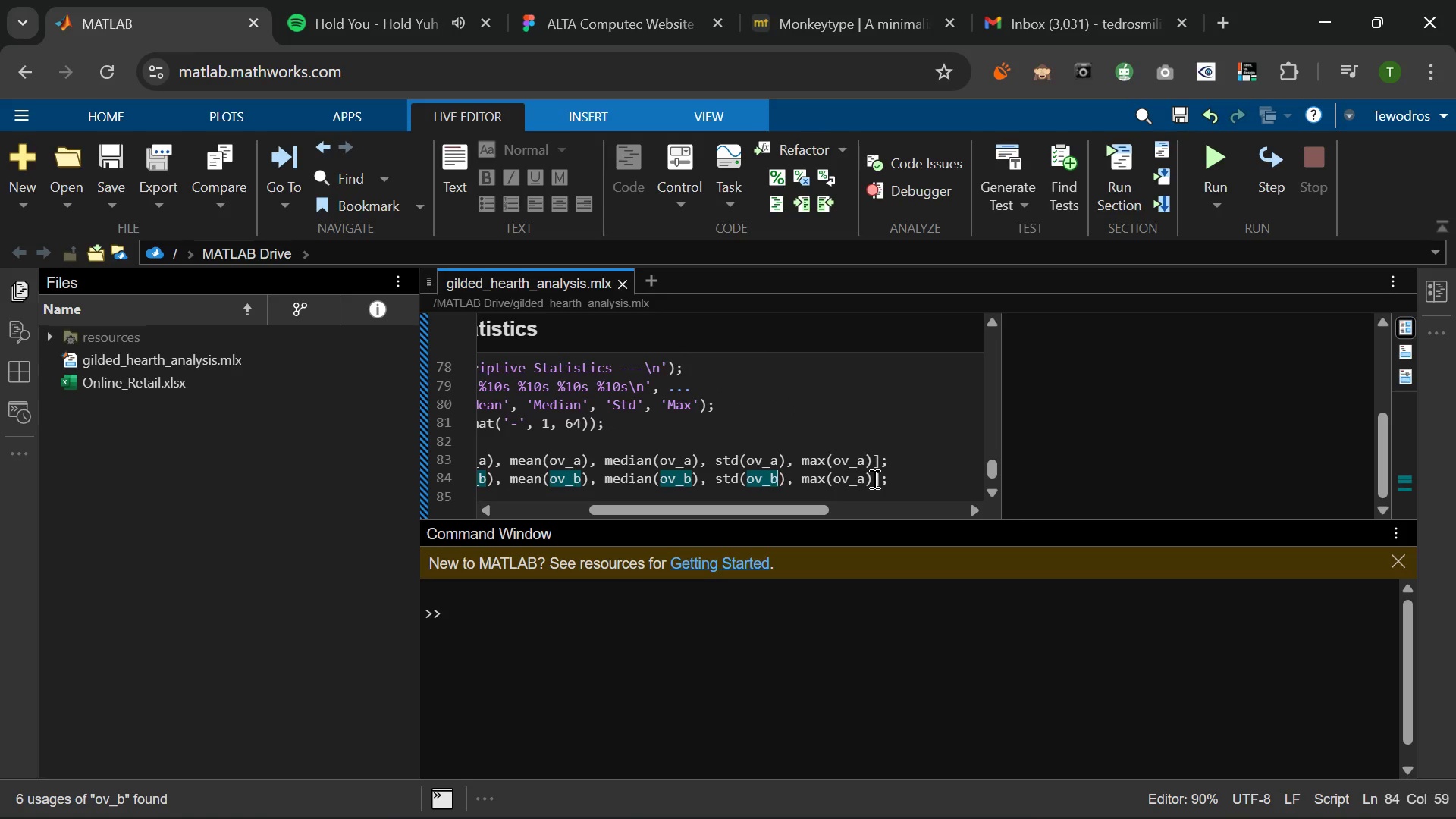 
left_click([864, 479])
 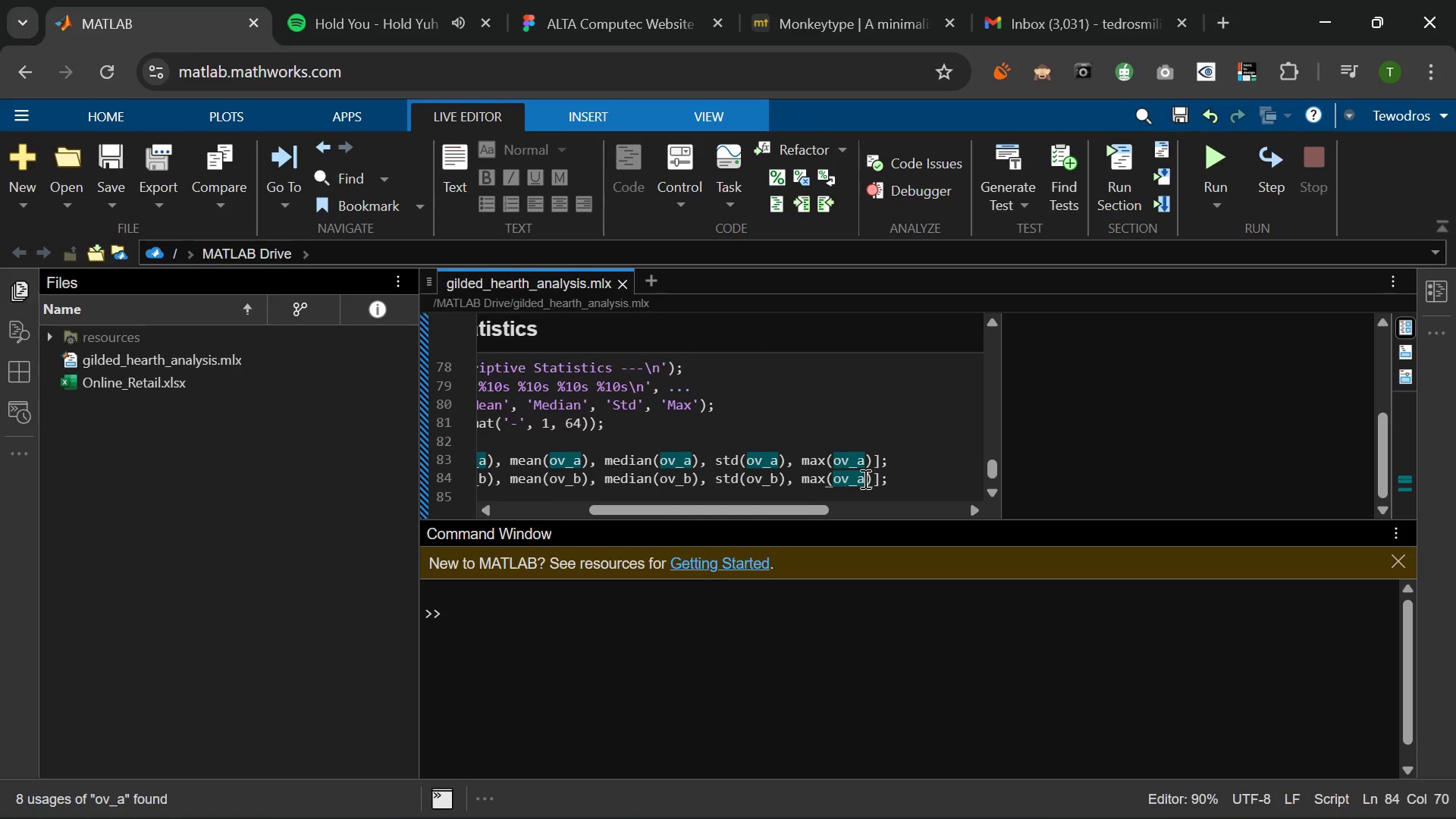 
key(Backspace)
 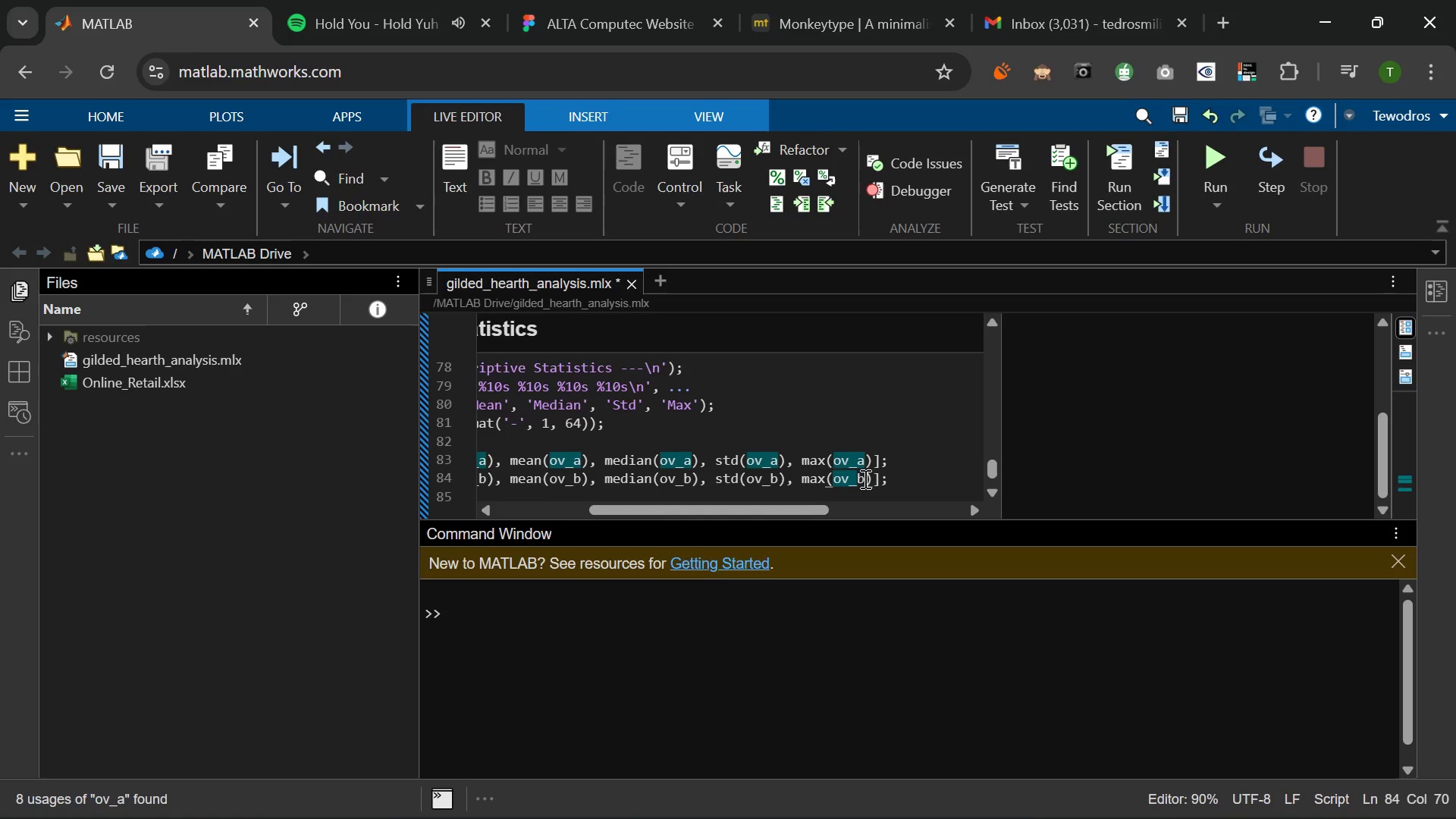 
key(B)
 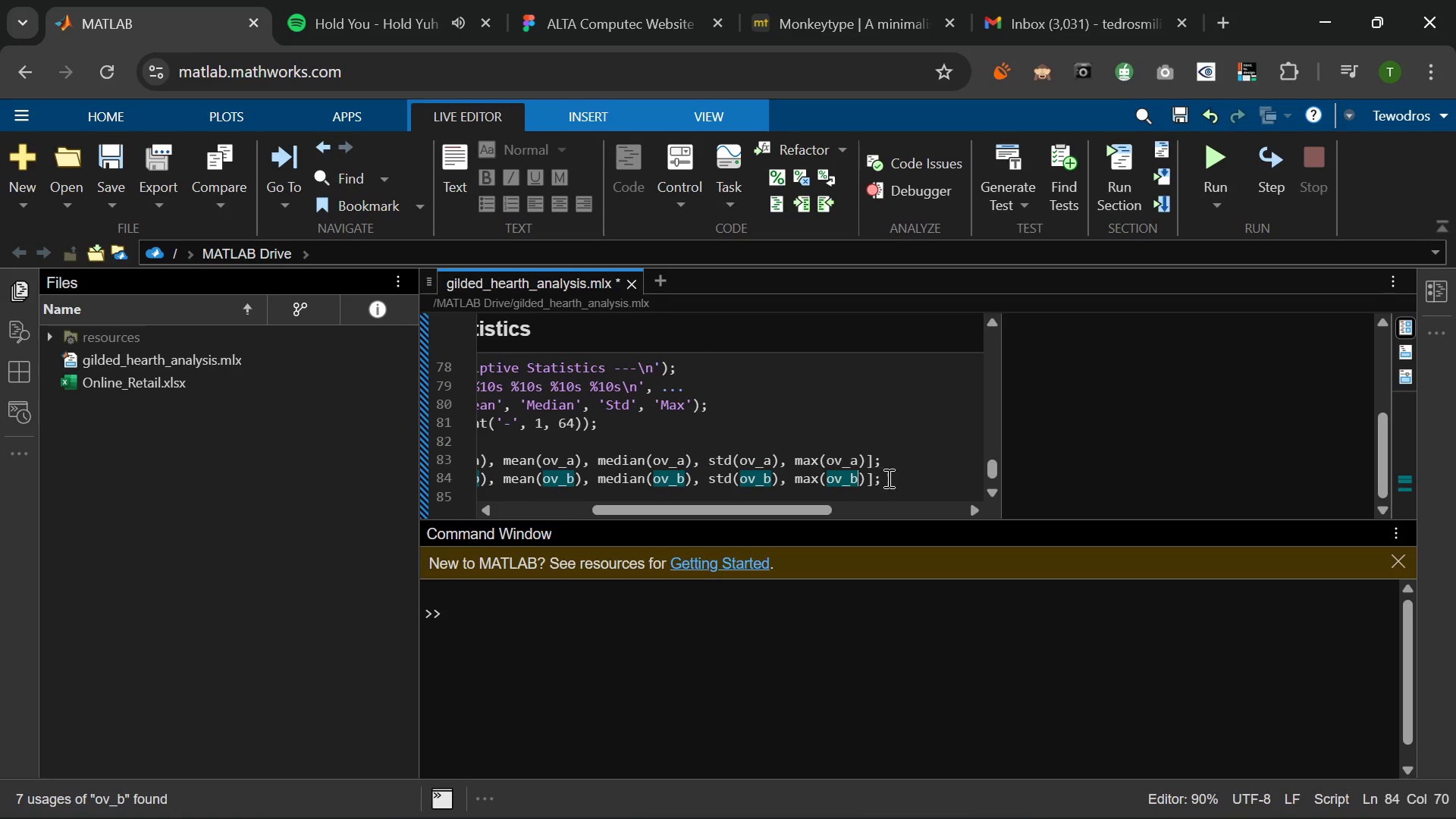 
left_click([892, 479])
 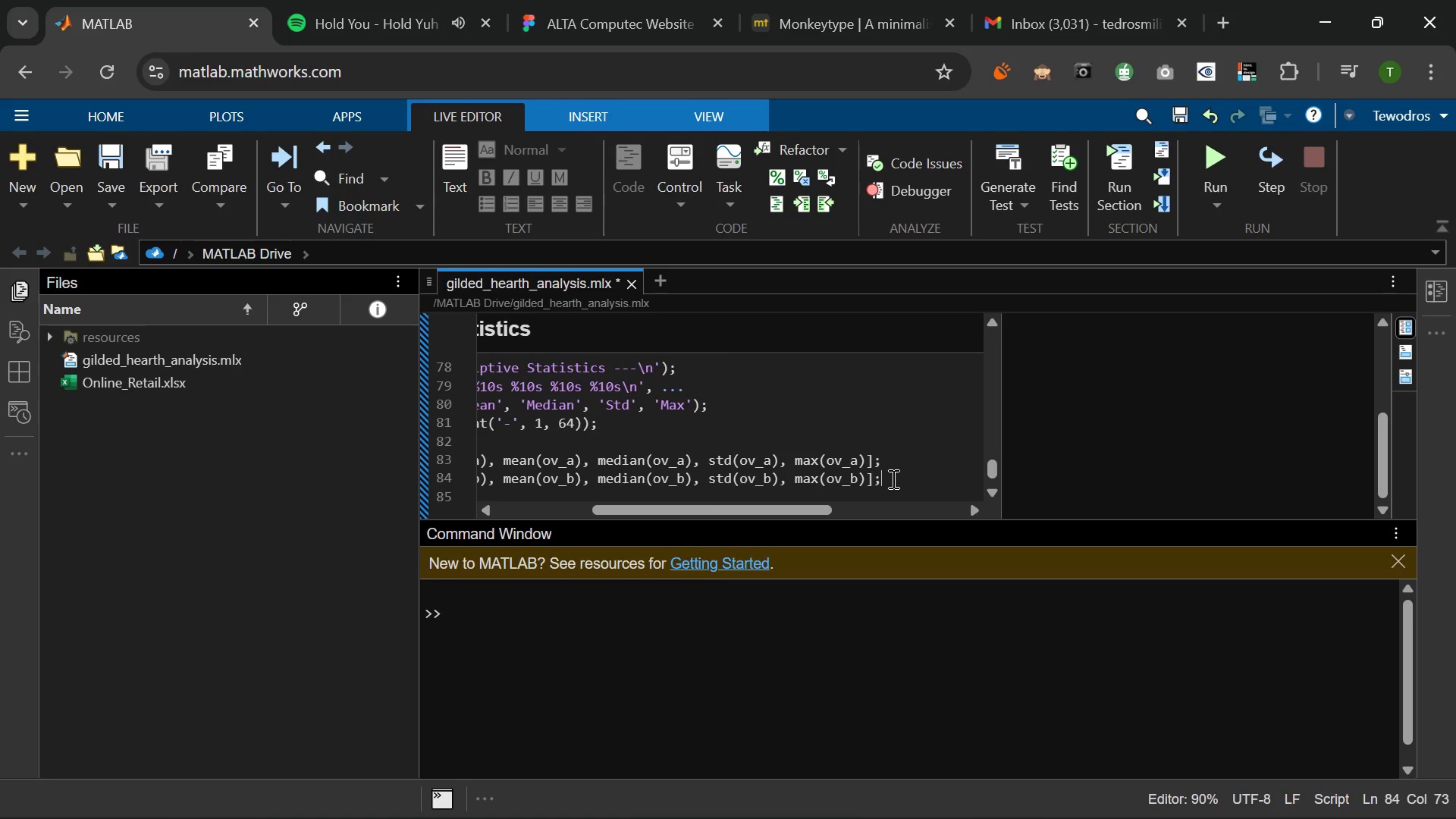 
key(Enter)
 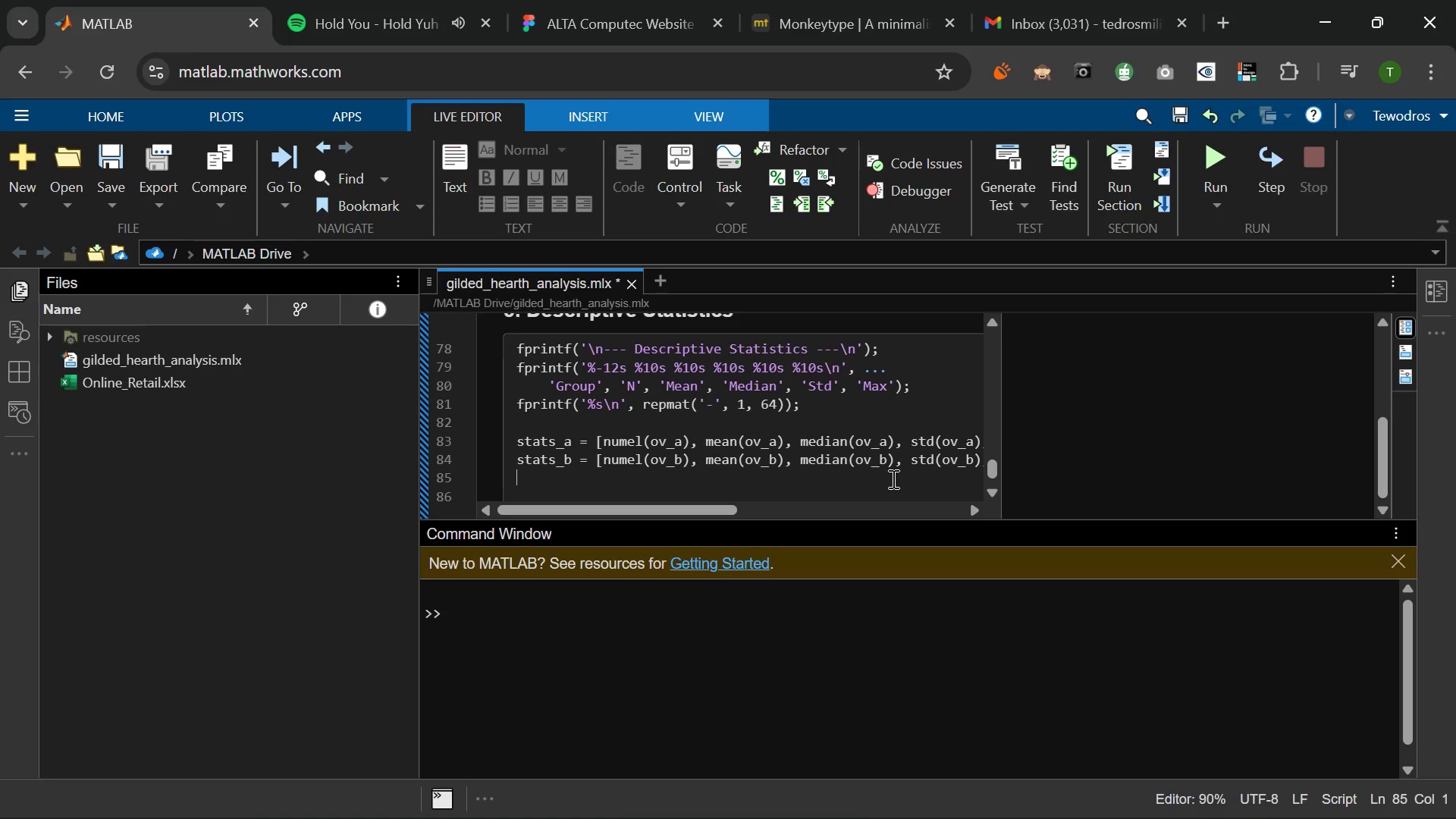 
key(Enter)
 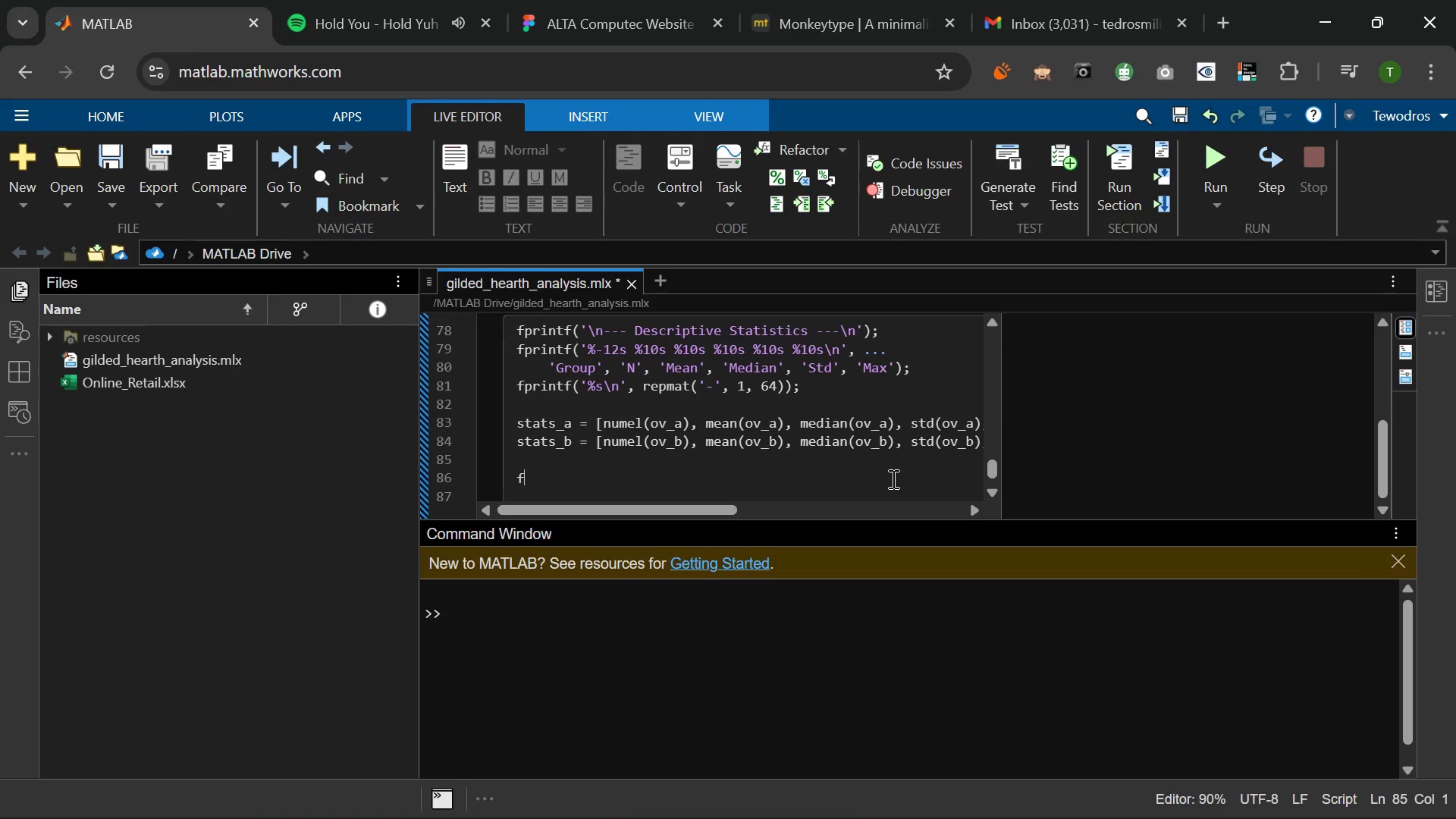 
key(F)
 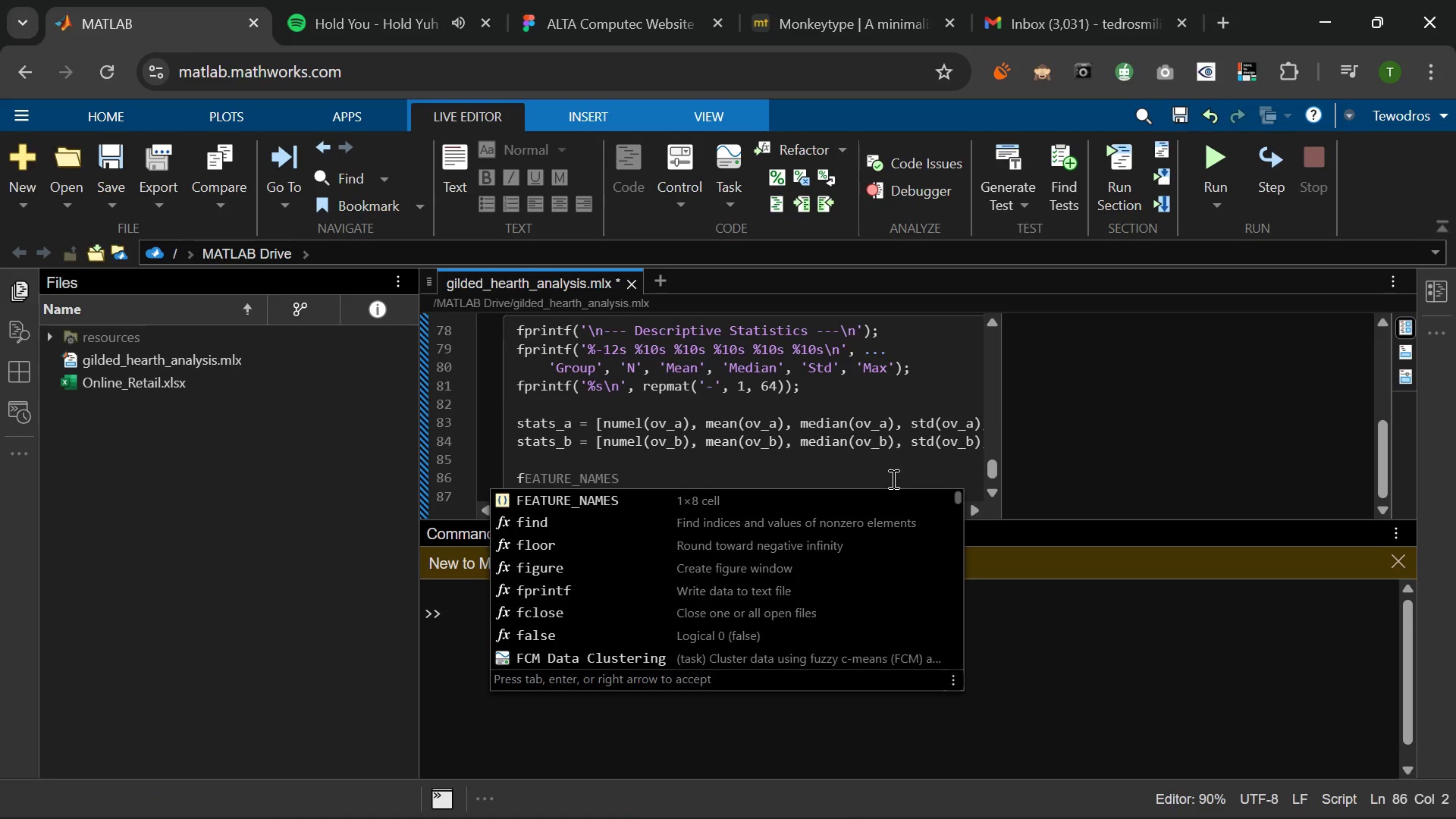 
type(pf)
key(Backspace)
key(Backspace)
type(print)
 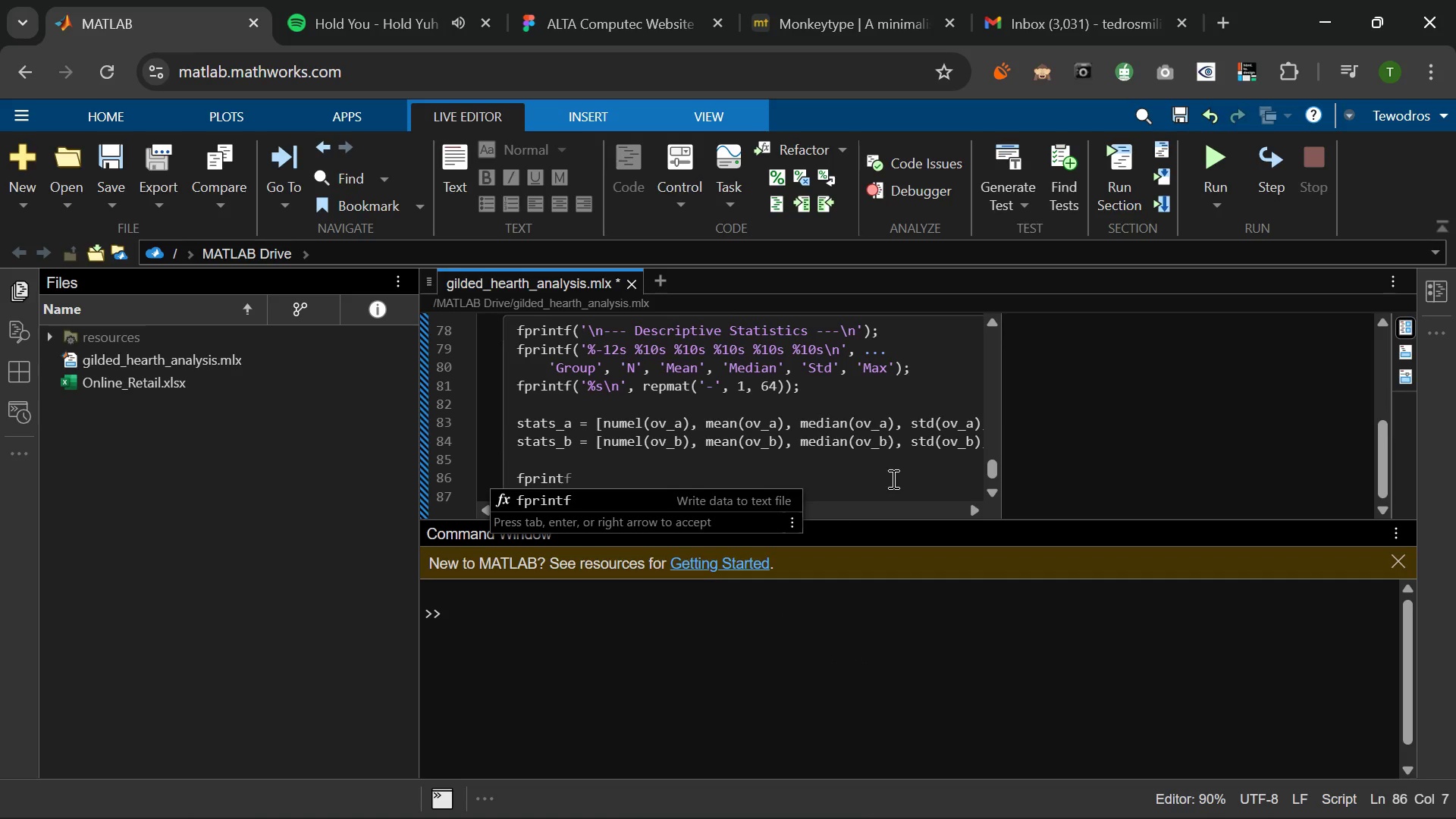 
type(fI')
key(Backspace)
key(Backspace)
 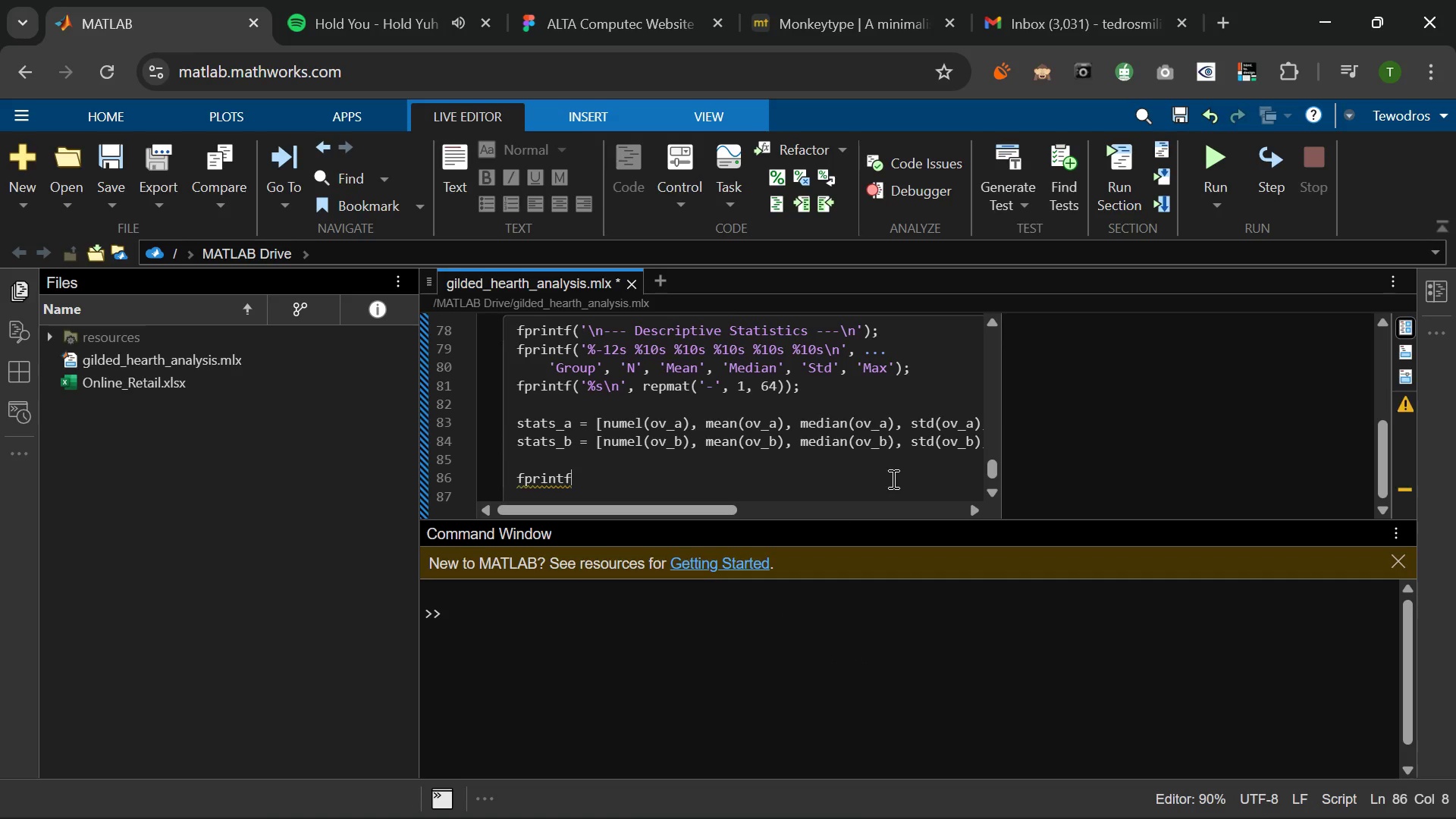 
type(('%-12s %10d %10.4f %10.4f %10.4f %10.2f\n)
 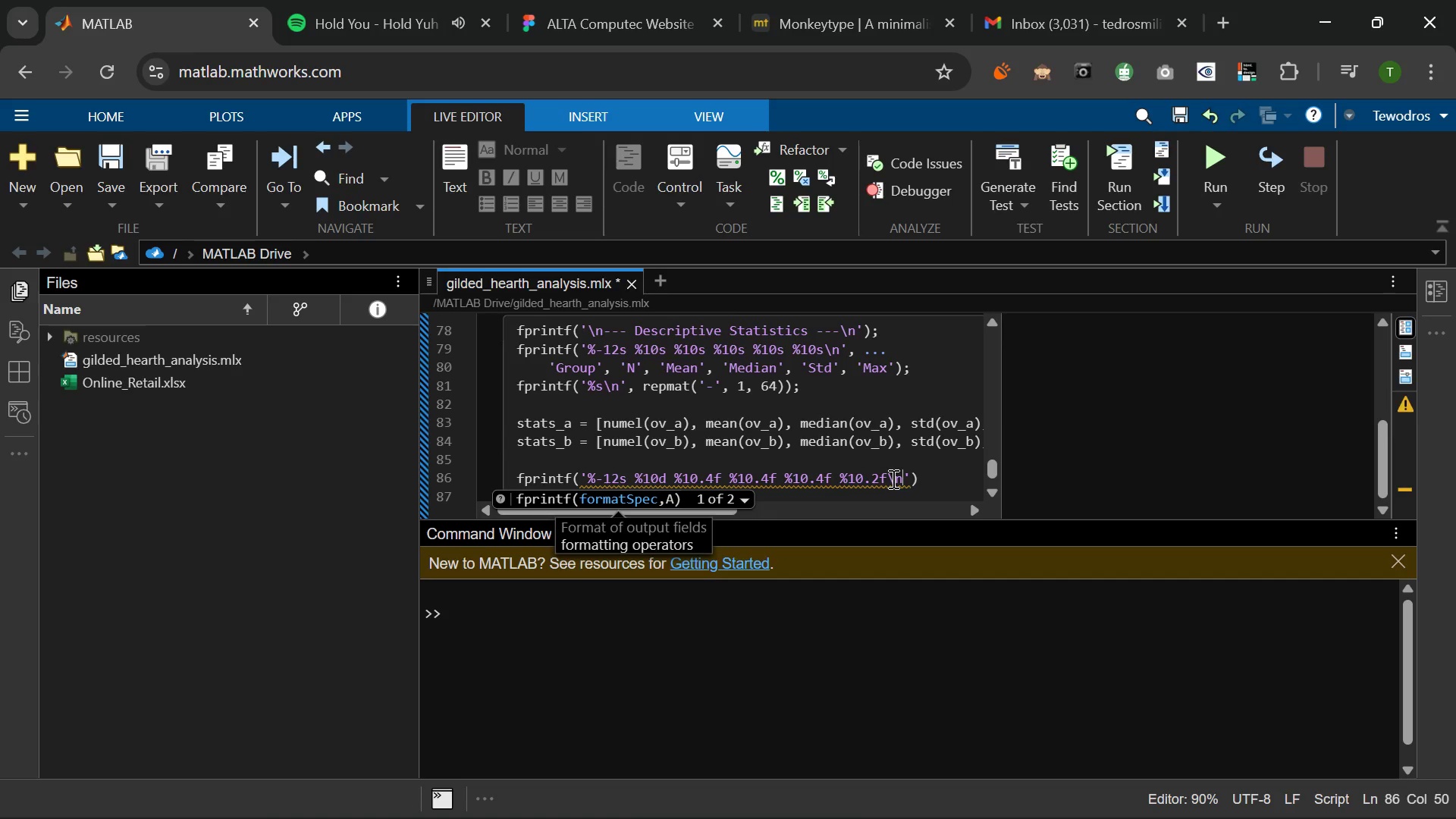 
key(ArrowRight)
 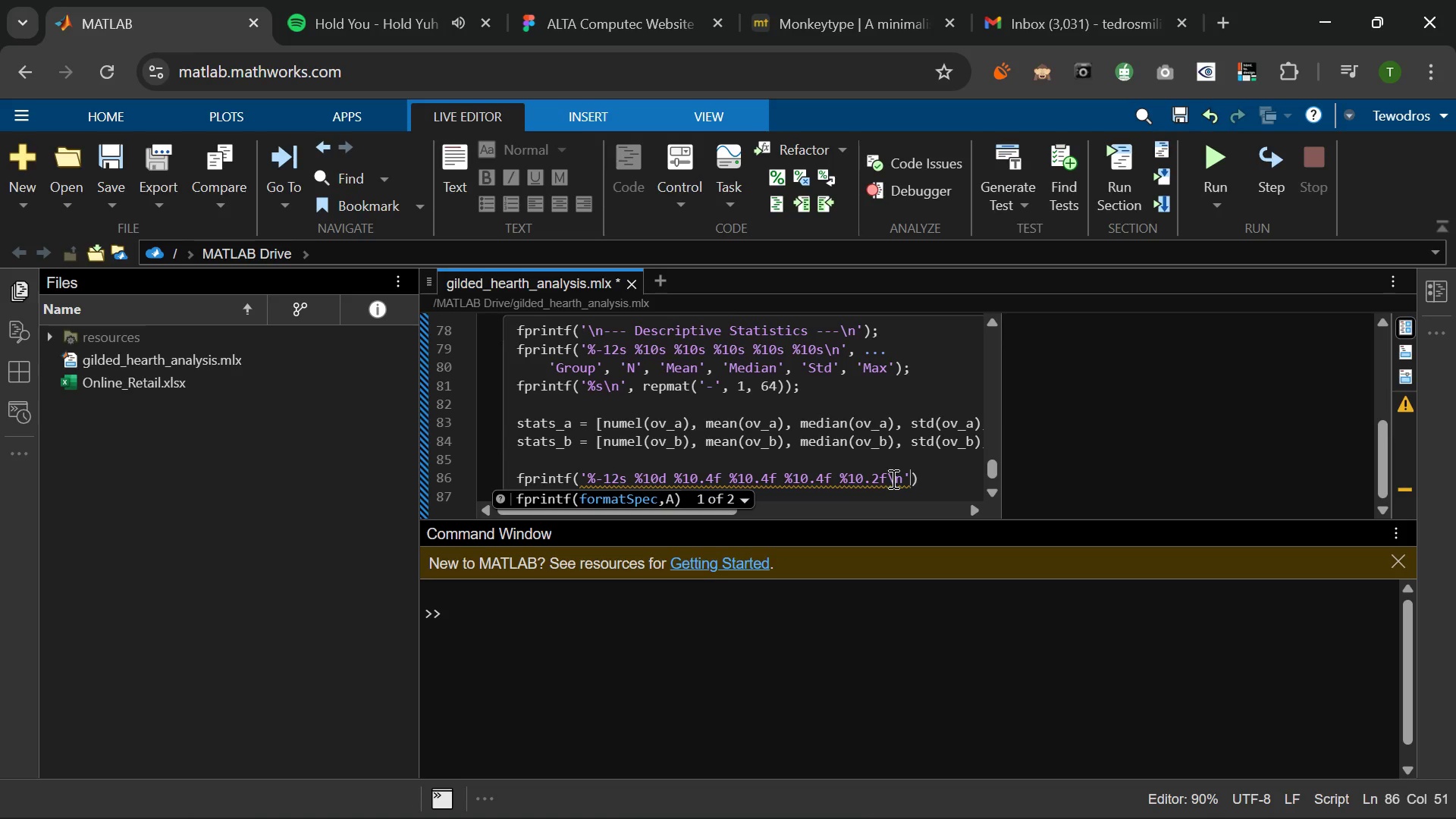 
key(Comma)
 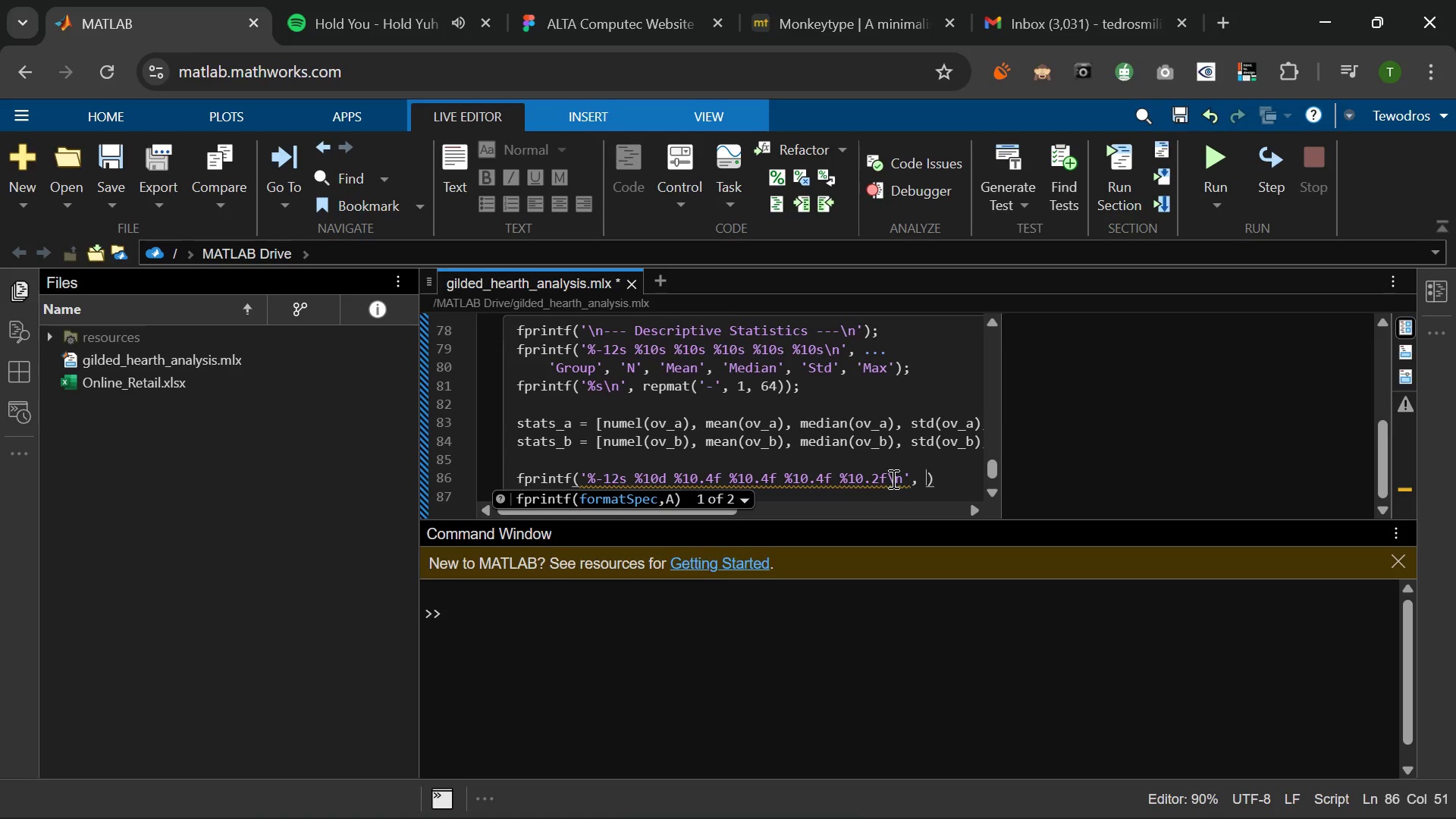 
key(Space)
 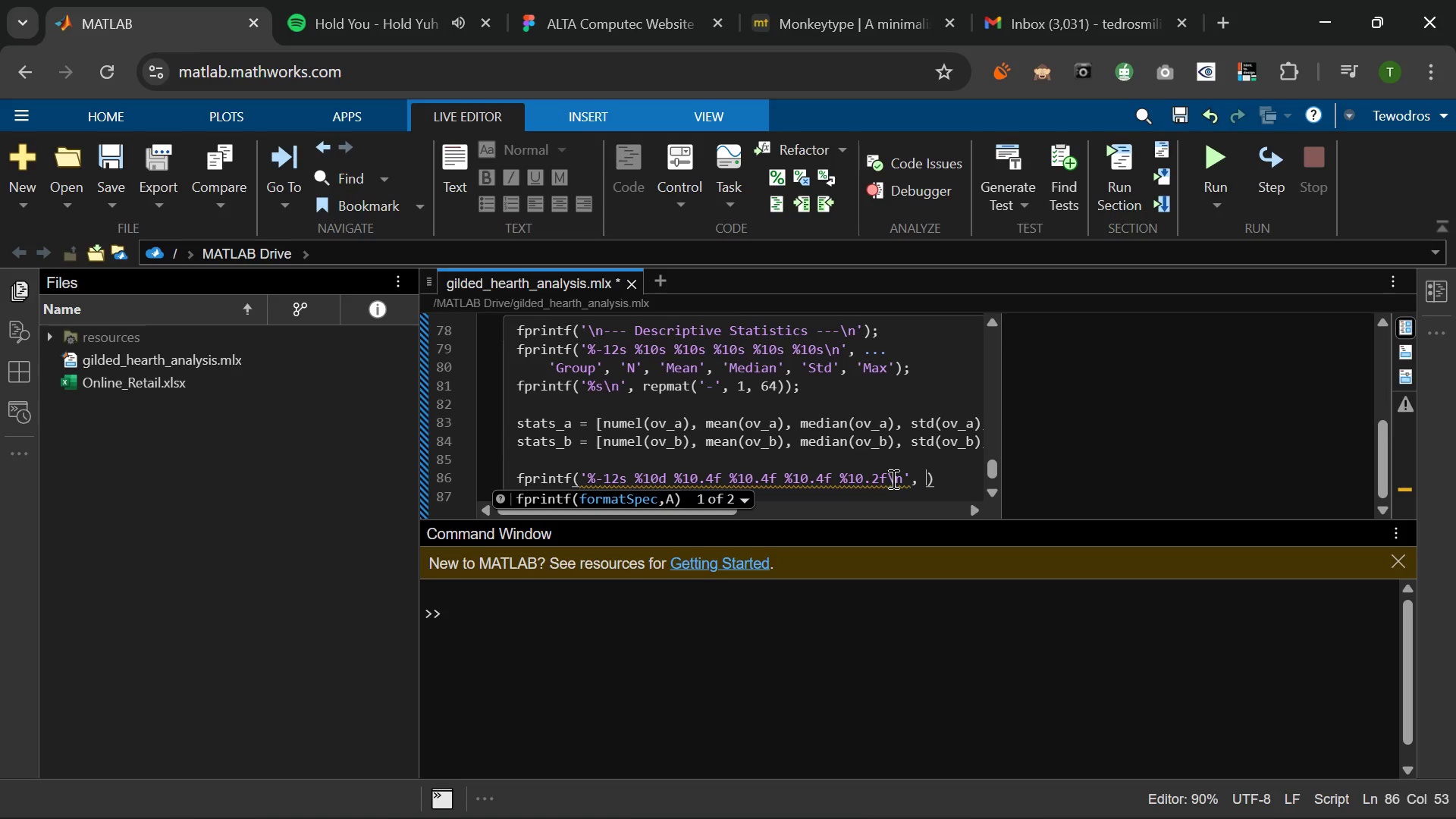 
key(Period)
 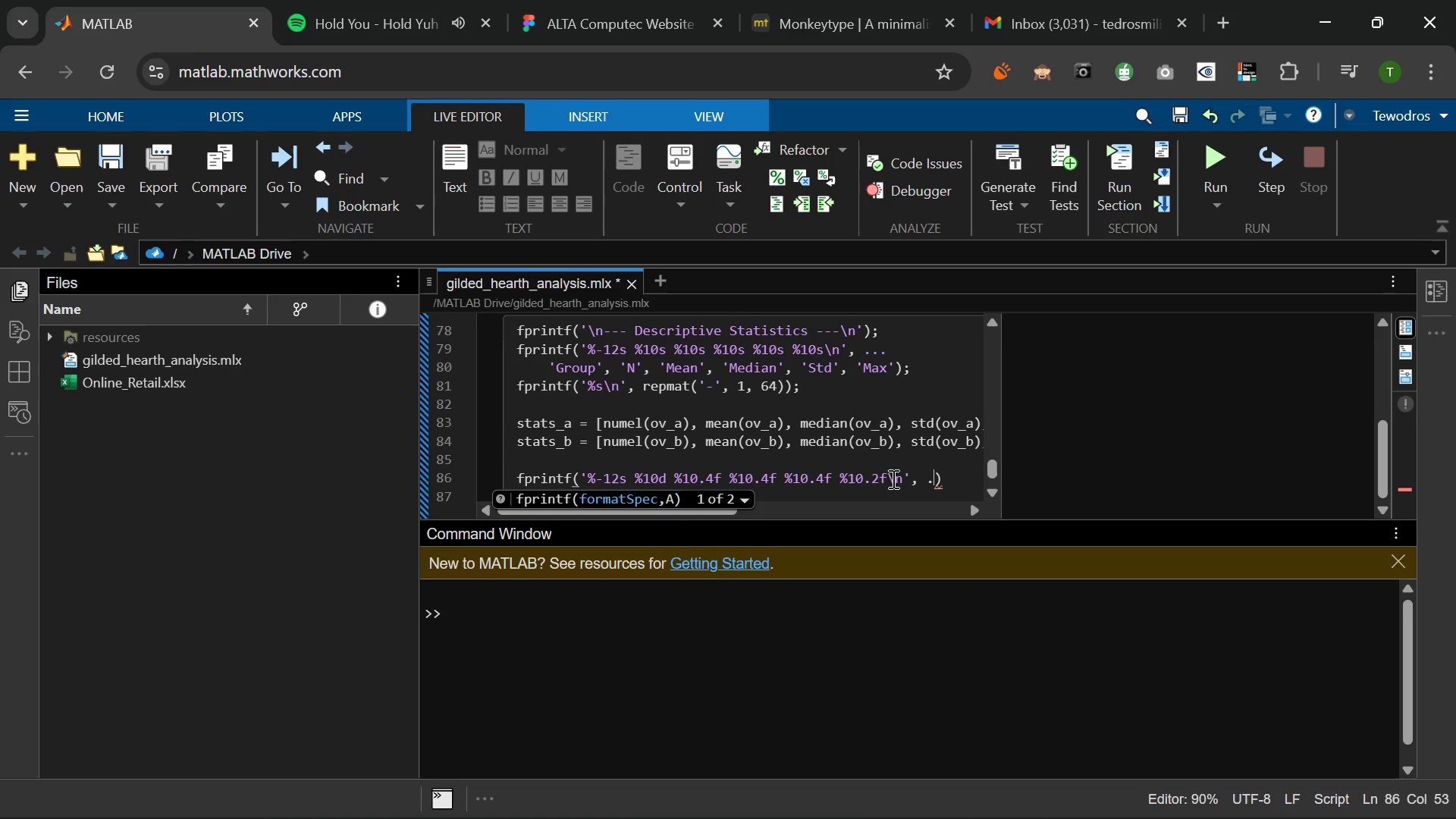 
key(Period)
 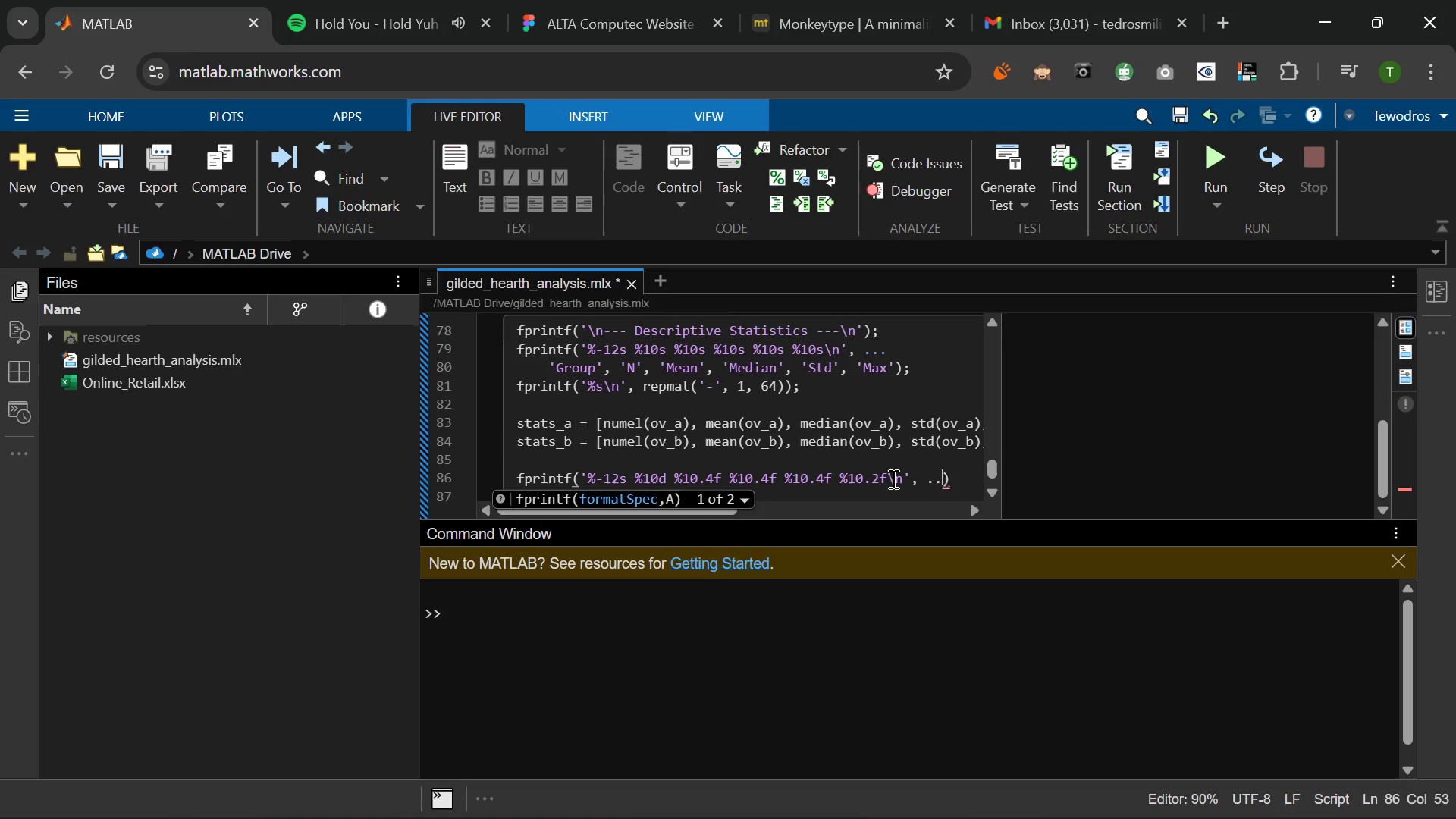 
key(Period)
 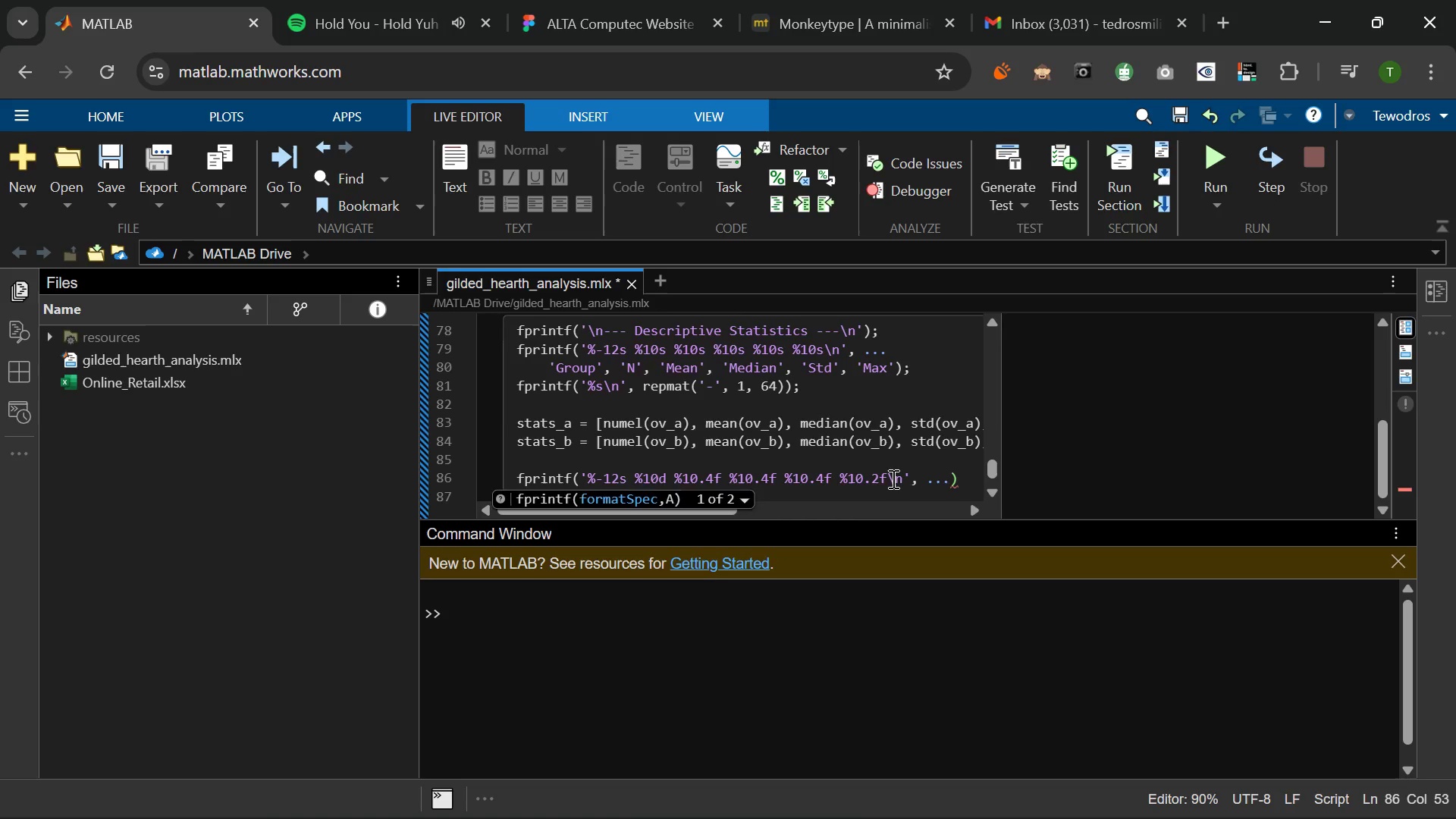 
key(Enter)
 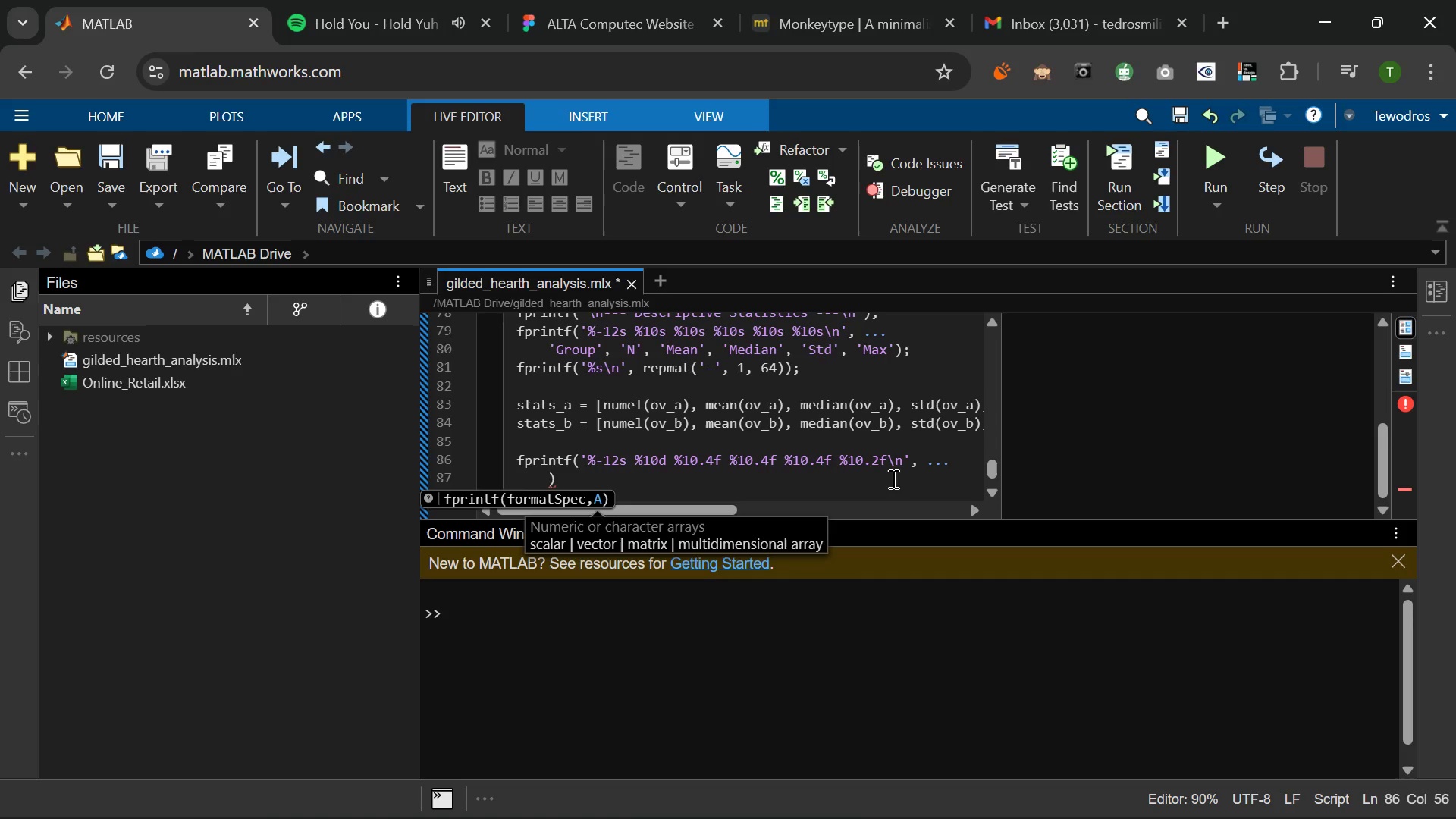 
wait(23.95)
 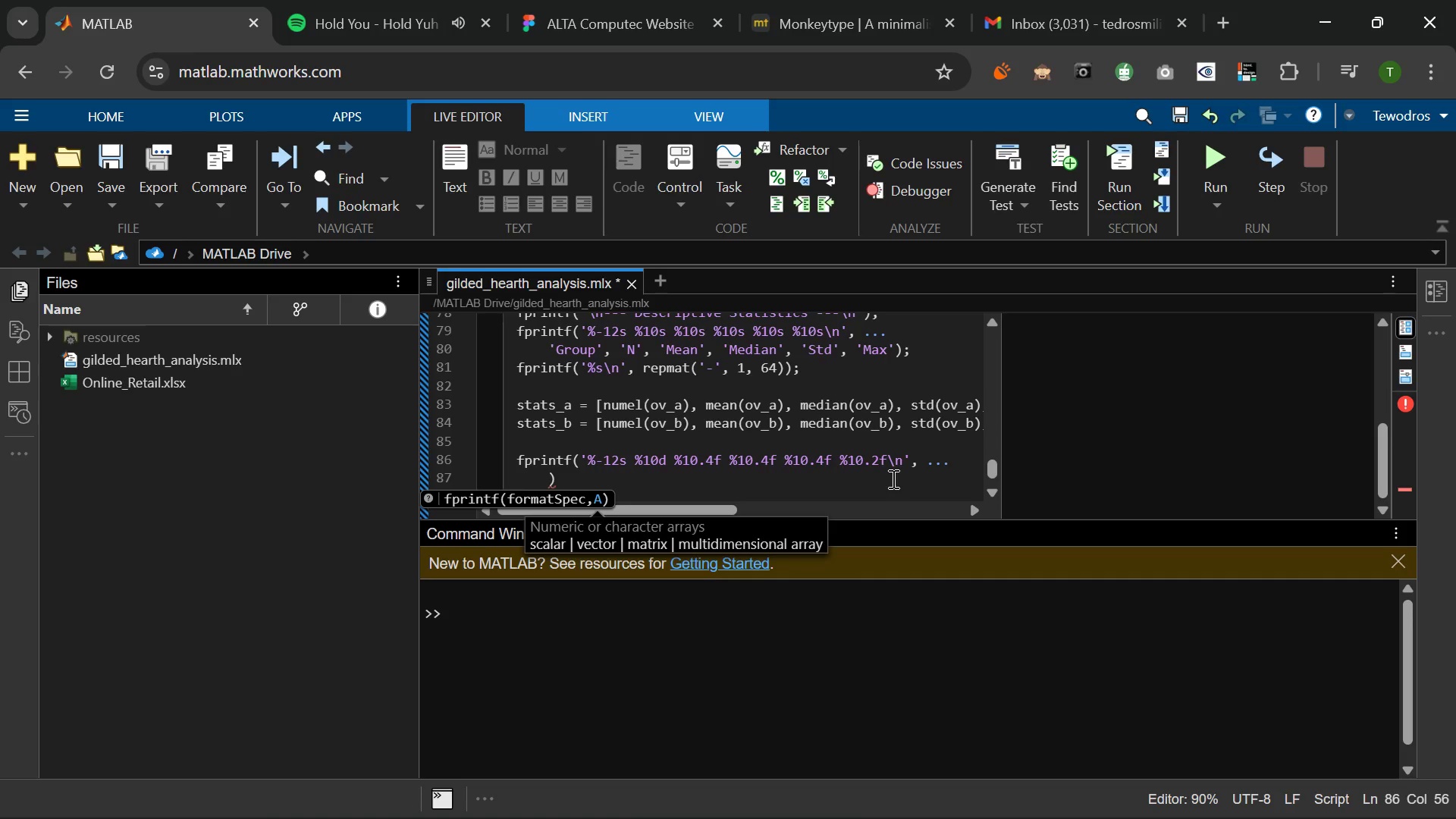 
type(ORGANIX')
key(Backspace)
key(Backspace)
type(c')
 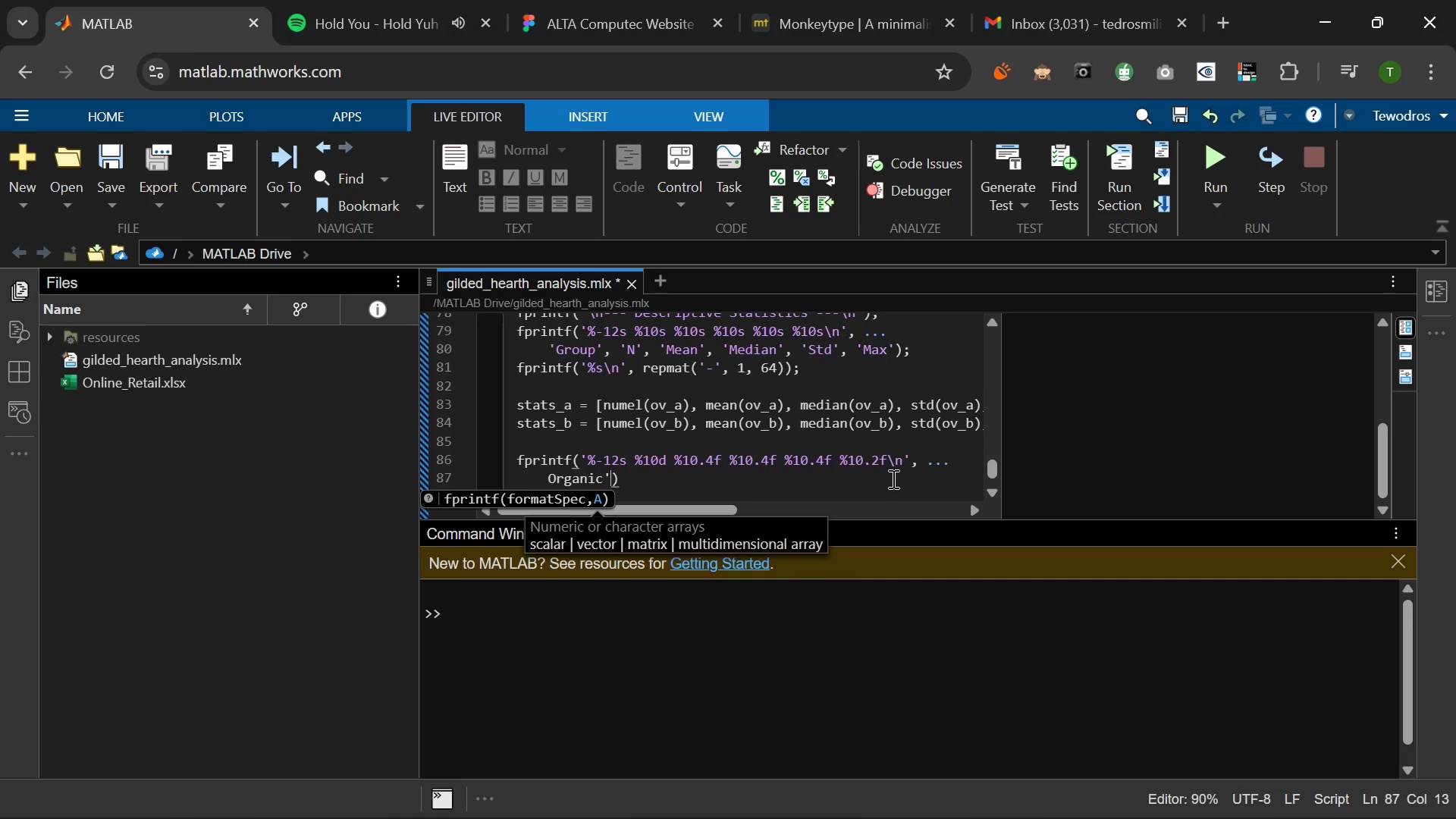 
hold_key(key=ArrowLeft, duration=0.75)
 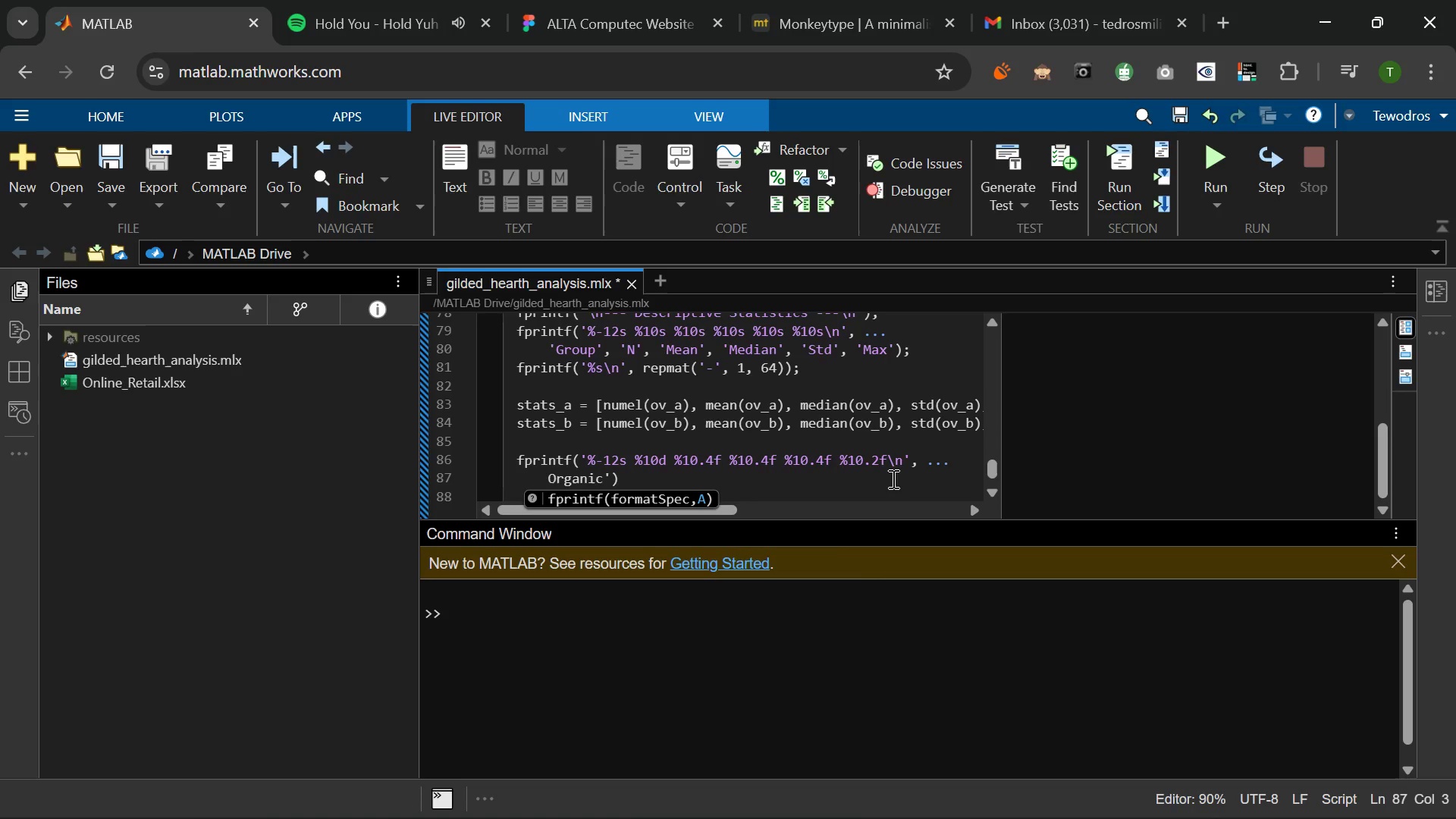 
key(ArrowRight)
 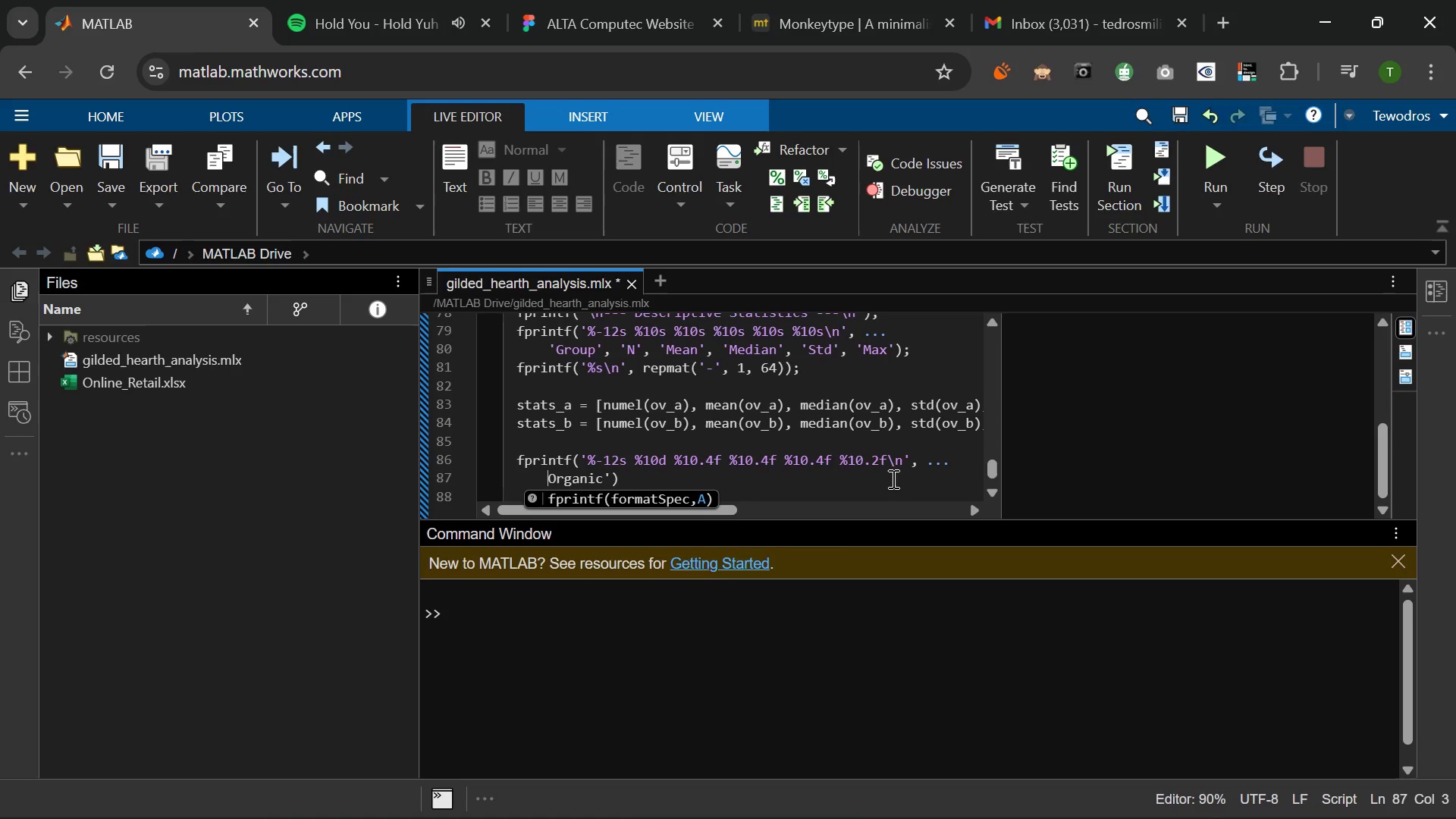 
key(ArrowRight)
 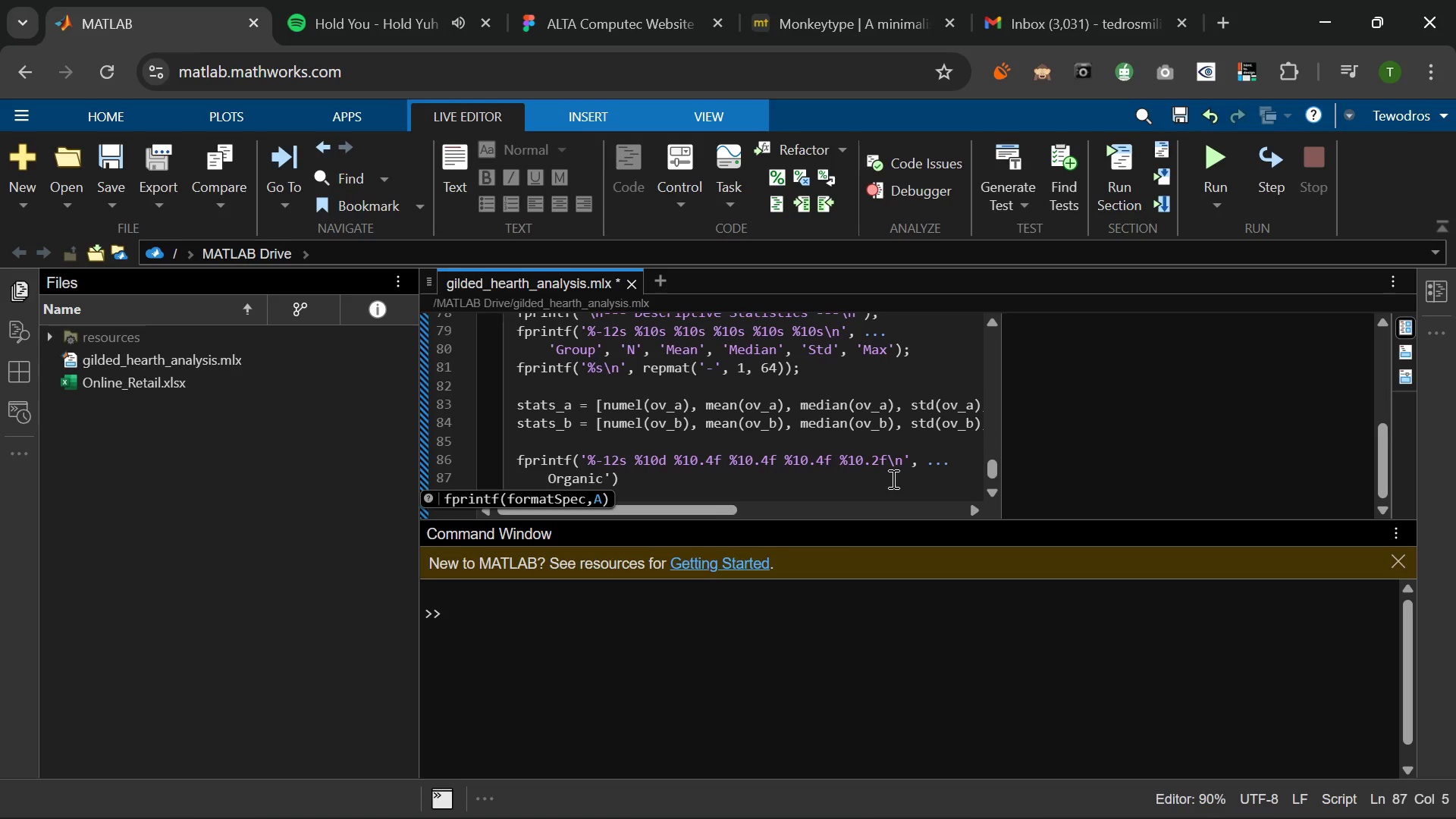 
key(Quote)
 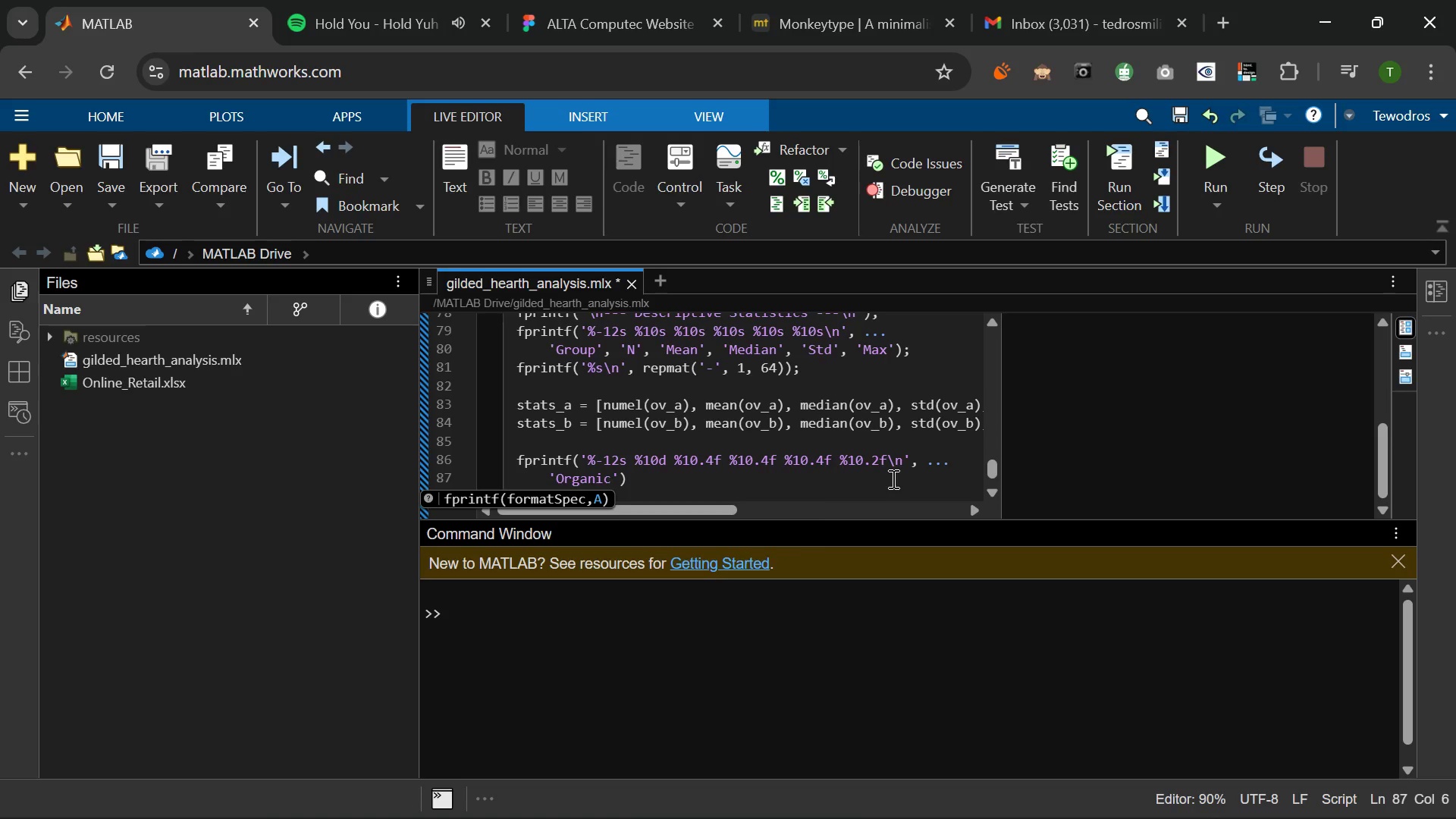 
key(ArrowRight)
 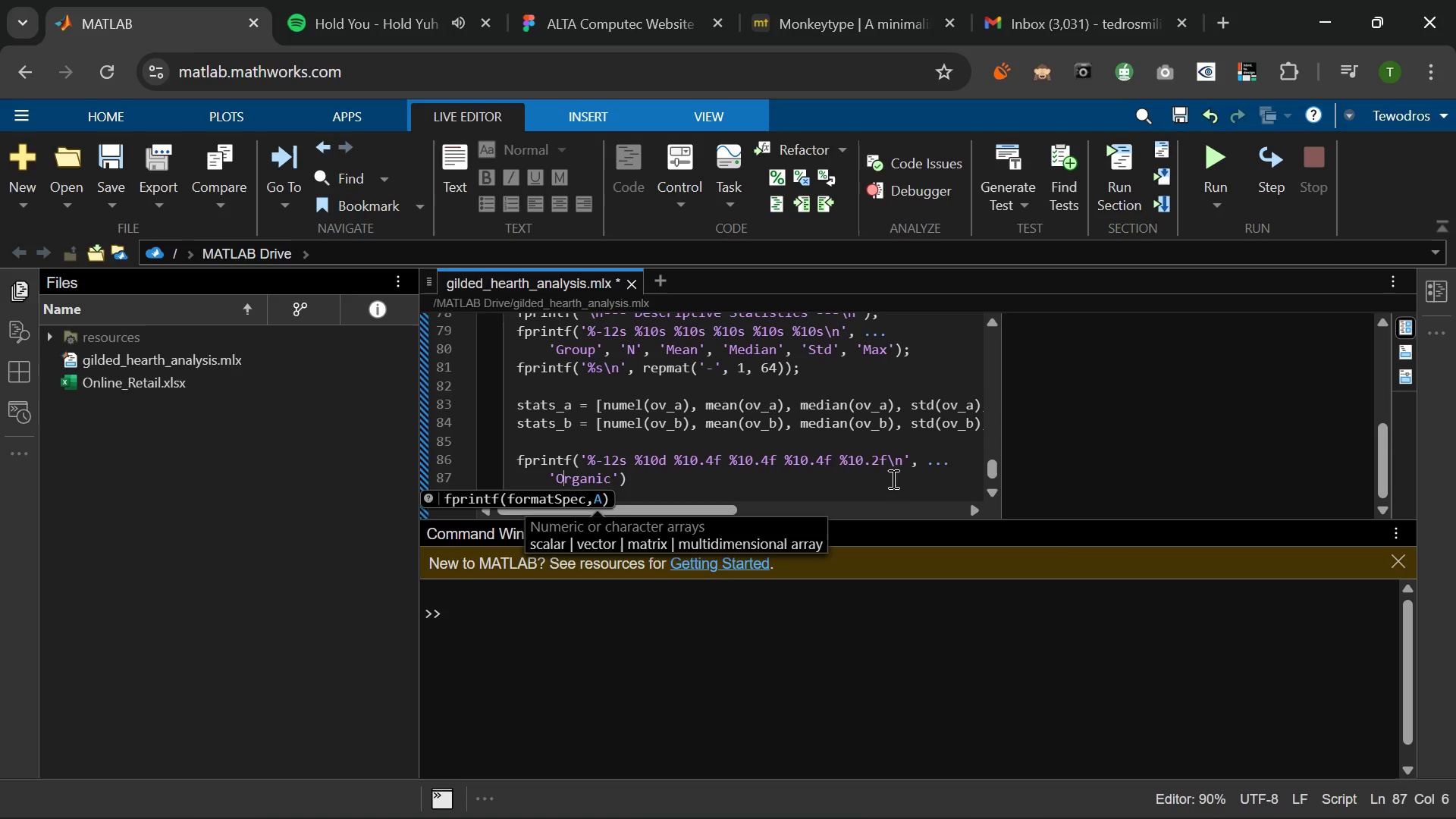 
key(ArrowRight)
 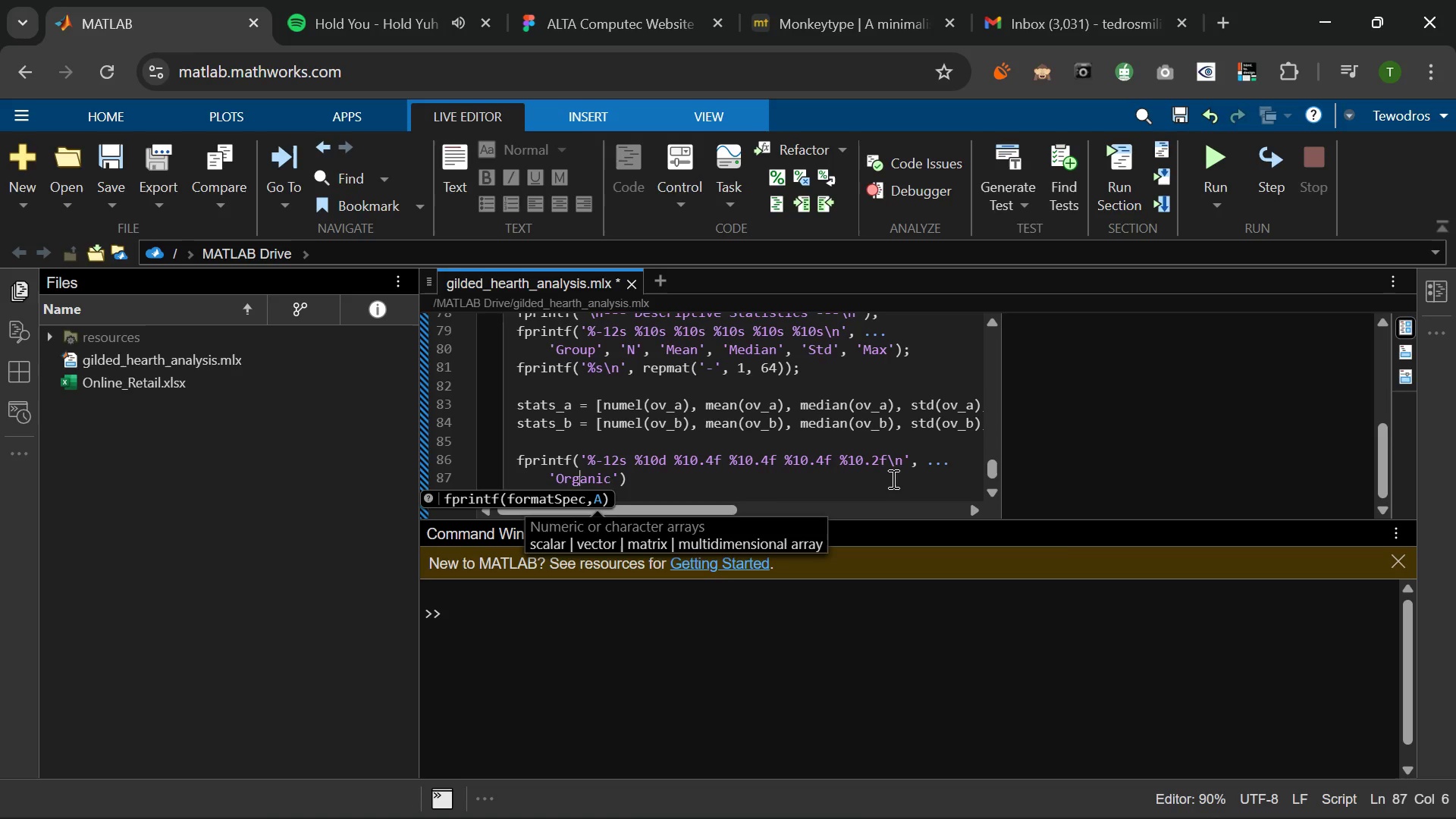 
hold_key(key=ArrowRight, duration=0.58)
 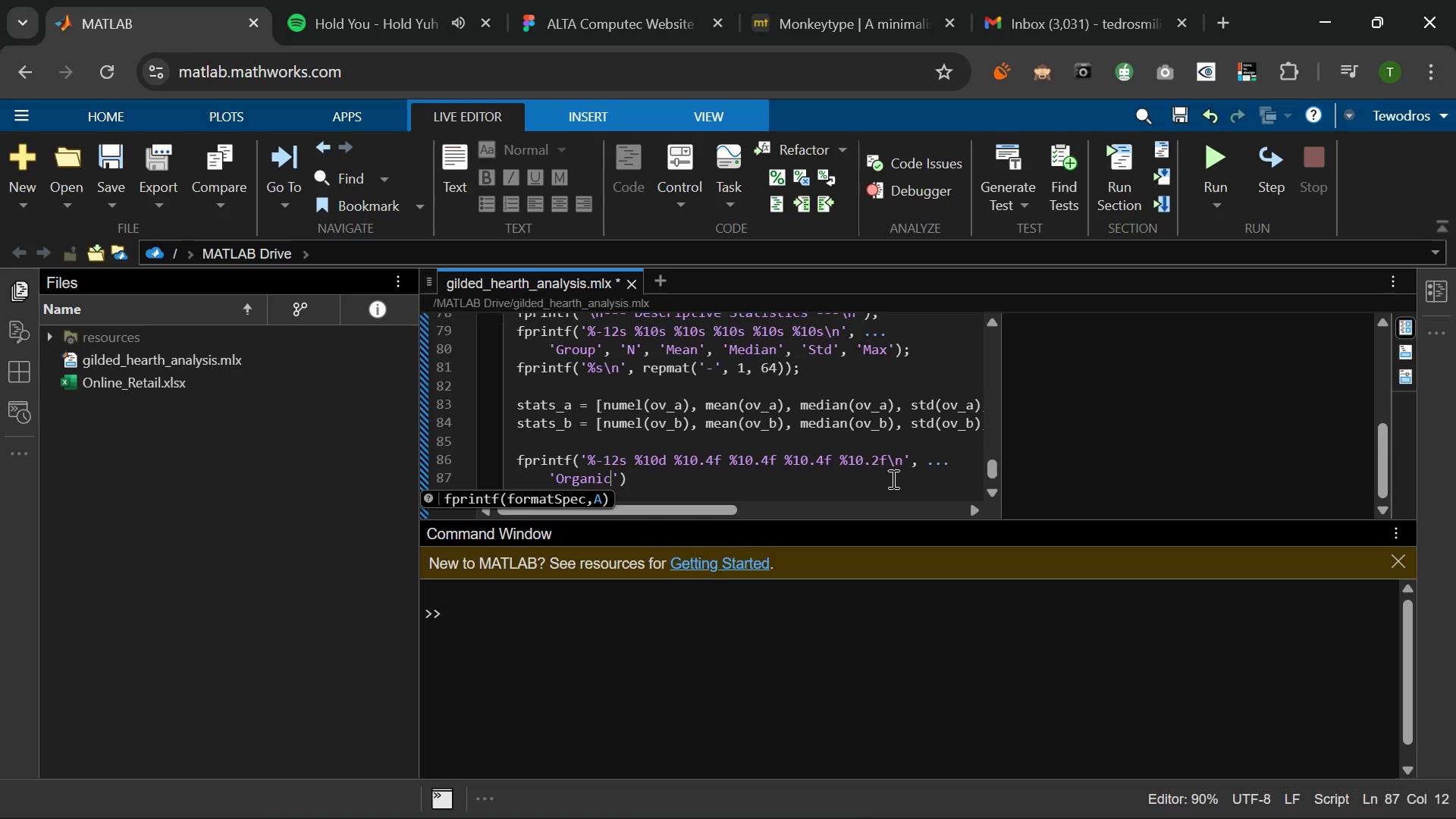 
key(ArrowRight)
 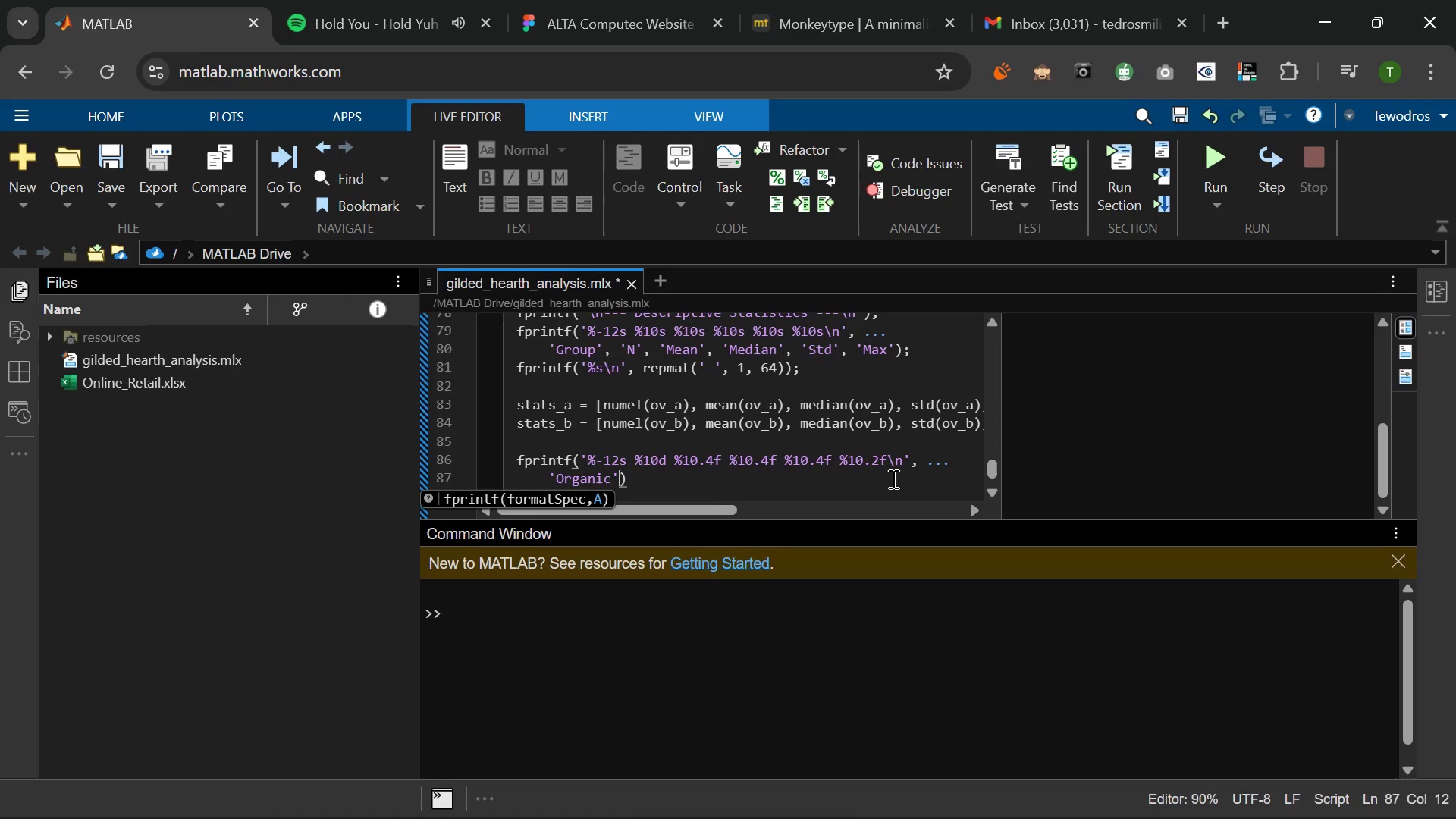 
key(ArrowRight)
 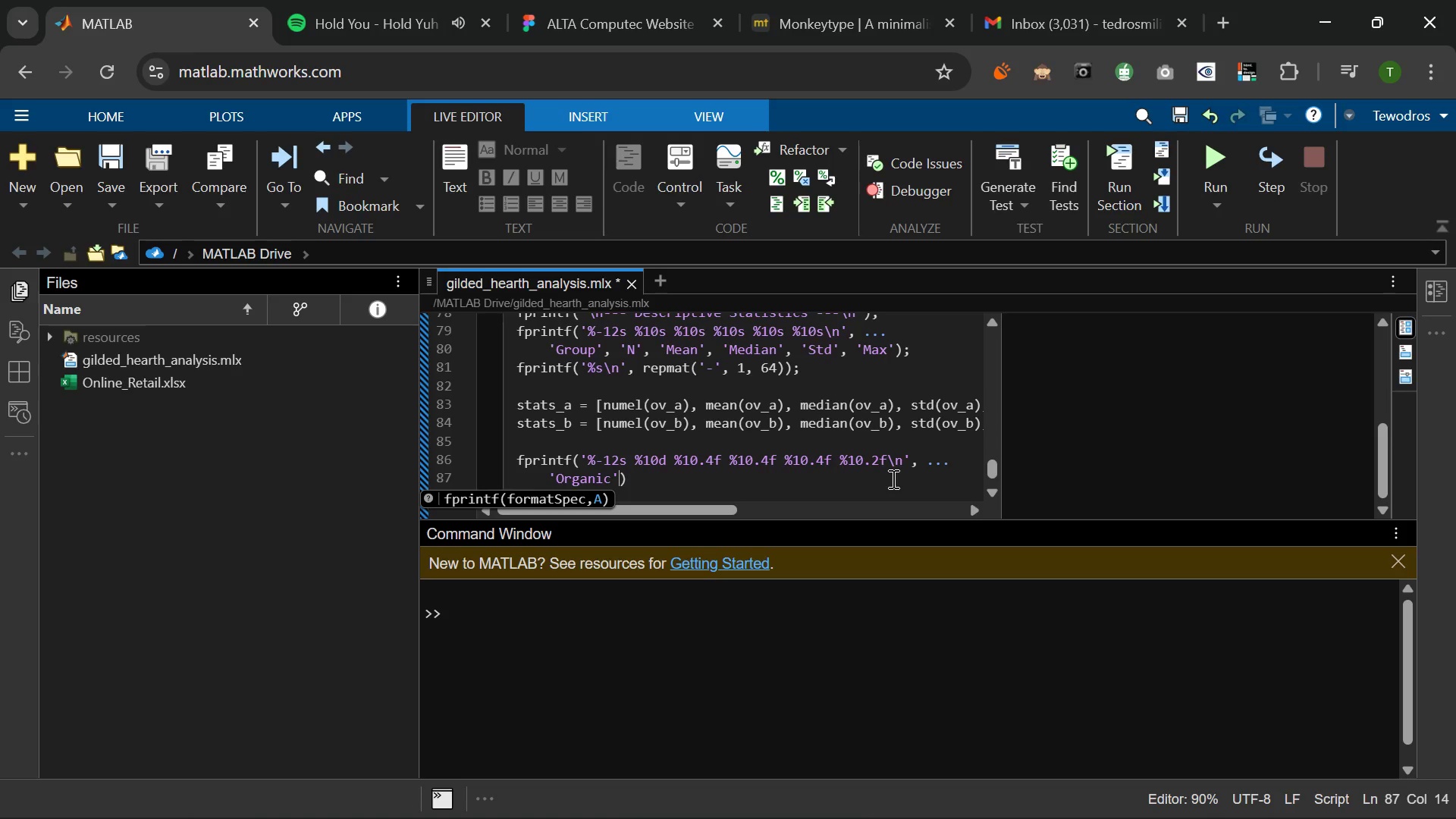 
type(, sa)
key(Backspace)
type(tats_a(1)
 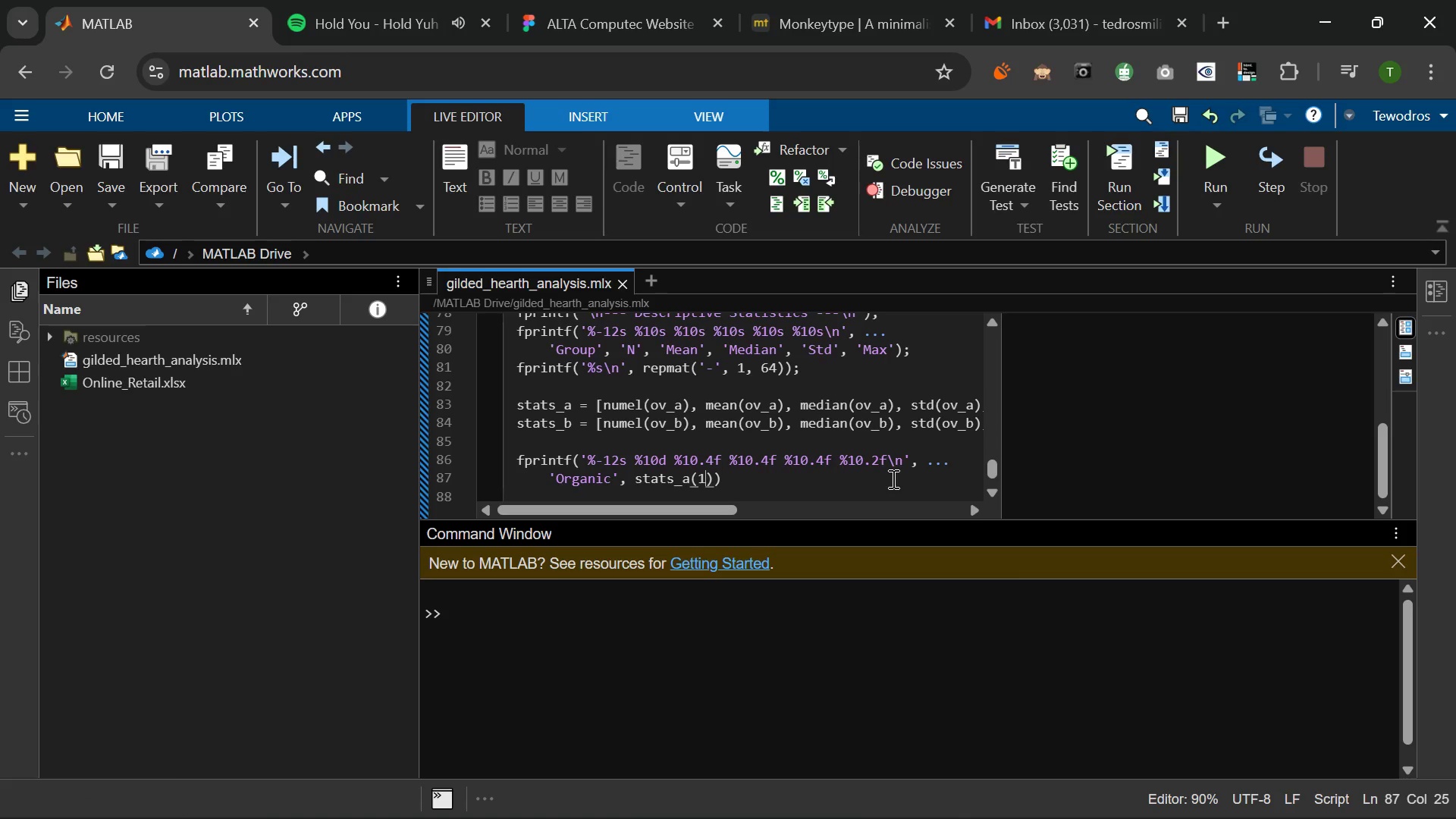 
key(ArrowRight)
 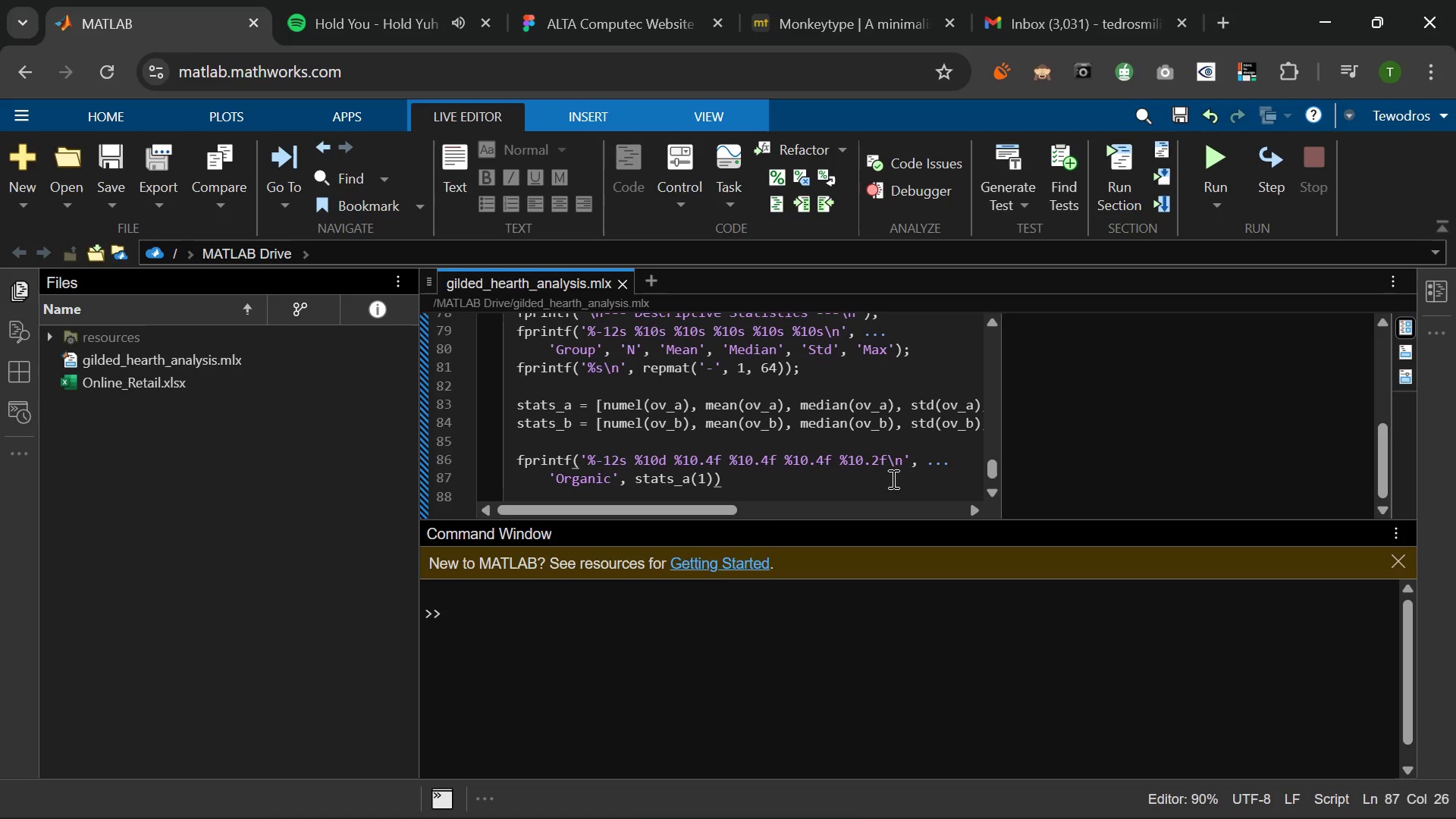 
type(, stats)
key(Tab)
type(()
key(Backspace)
 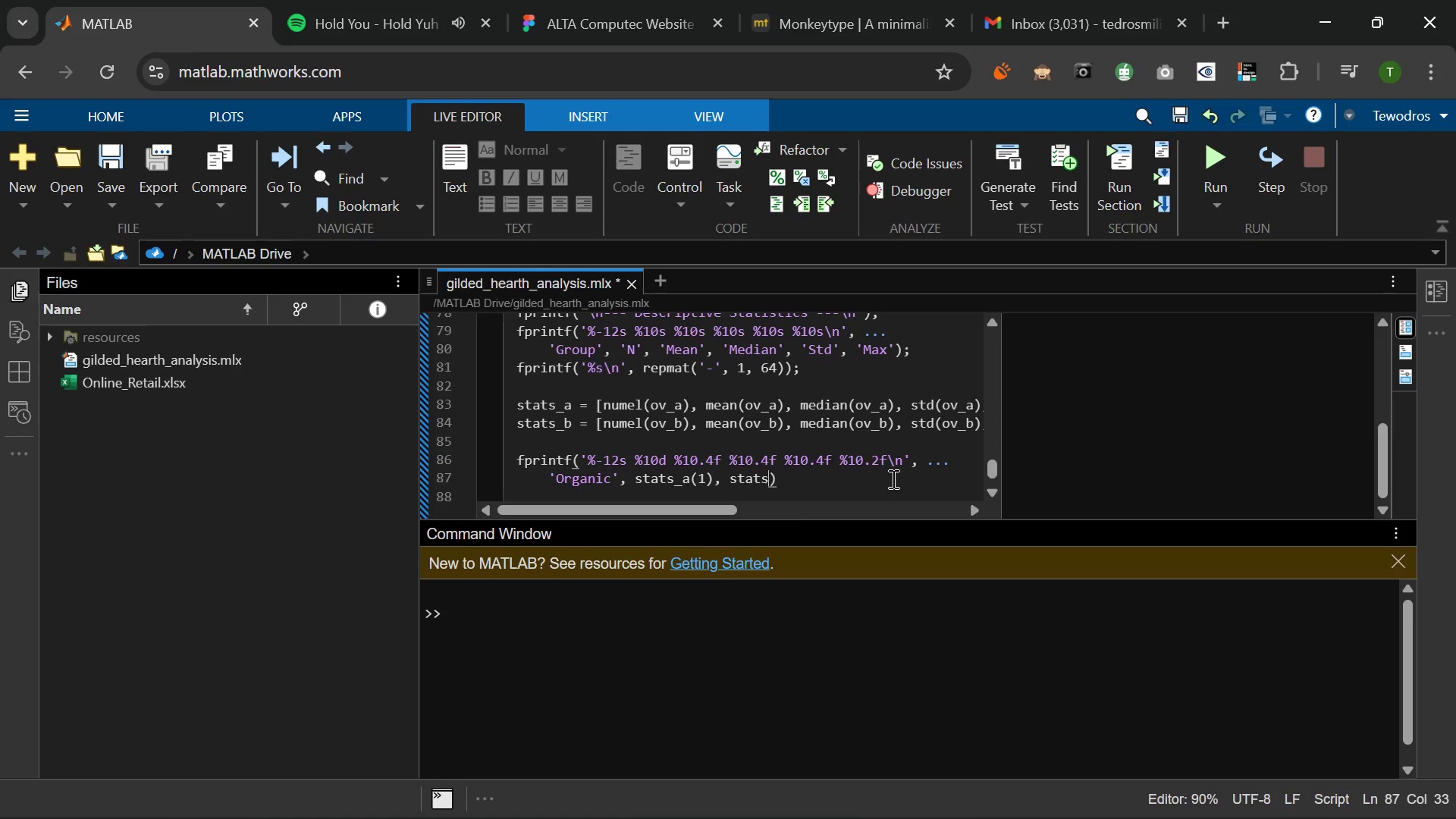 
wait(6.23)
 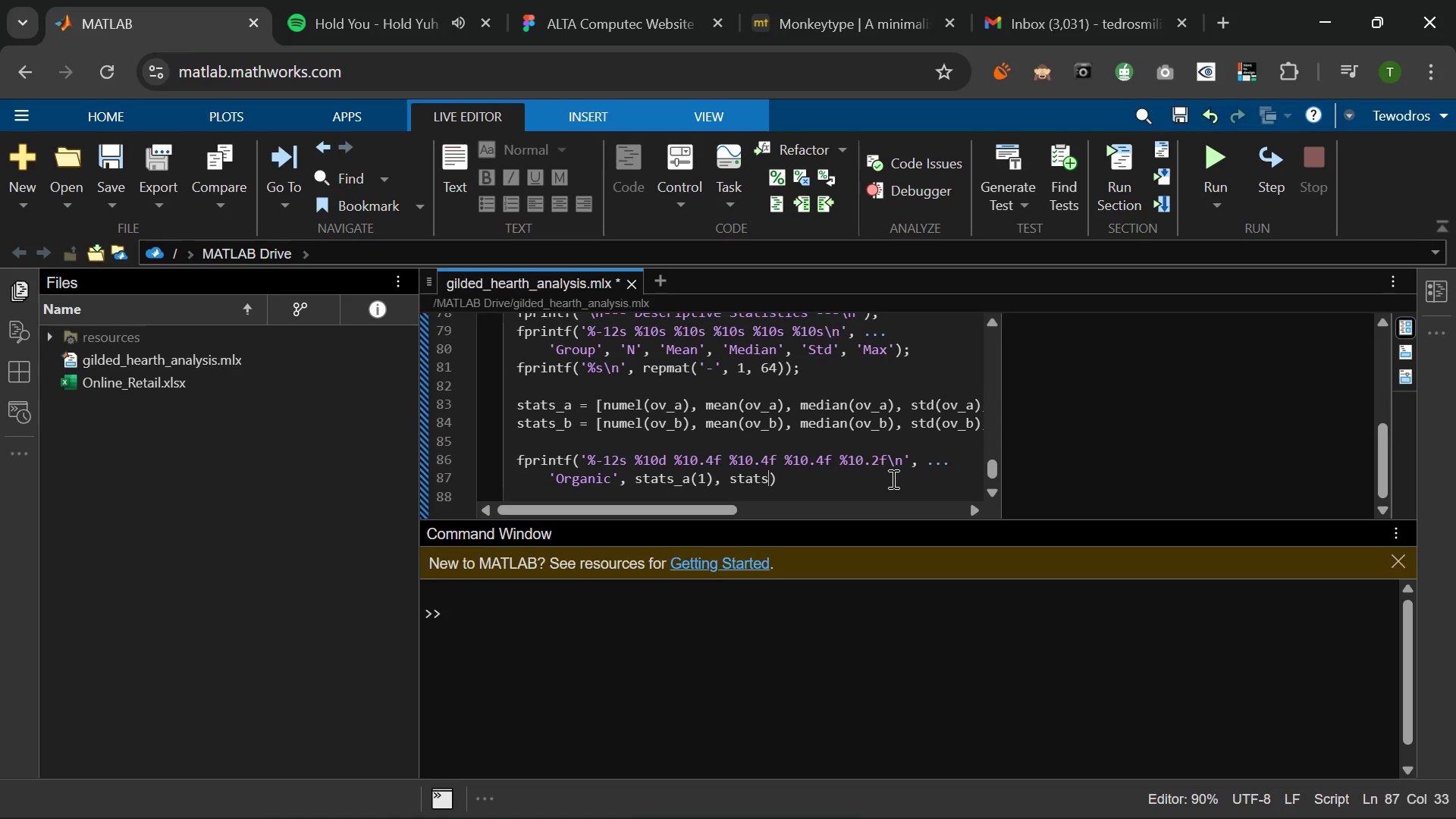 
key(Shift+9)
 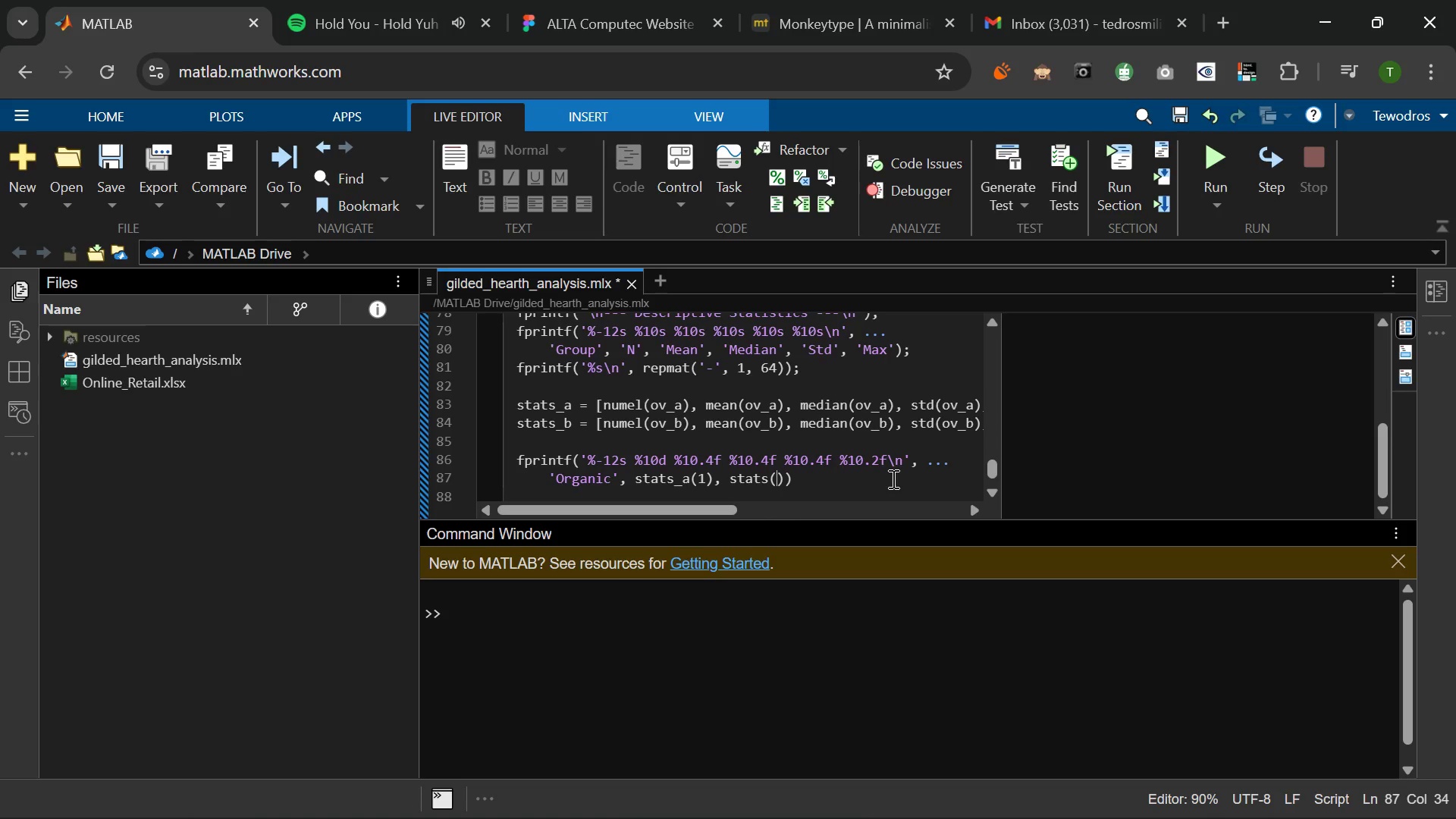 
key(ArrowLeft)
 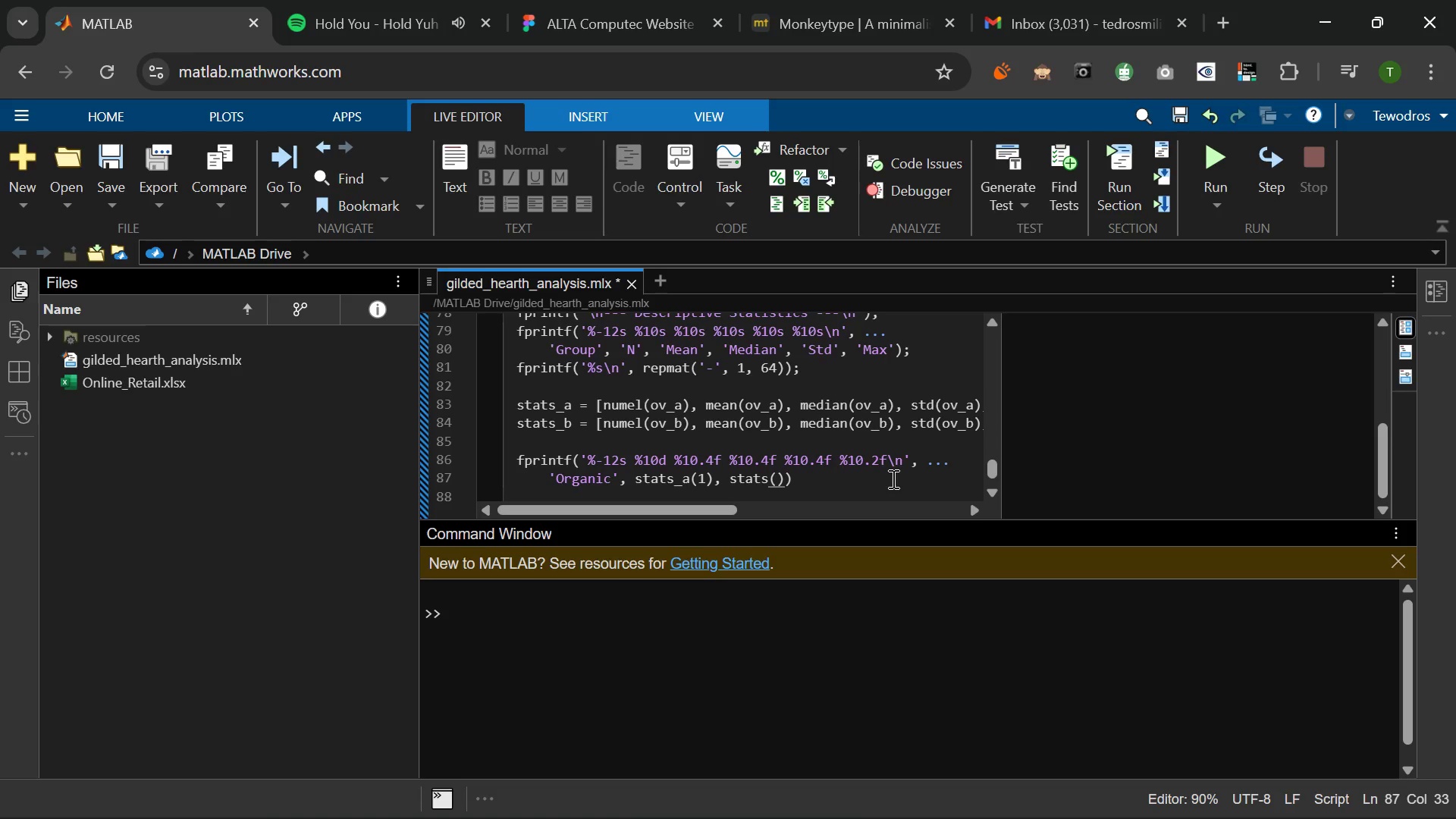 
key(Shift+Minus)
 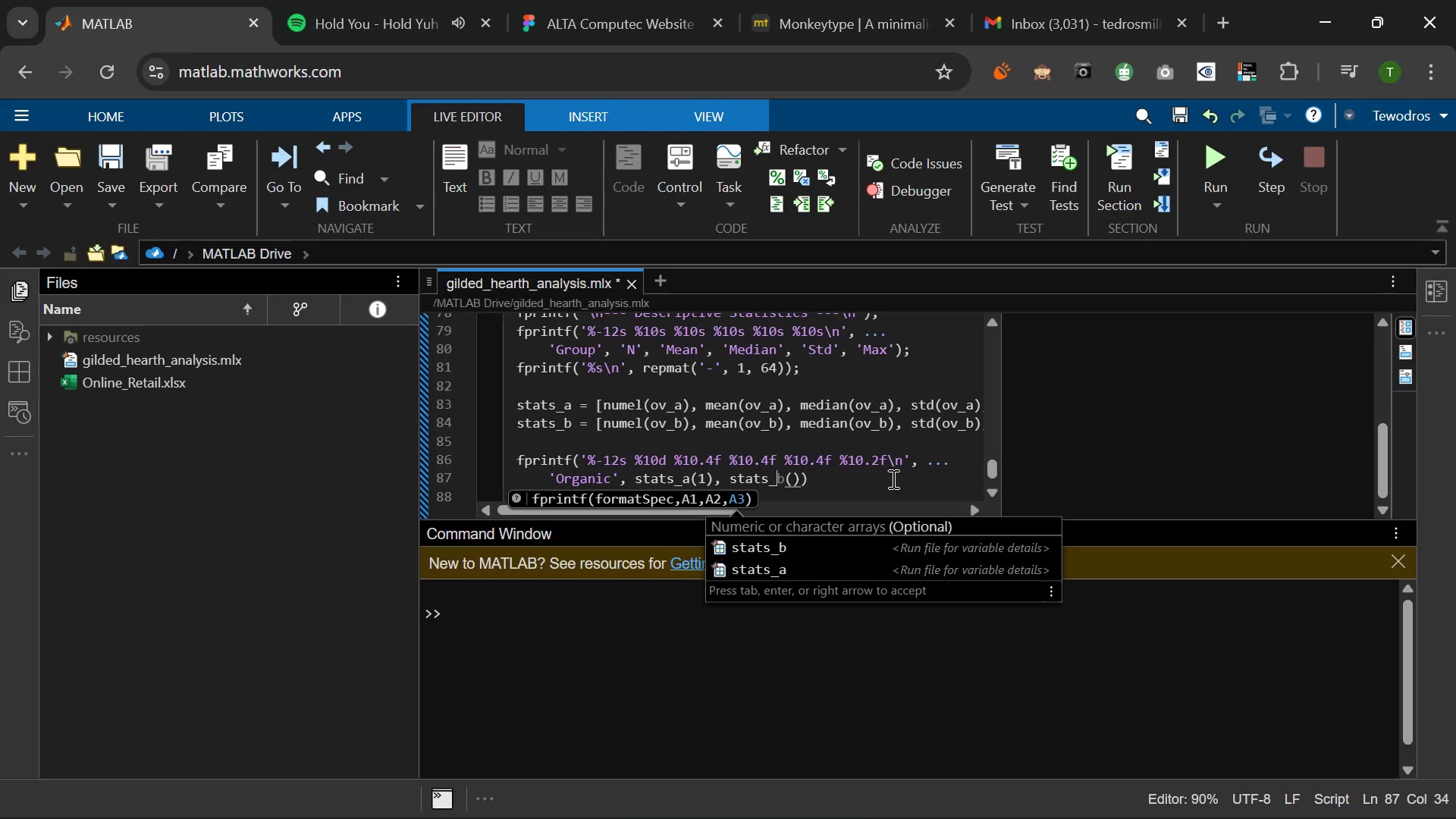 
key(B)
 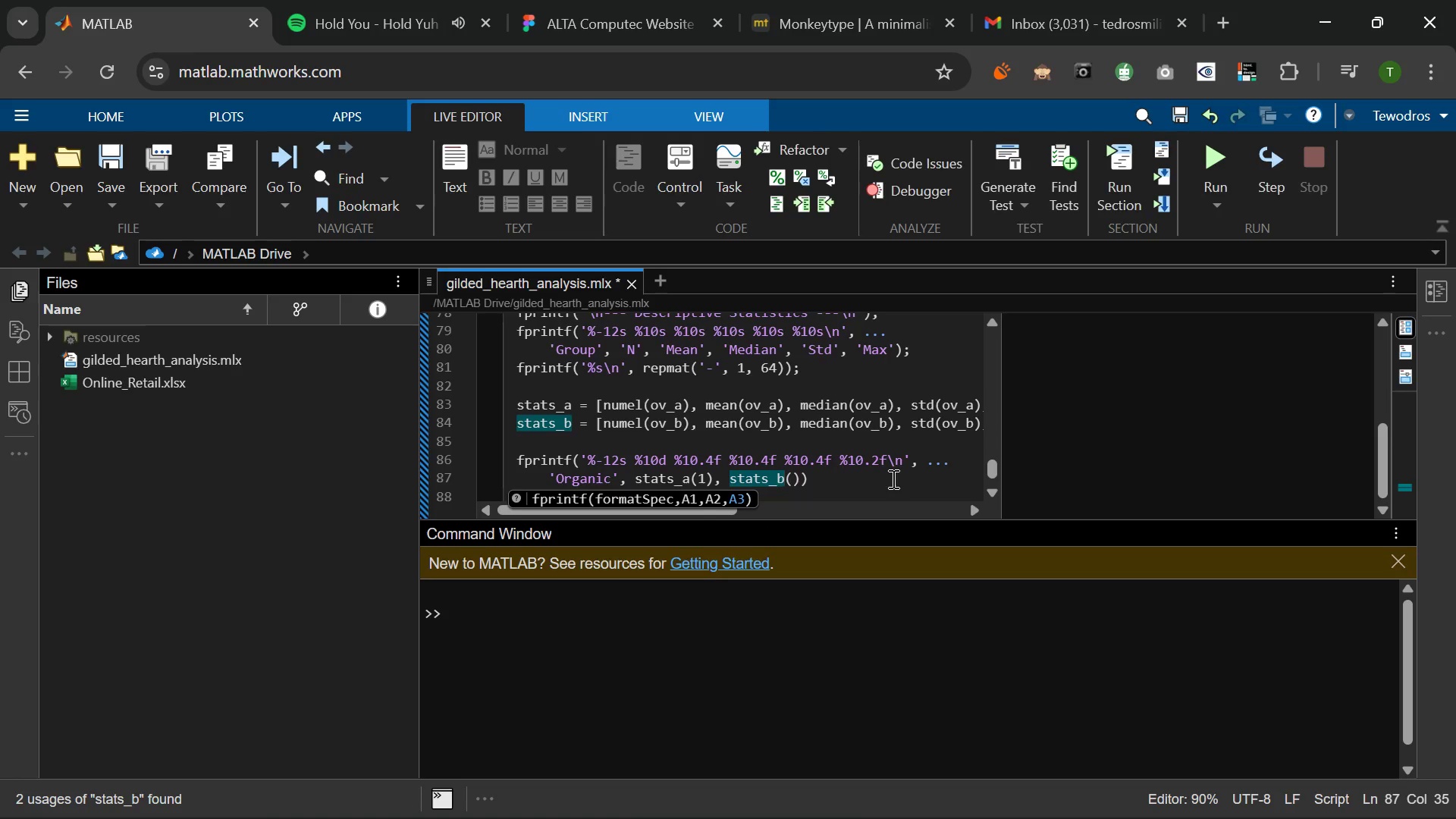 
key(ArrowRight)
 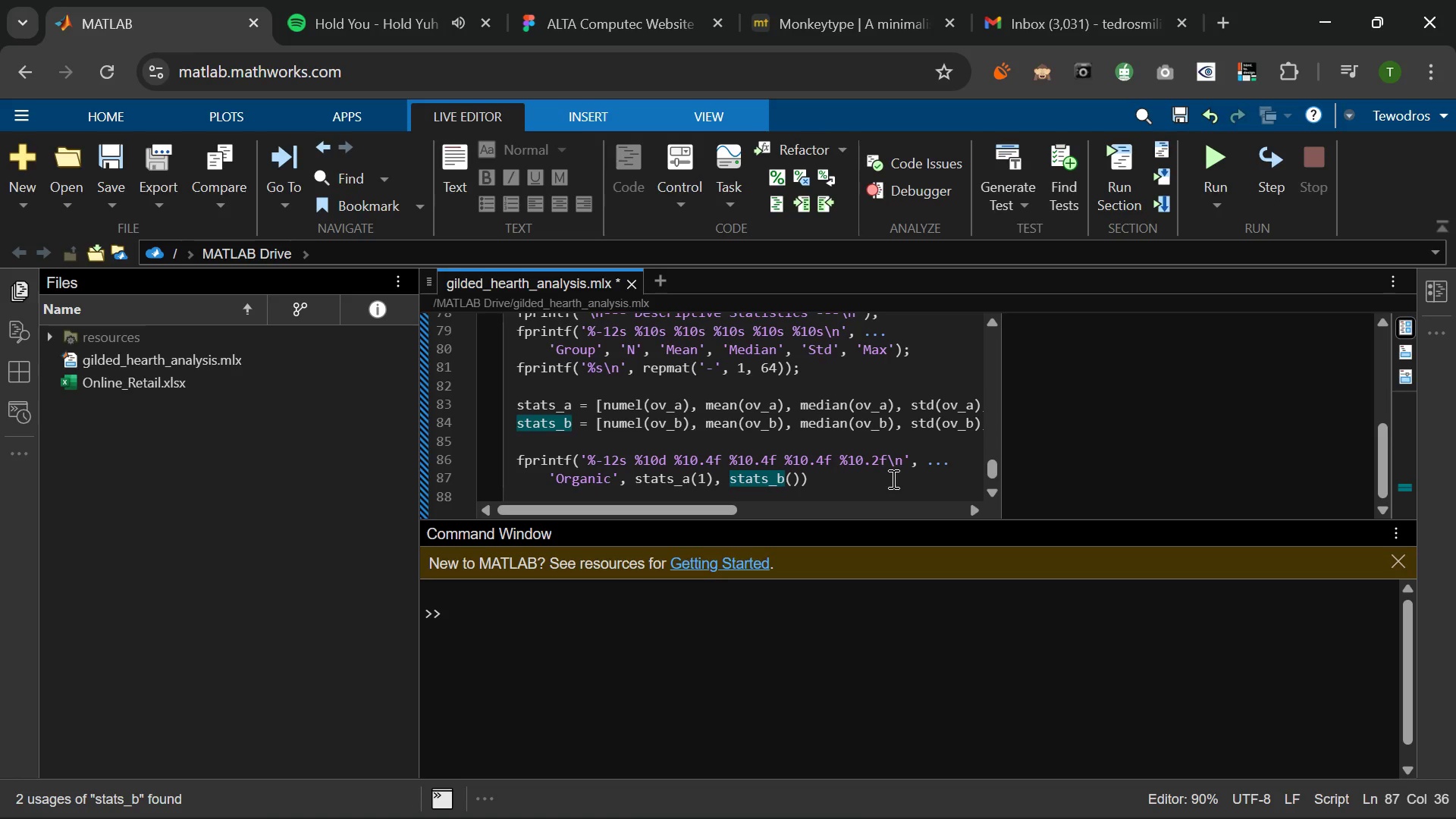 
key(1)
 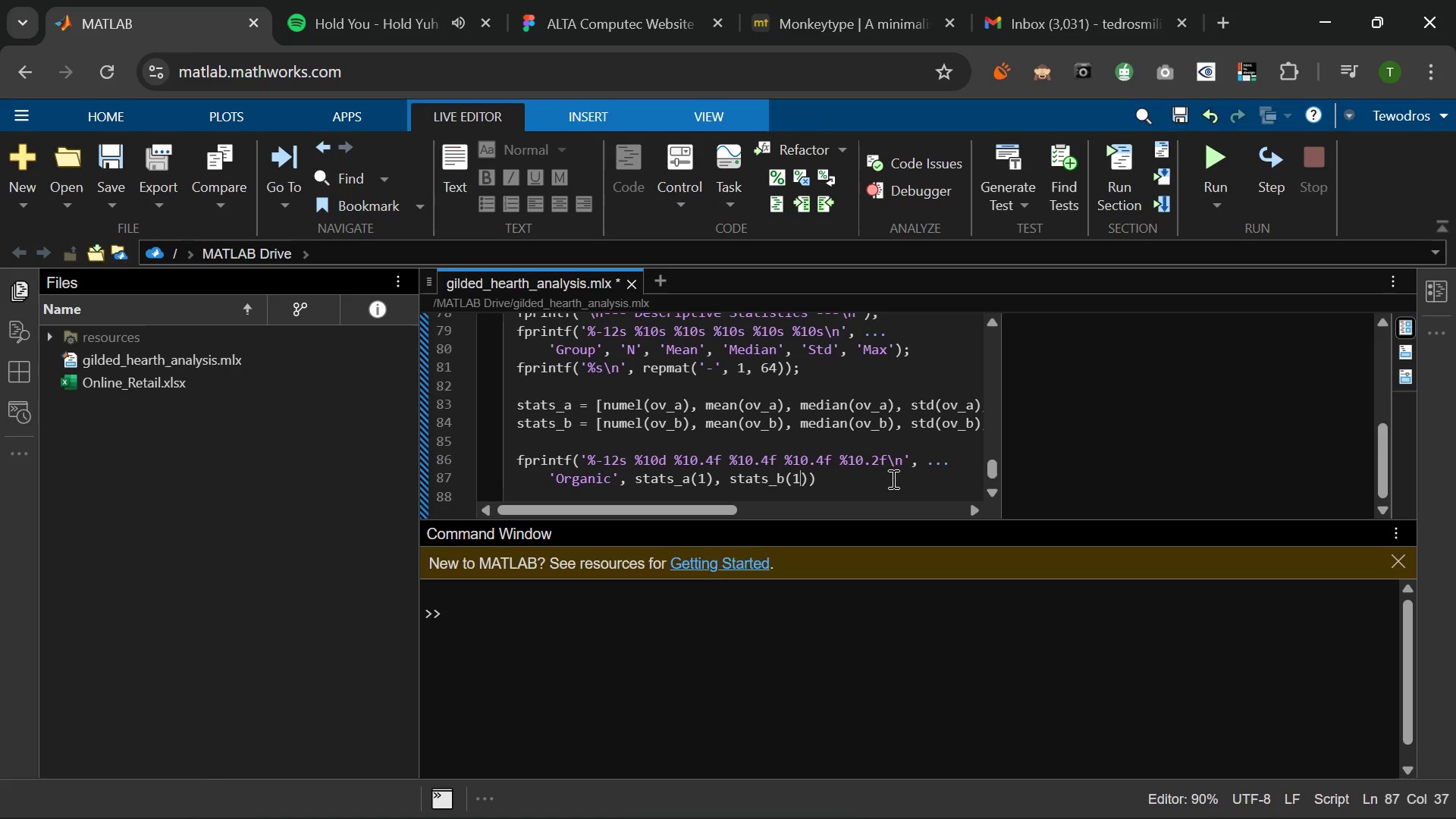 
key(Backspace)
 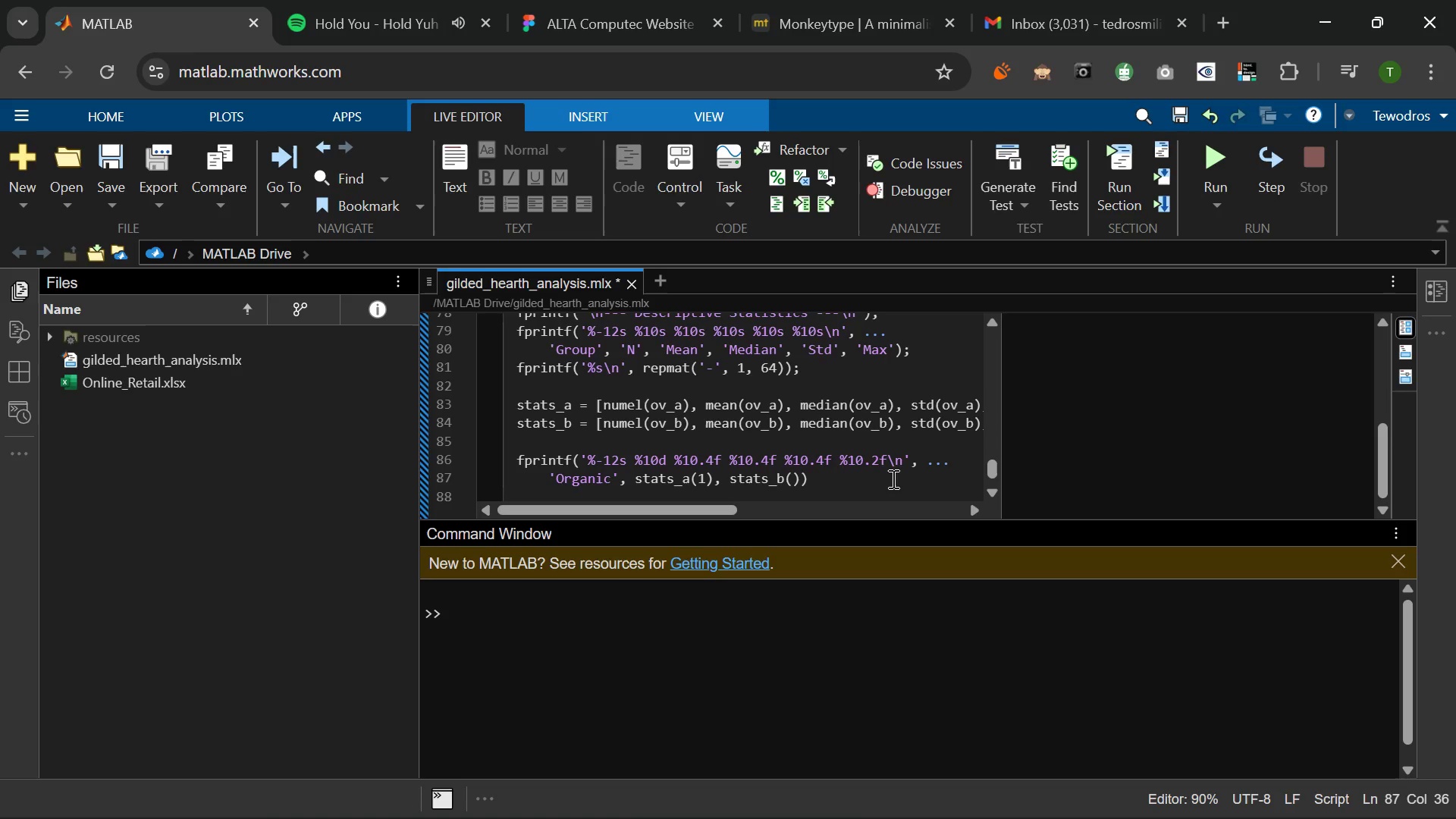 
key(2)
 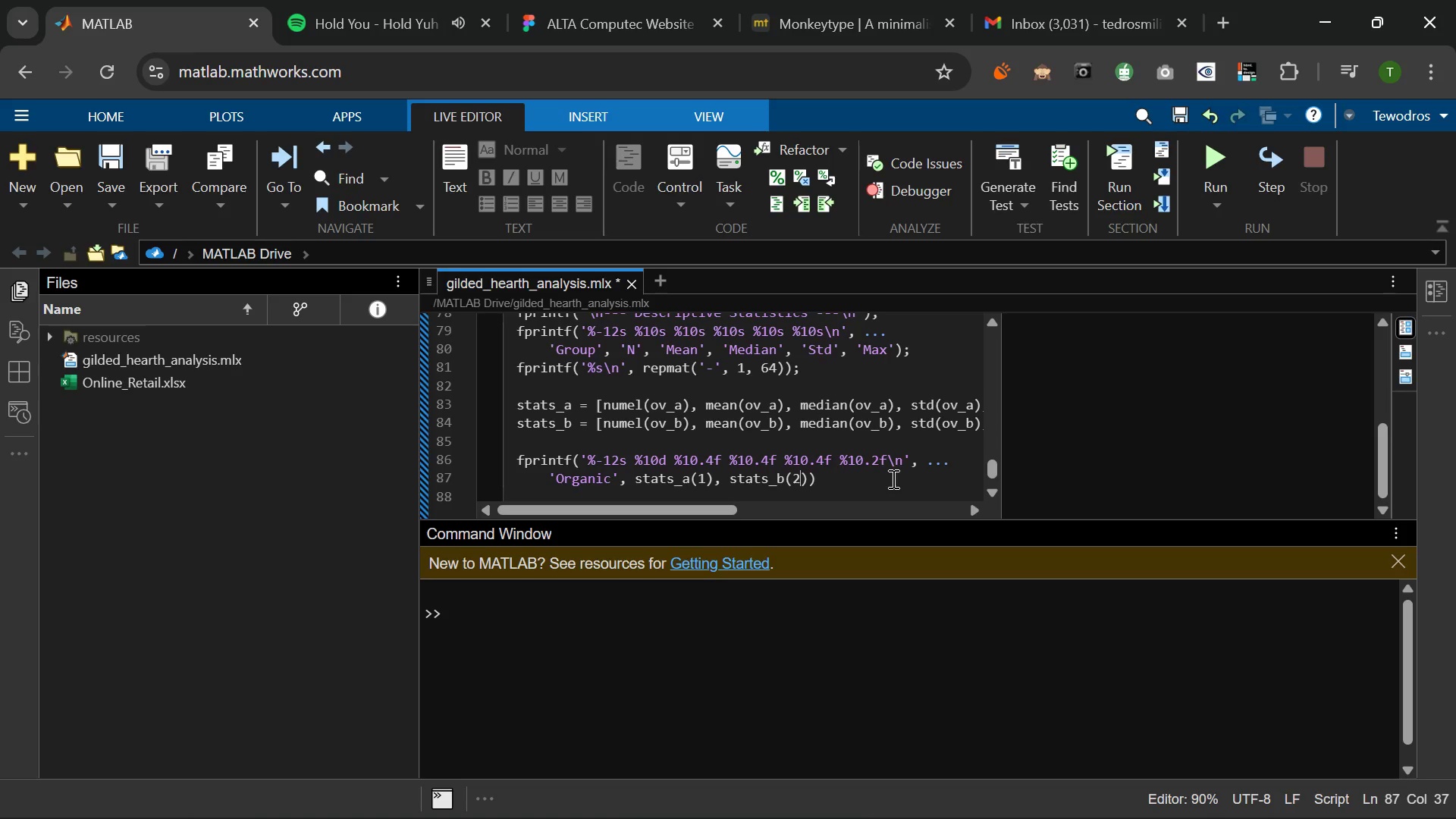 
key(ArrowRight)
 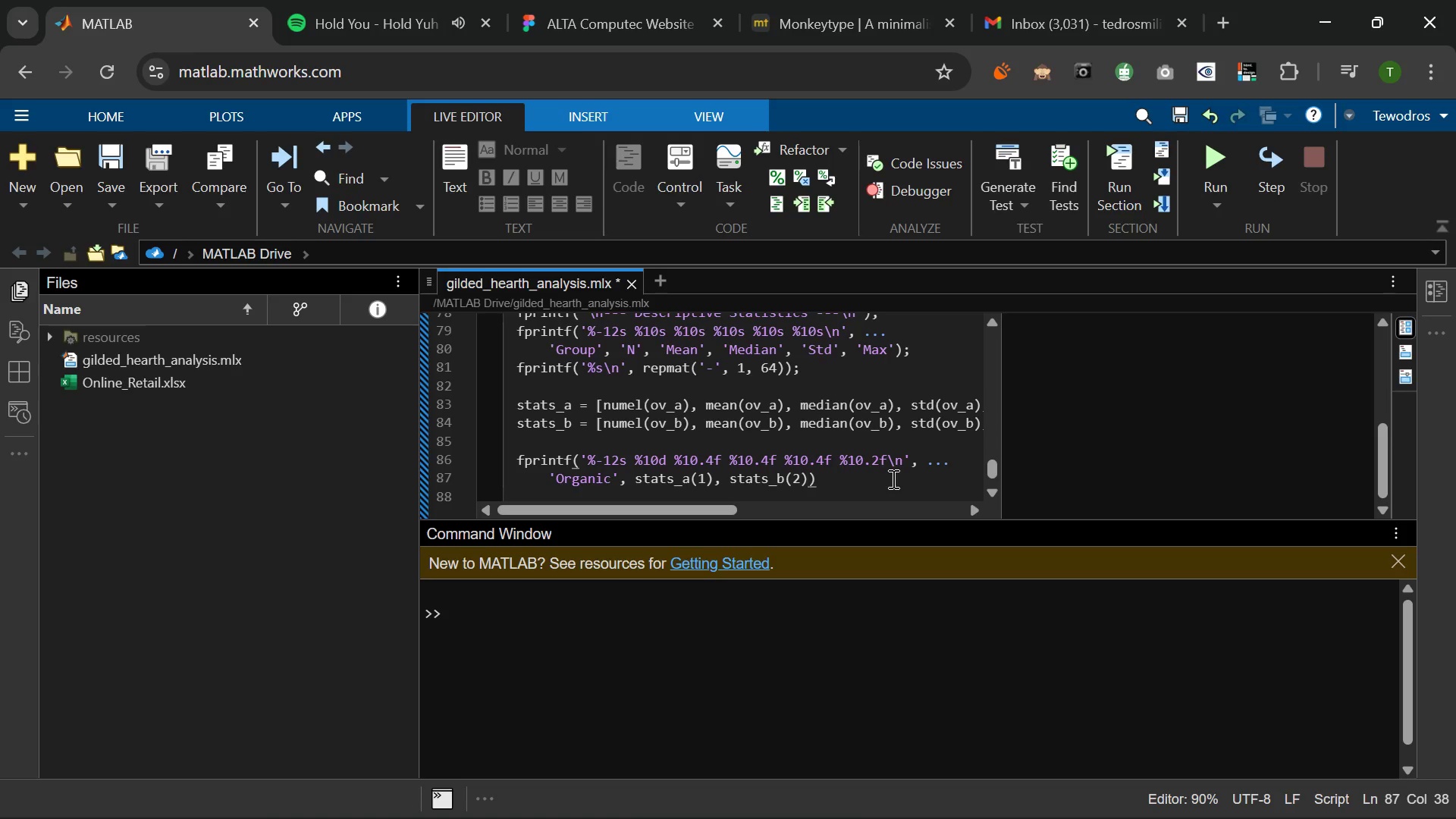 
type(, stats_)
 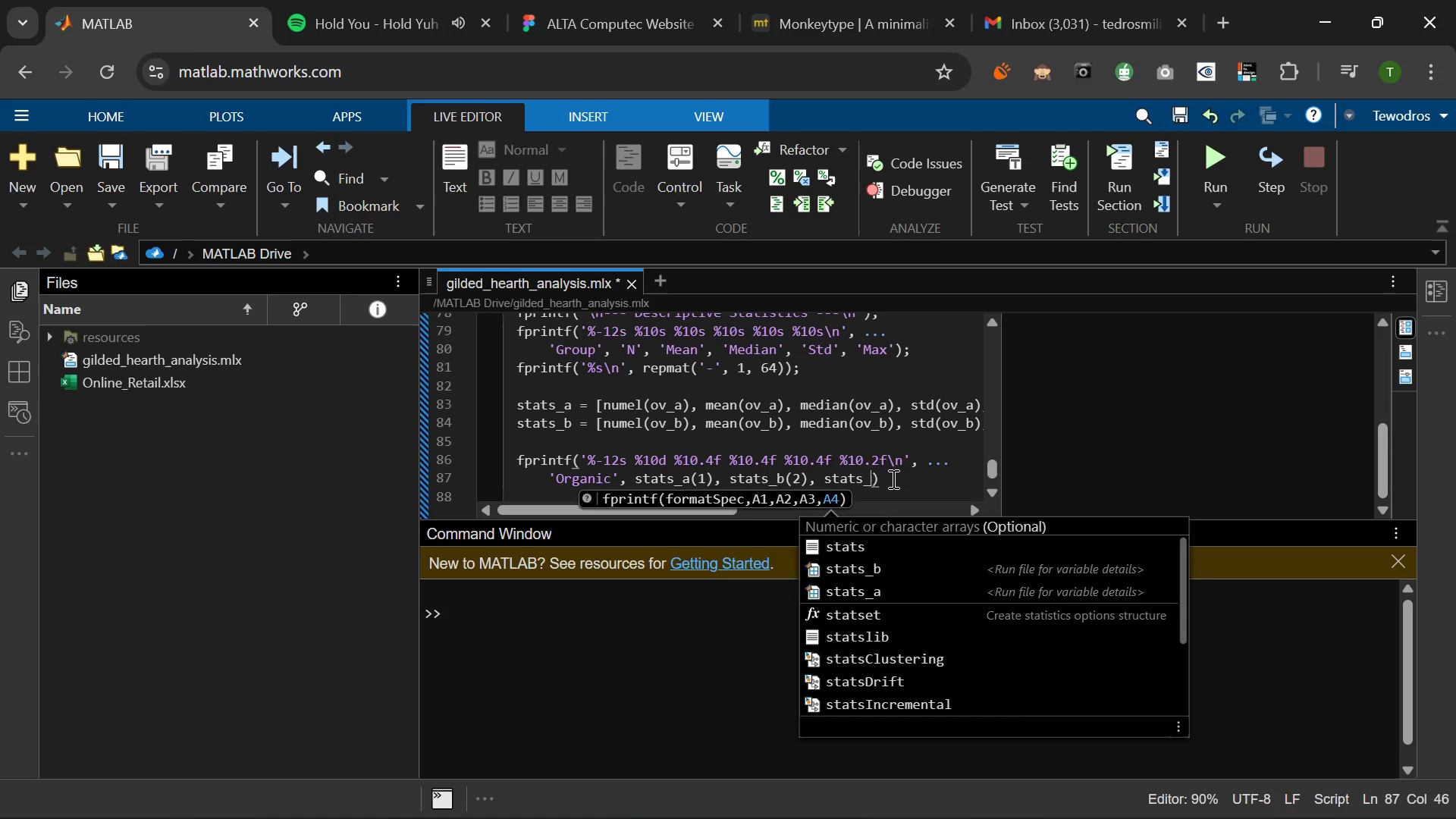 
wait(6.72)
 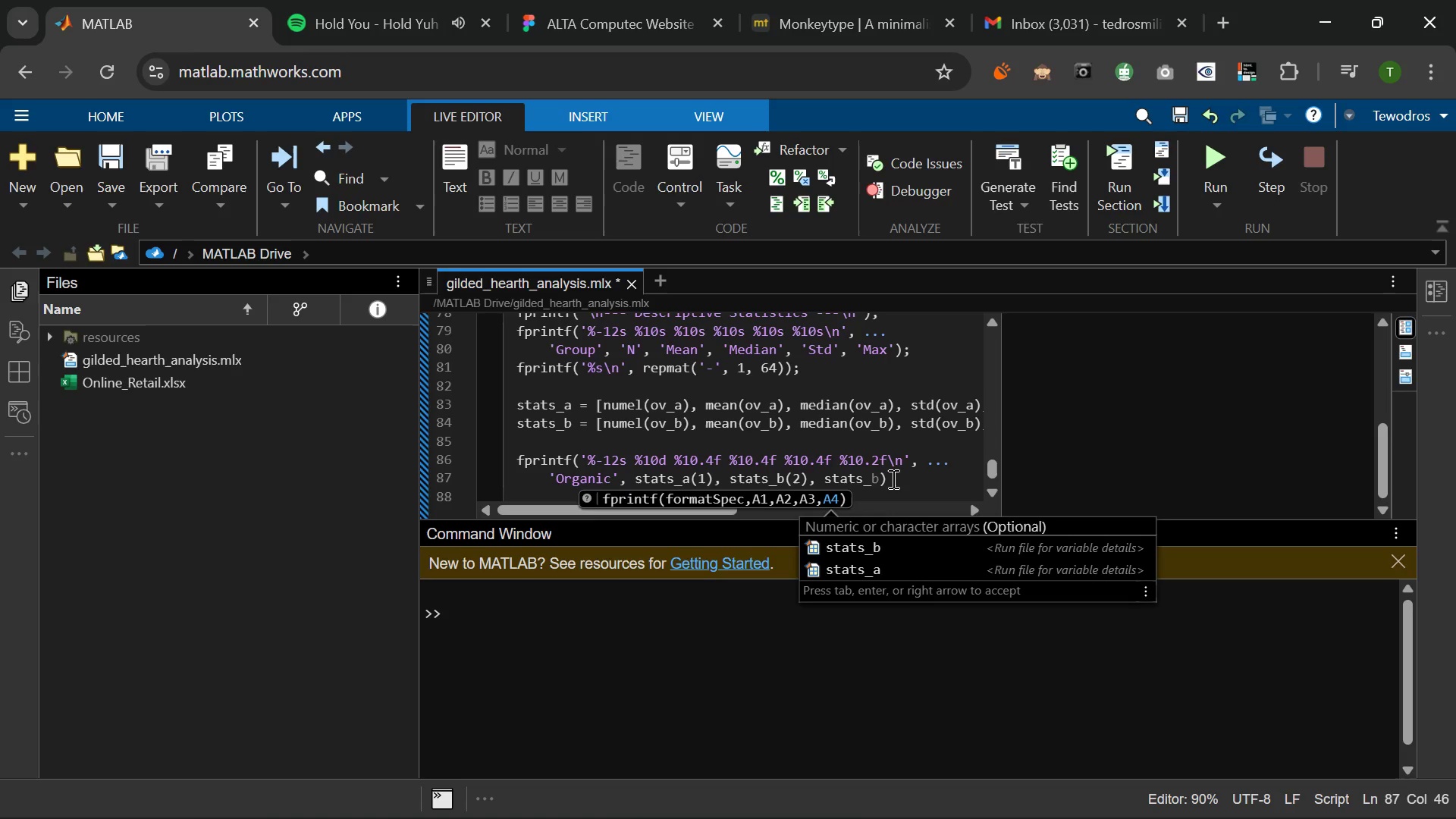 
left_click([787, 480])
 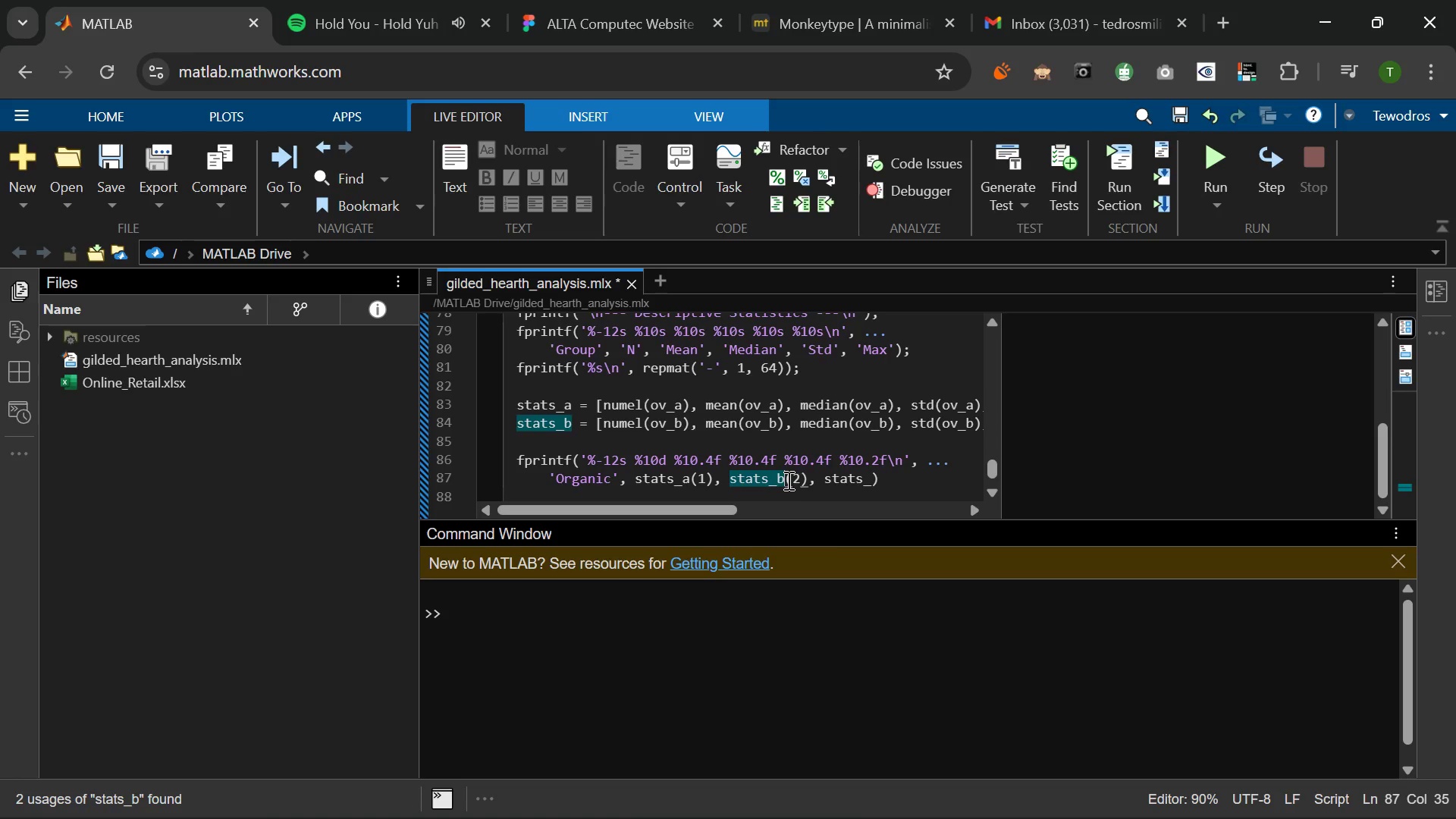 
key(Backspace)
 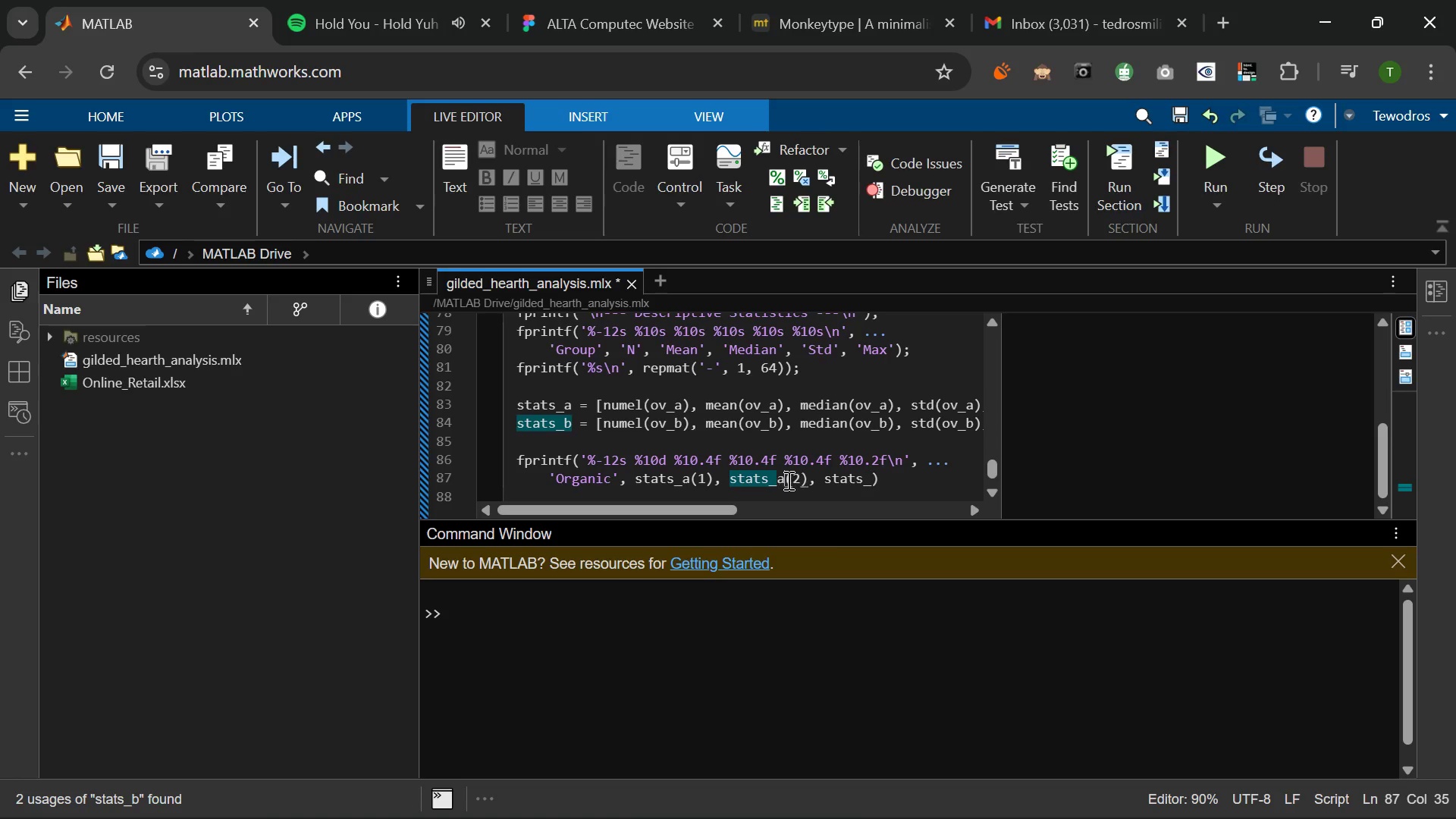 
key(A)
 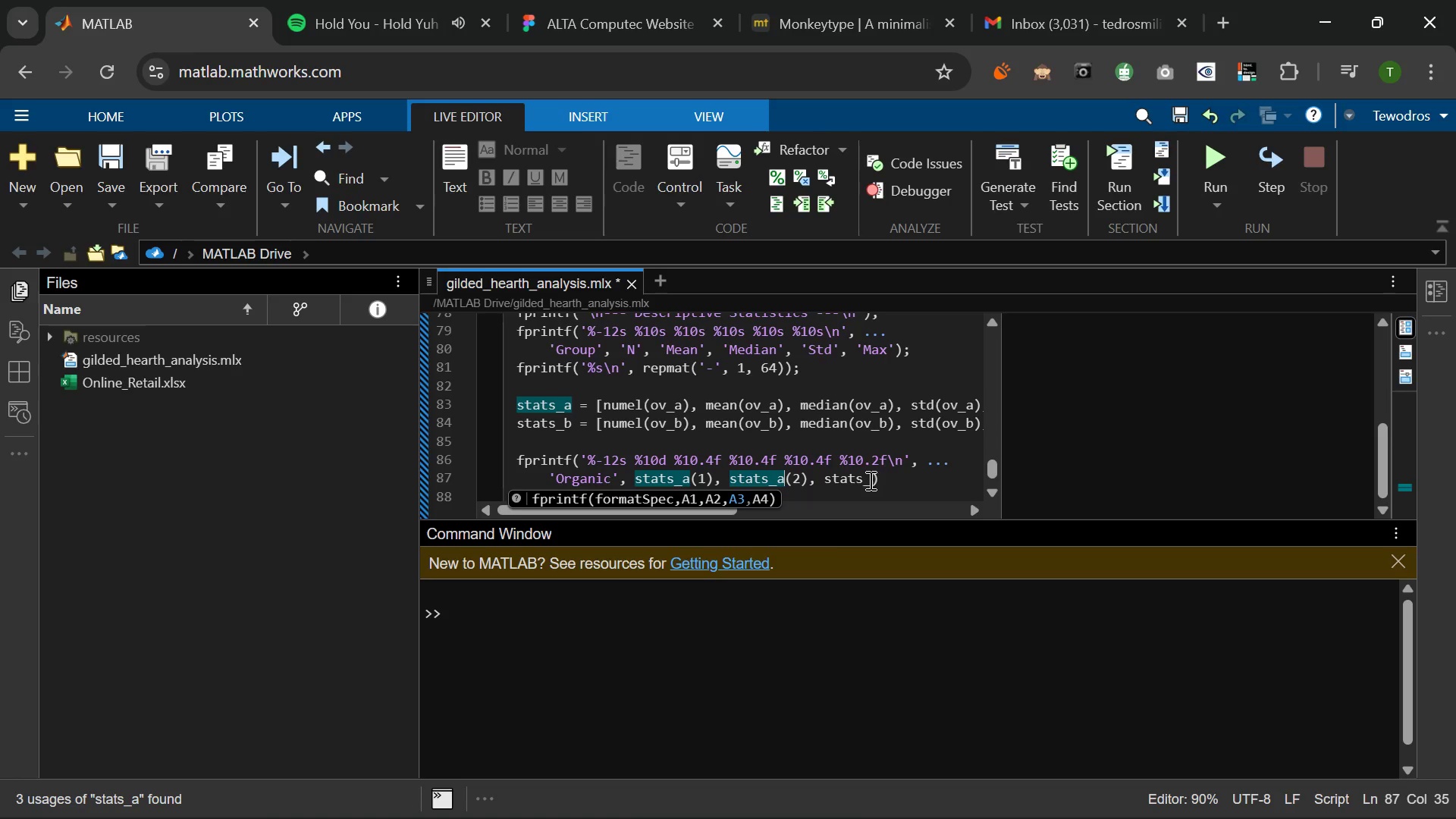 
double_click([867, 480])
 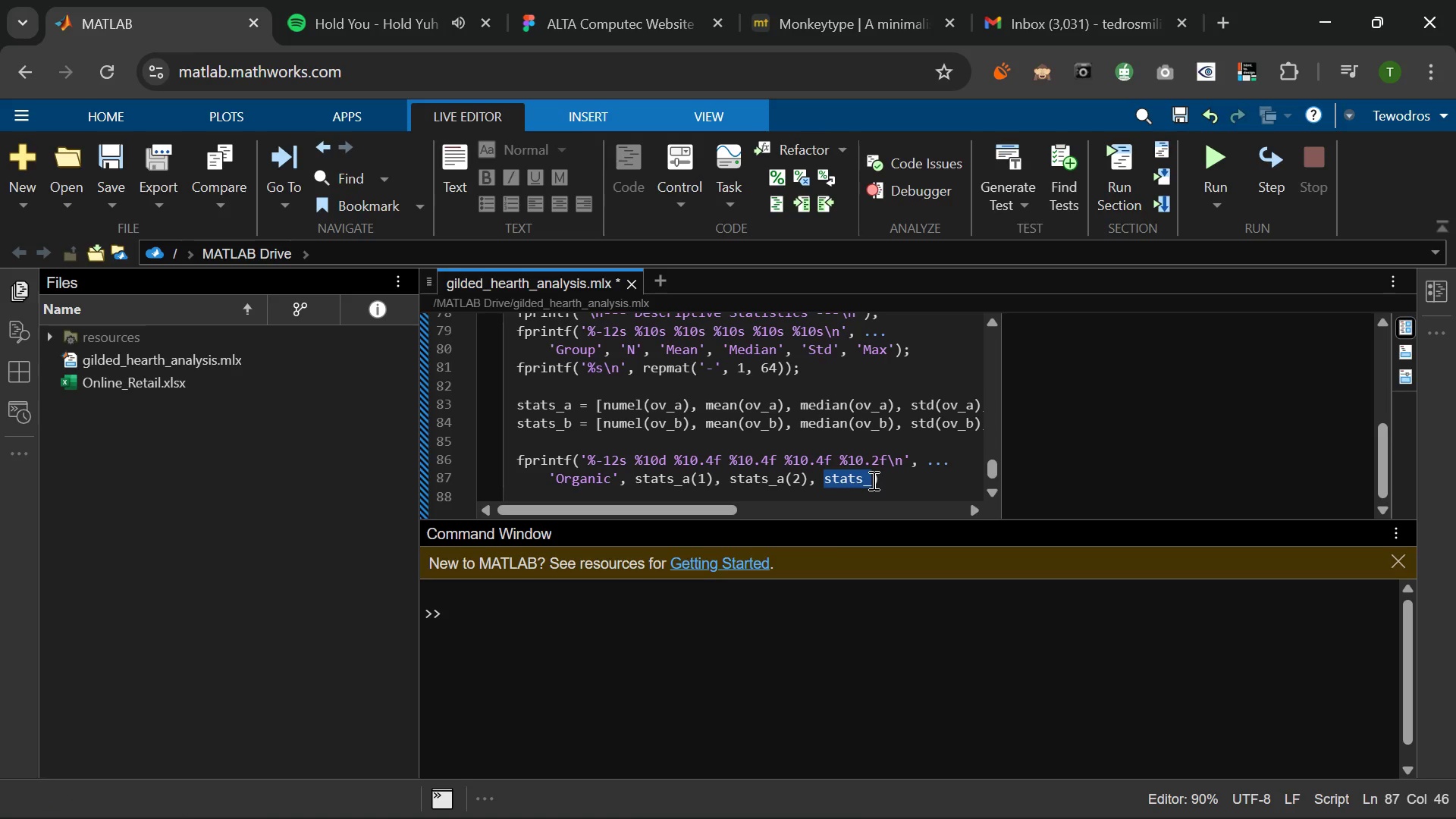 
left_click([872, 480])
 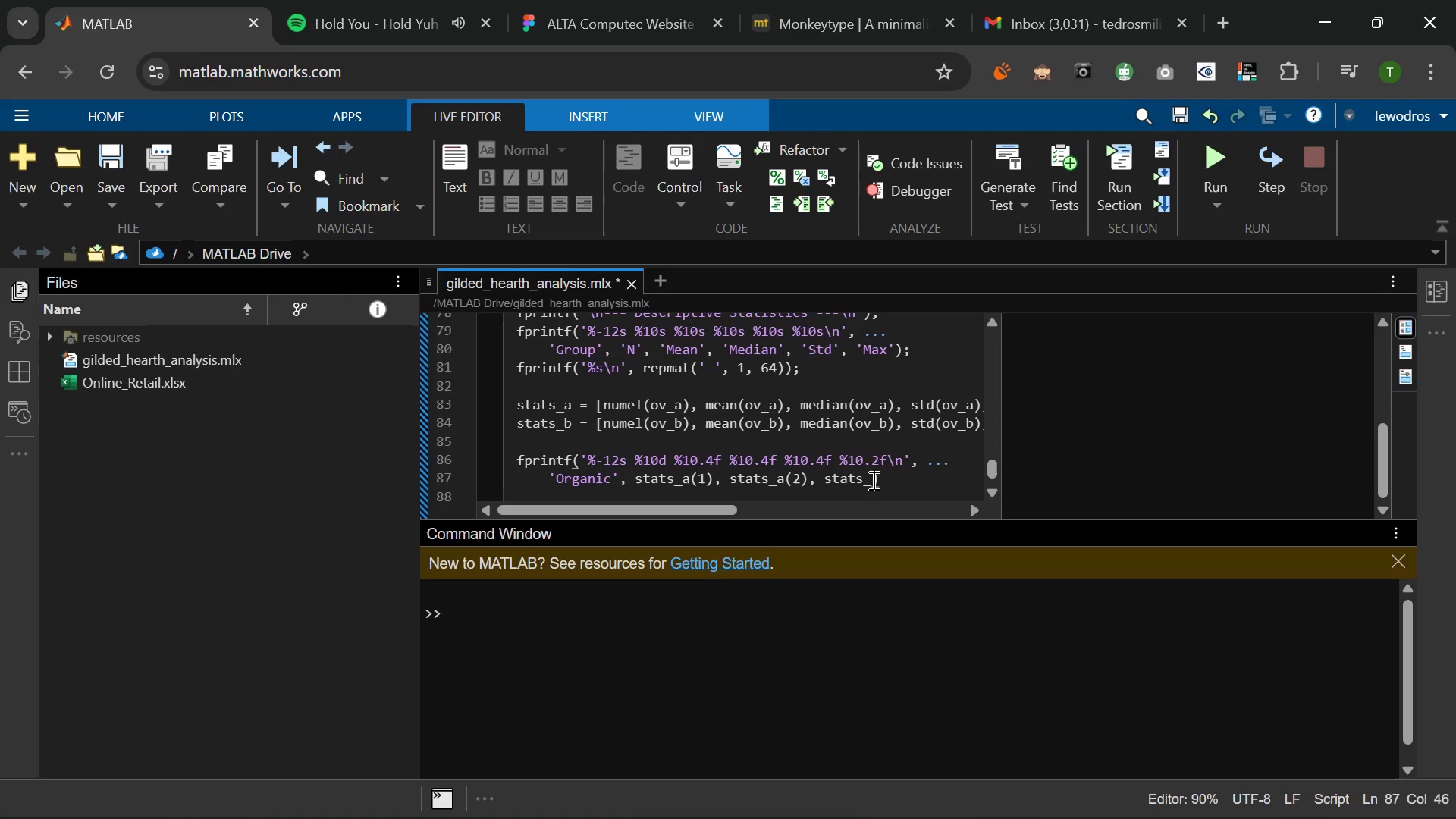 
key(A)
 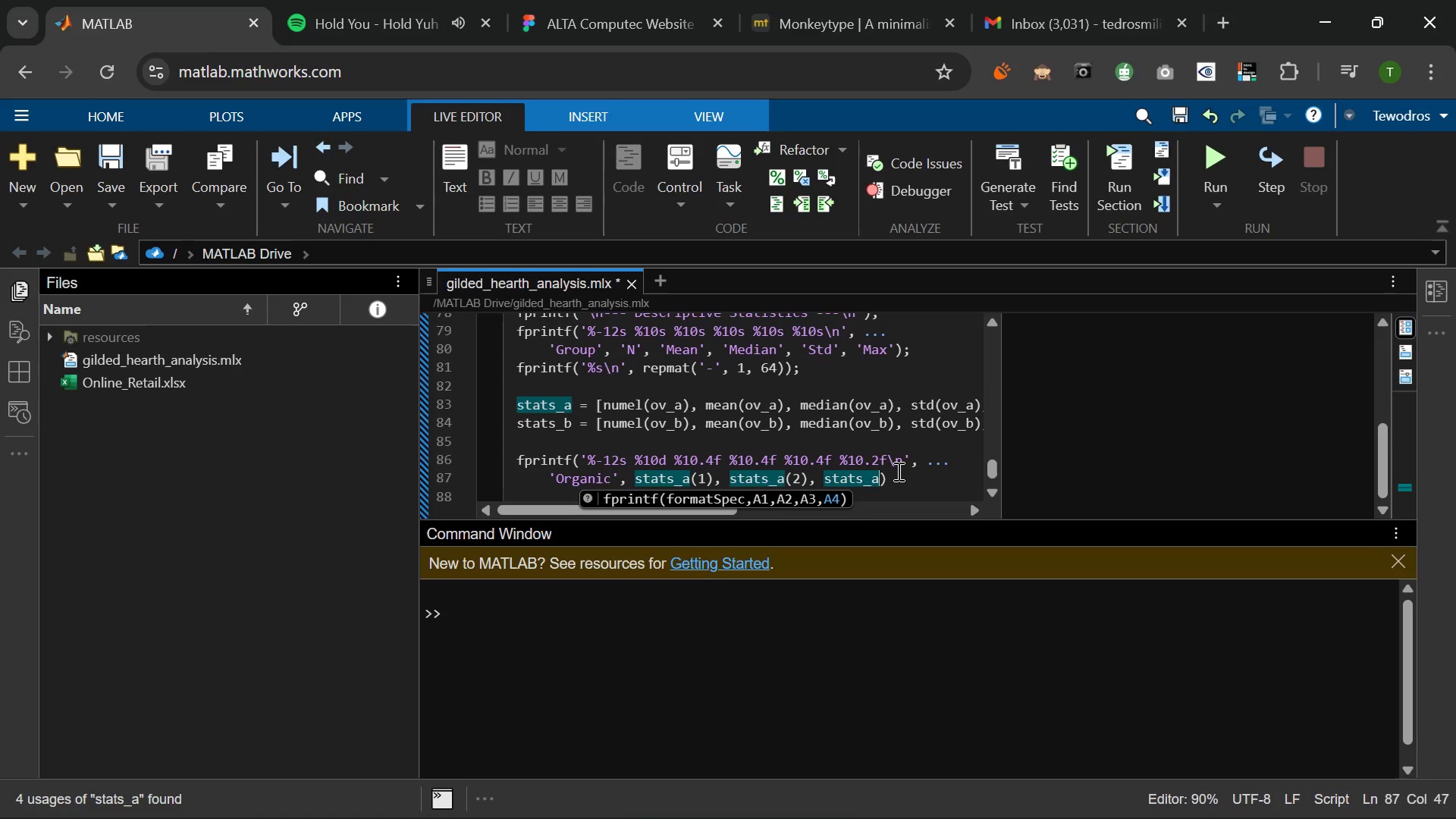 
type((3)
 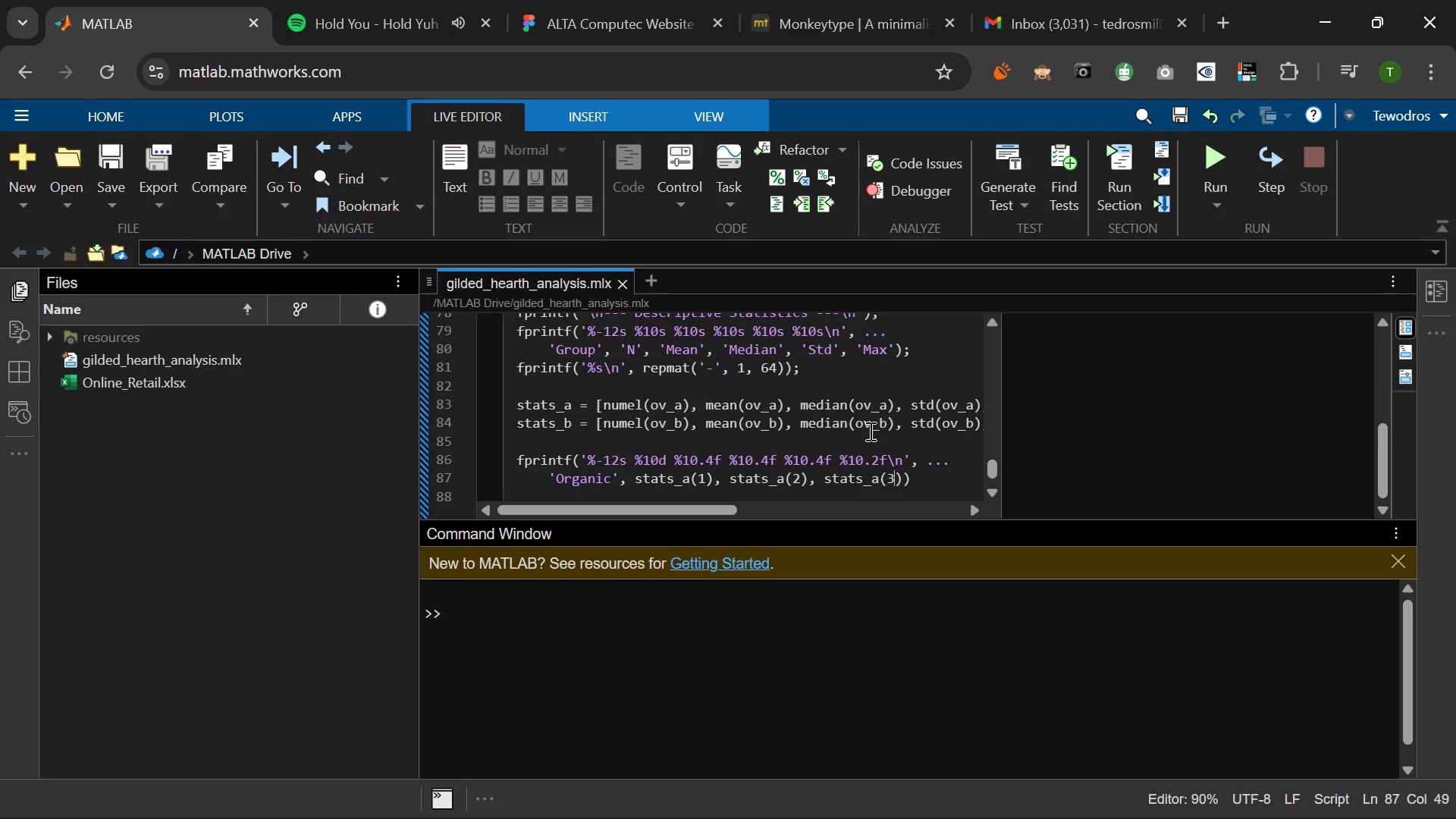 
wait(6.89)
 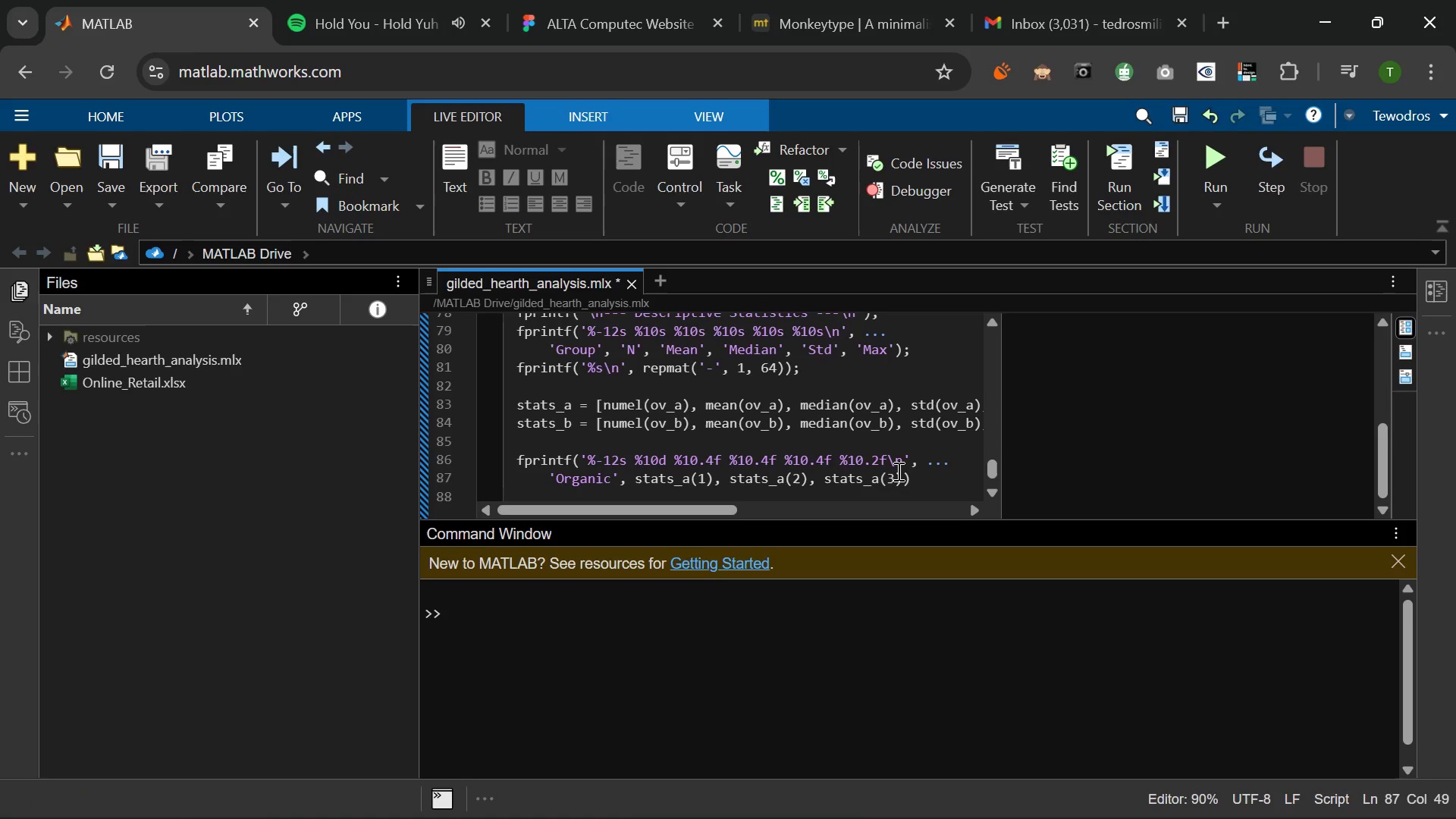 
left_click_drag(start_coordinate=[825, 478], to_coordinate=[897, 484])
 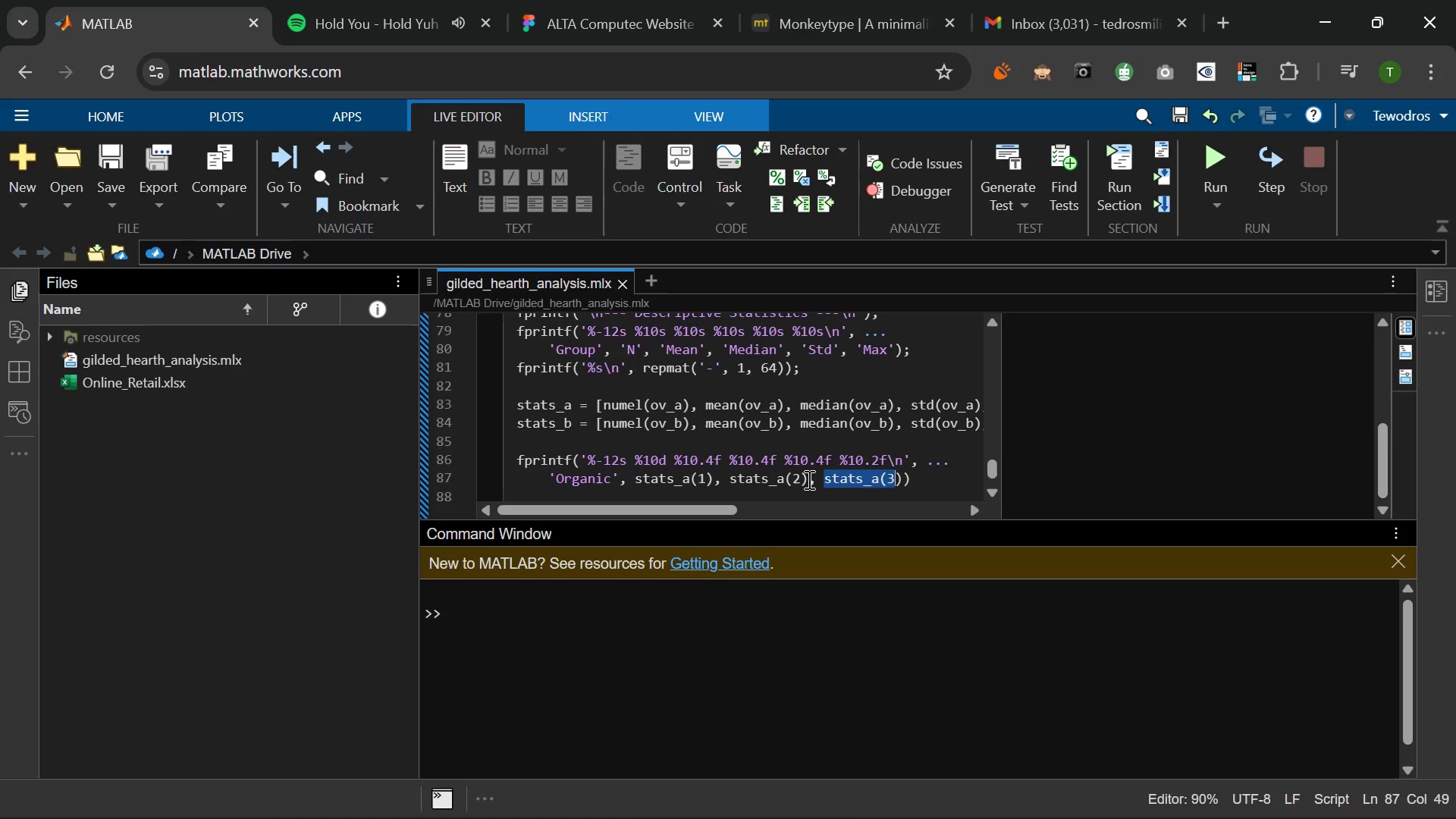 
left_click_drag(start_coordinate=[807, 479], to_coordinate=[901, 478])
 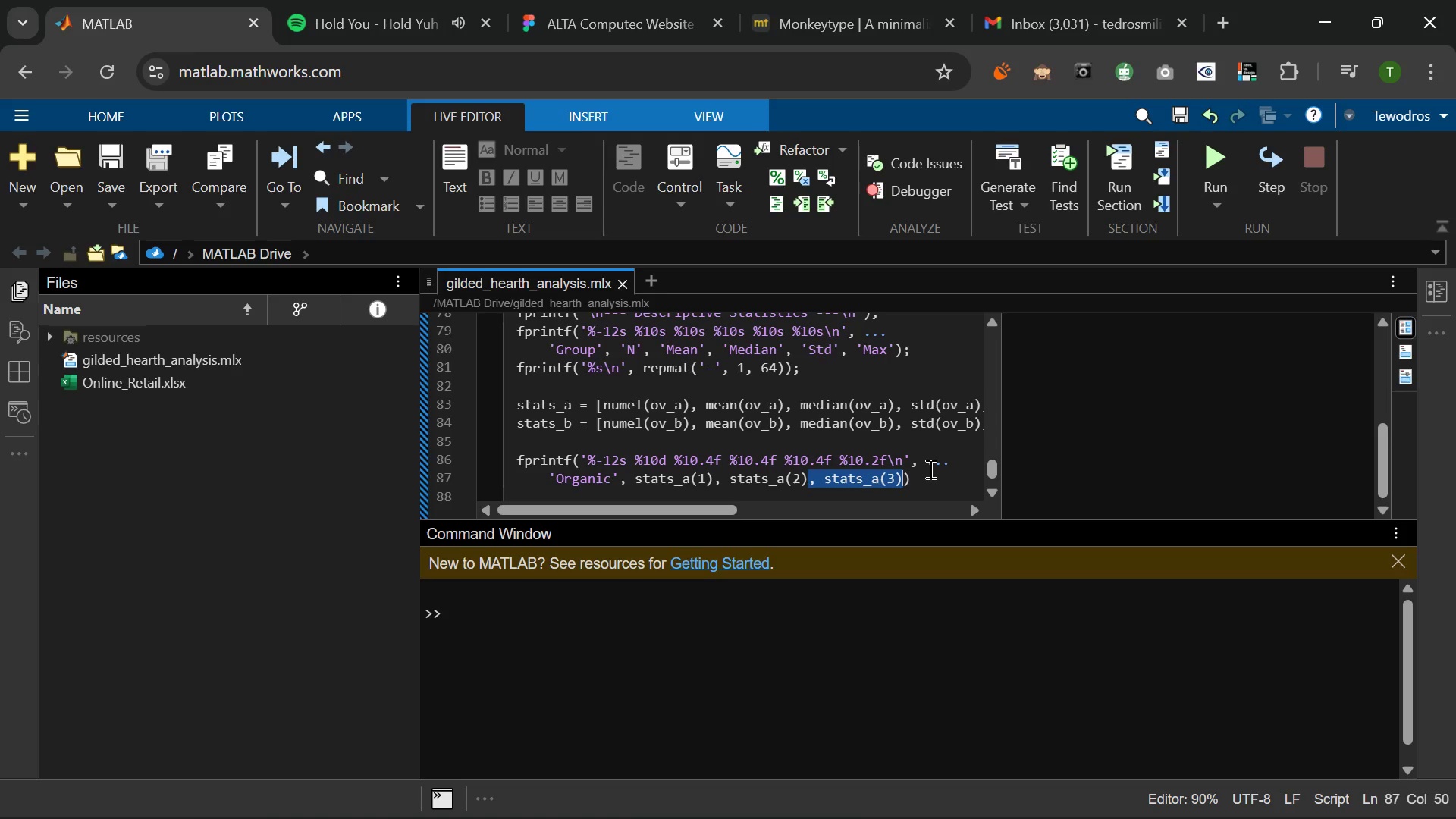 
key(Control+C)
 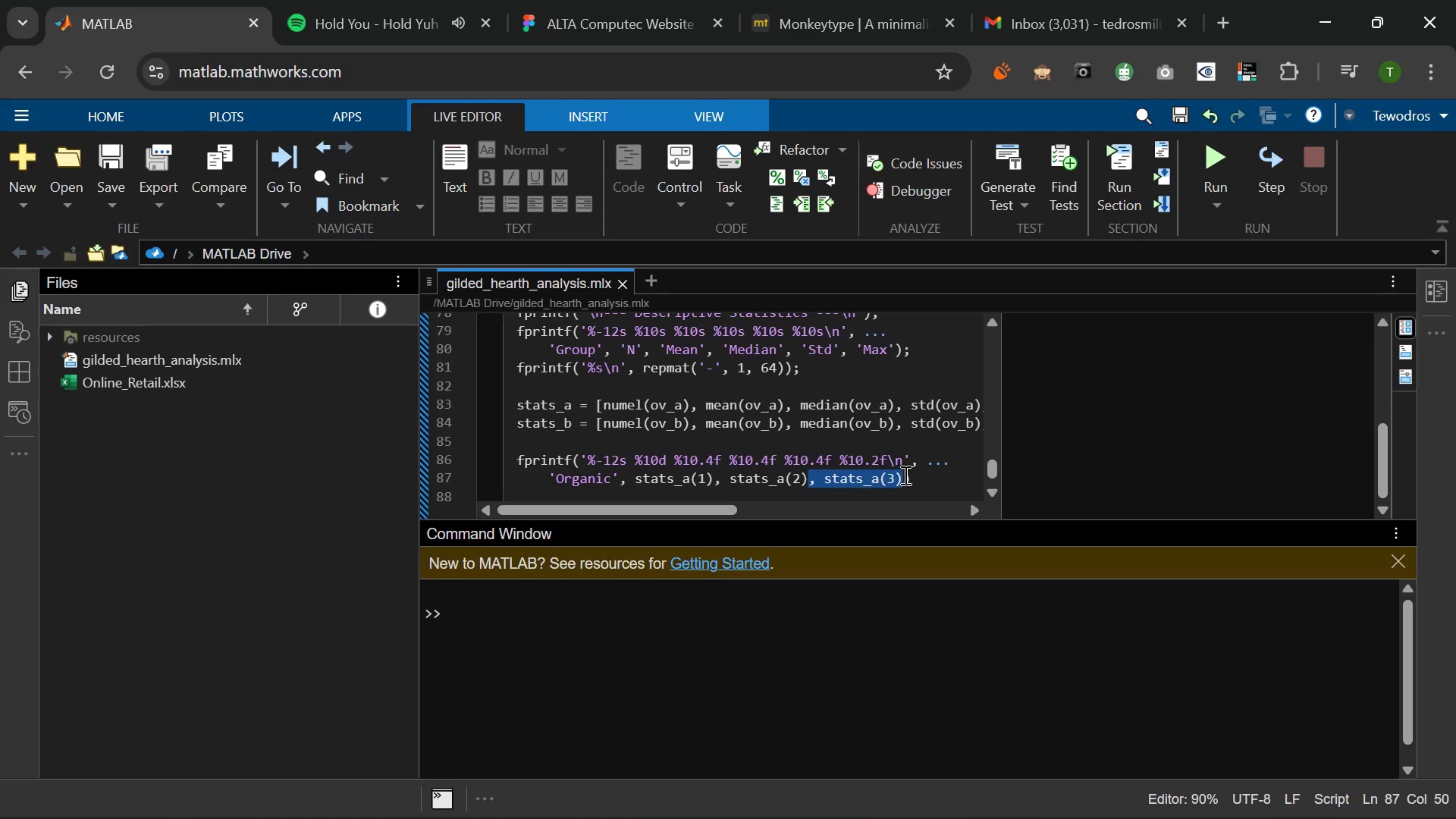 
left_click([904, 475])
 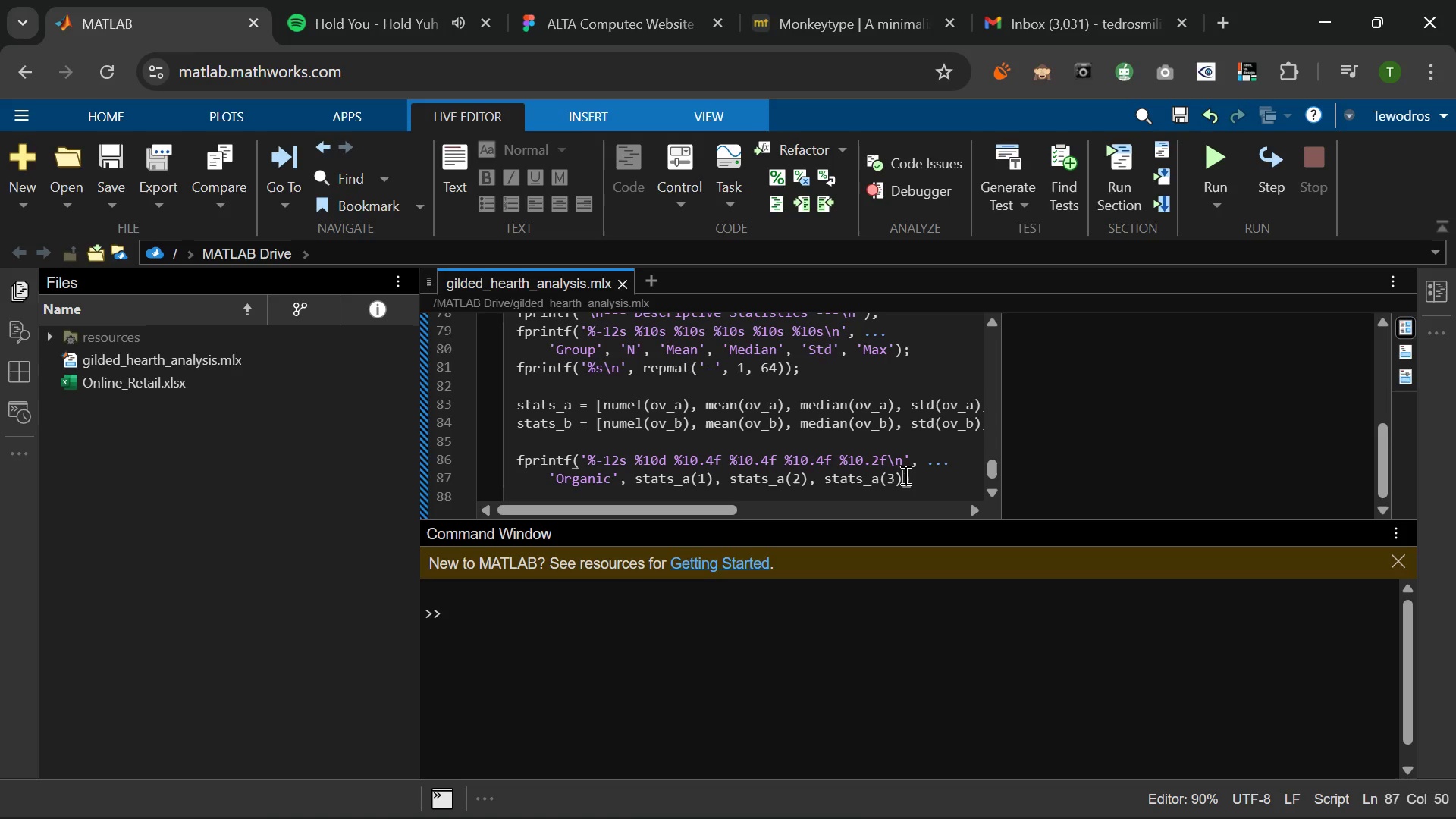 
hold_key(key=ControlLeft, duration=0.73)
 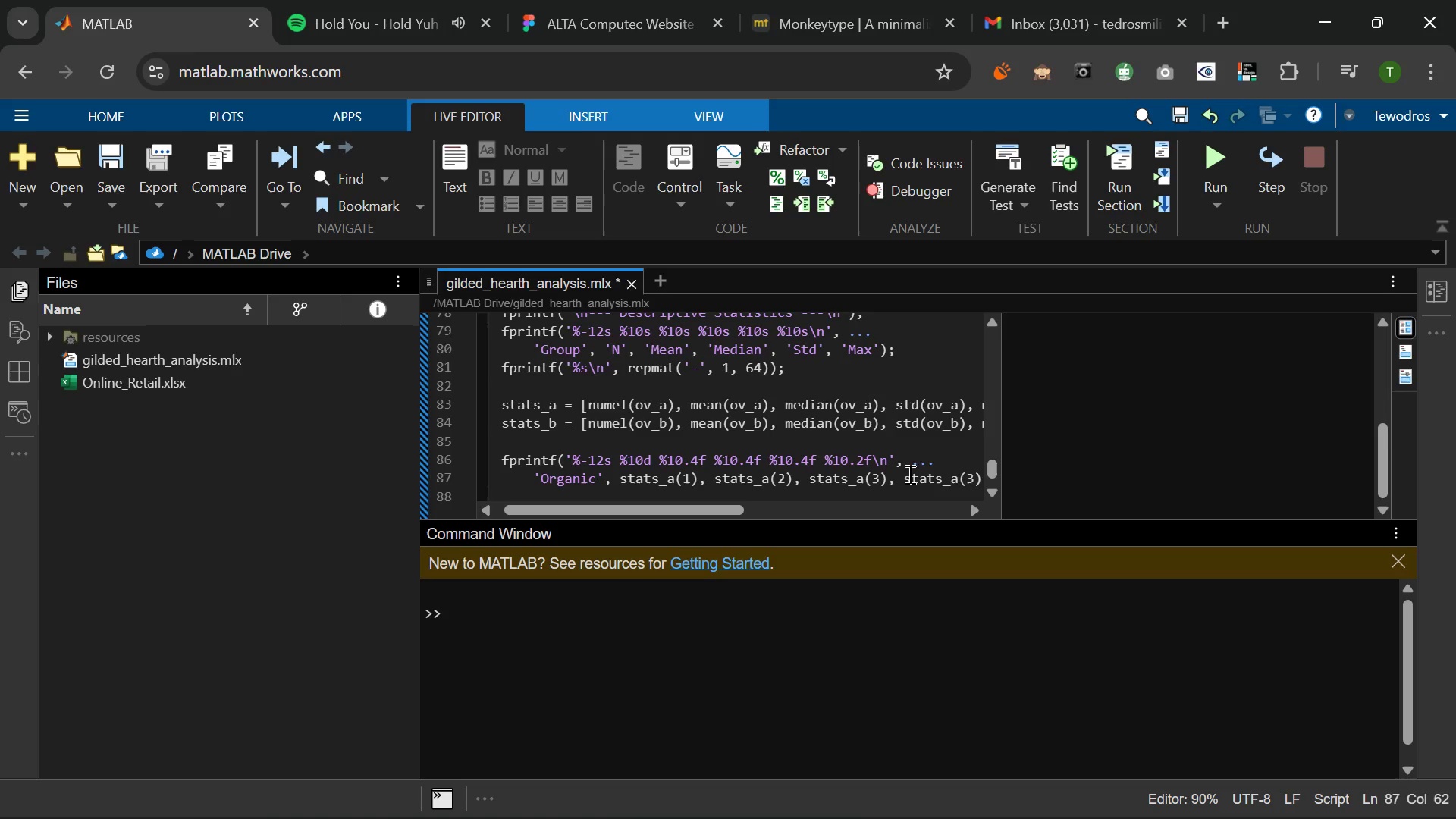 
key(V)
 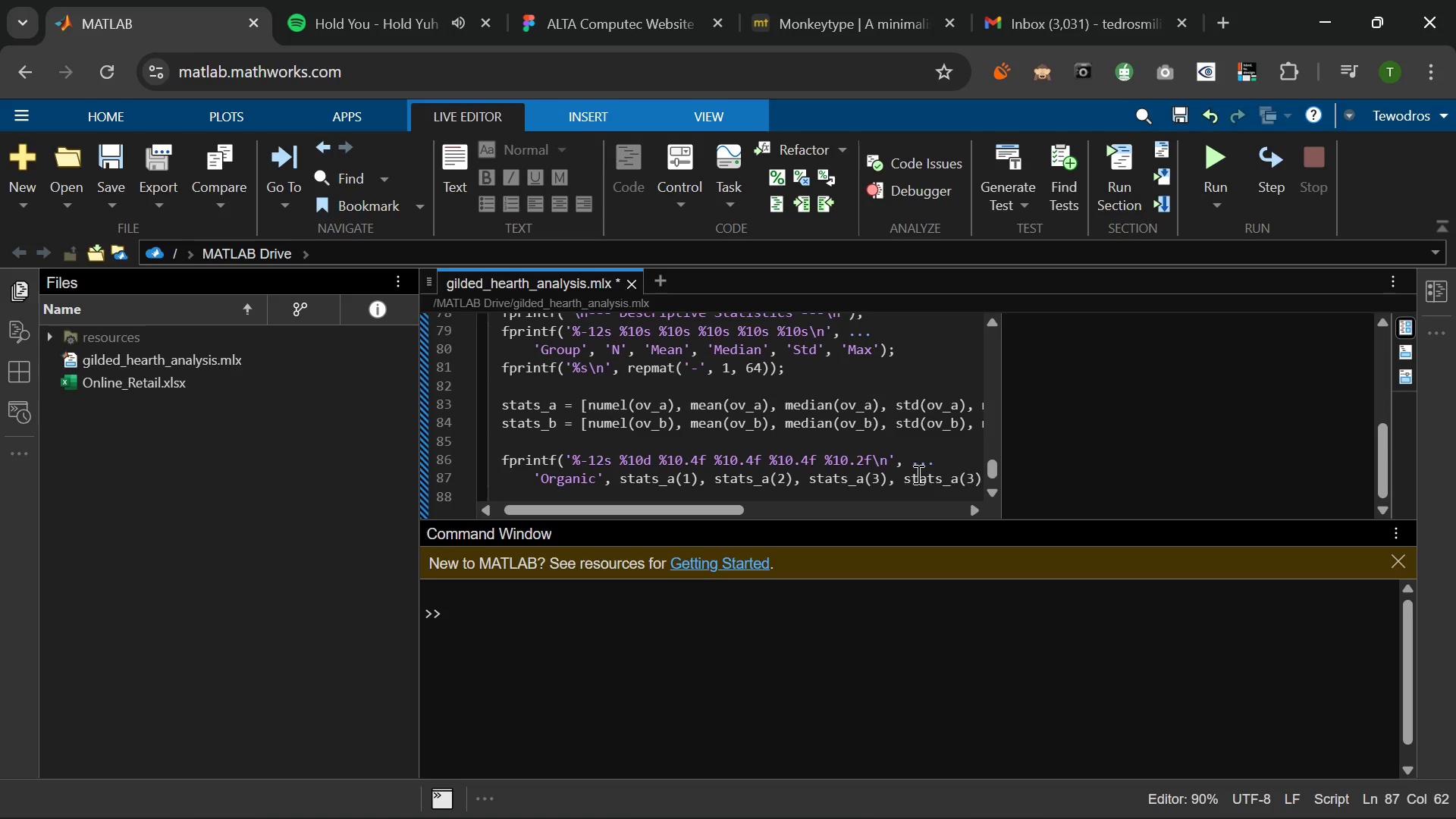 
key(Control+V)
 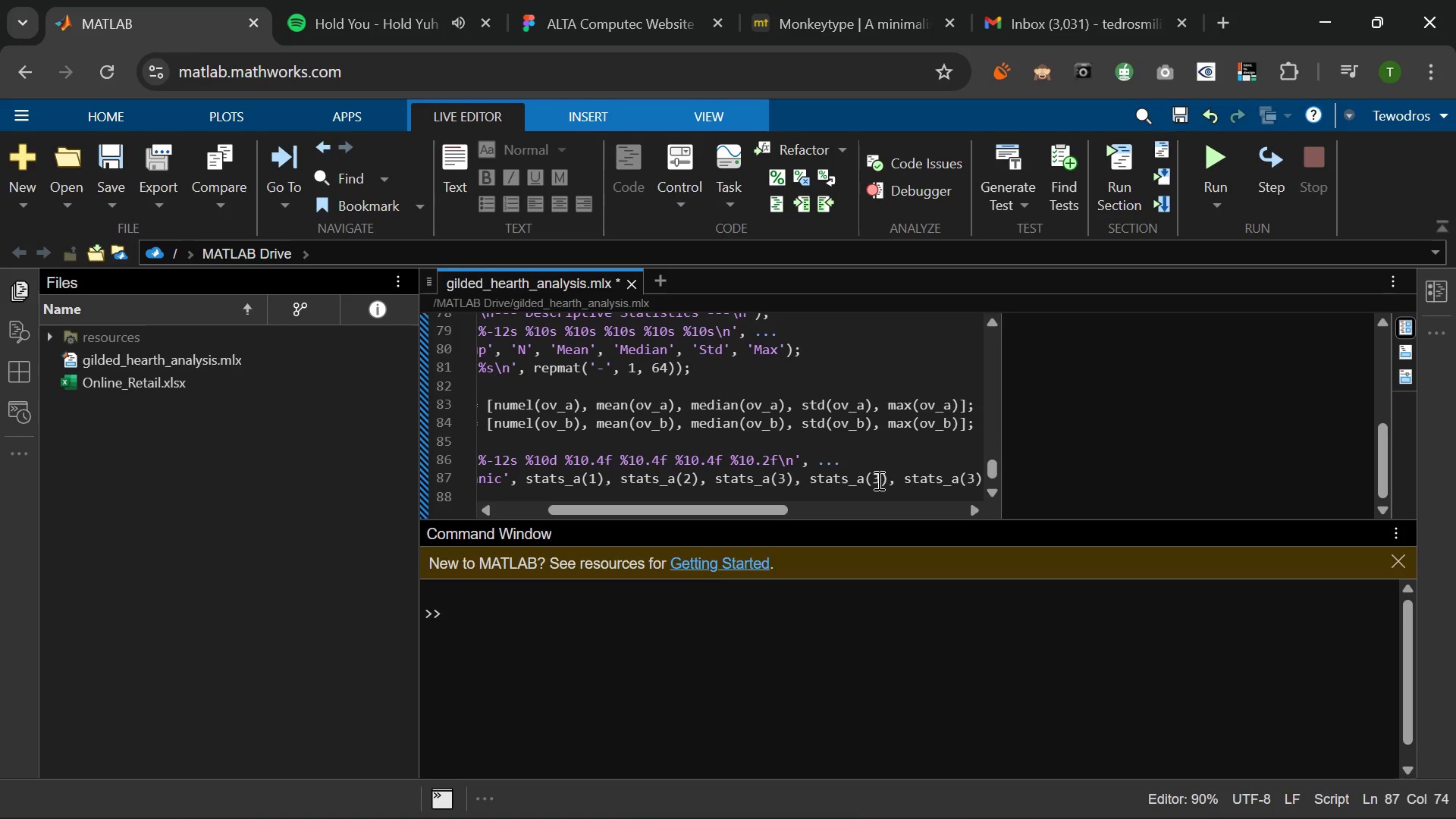 
left_click([884, 477])
 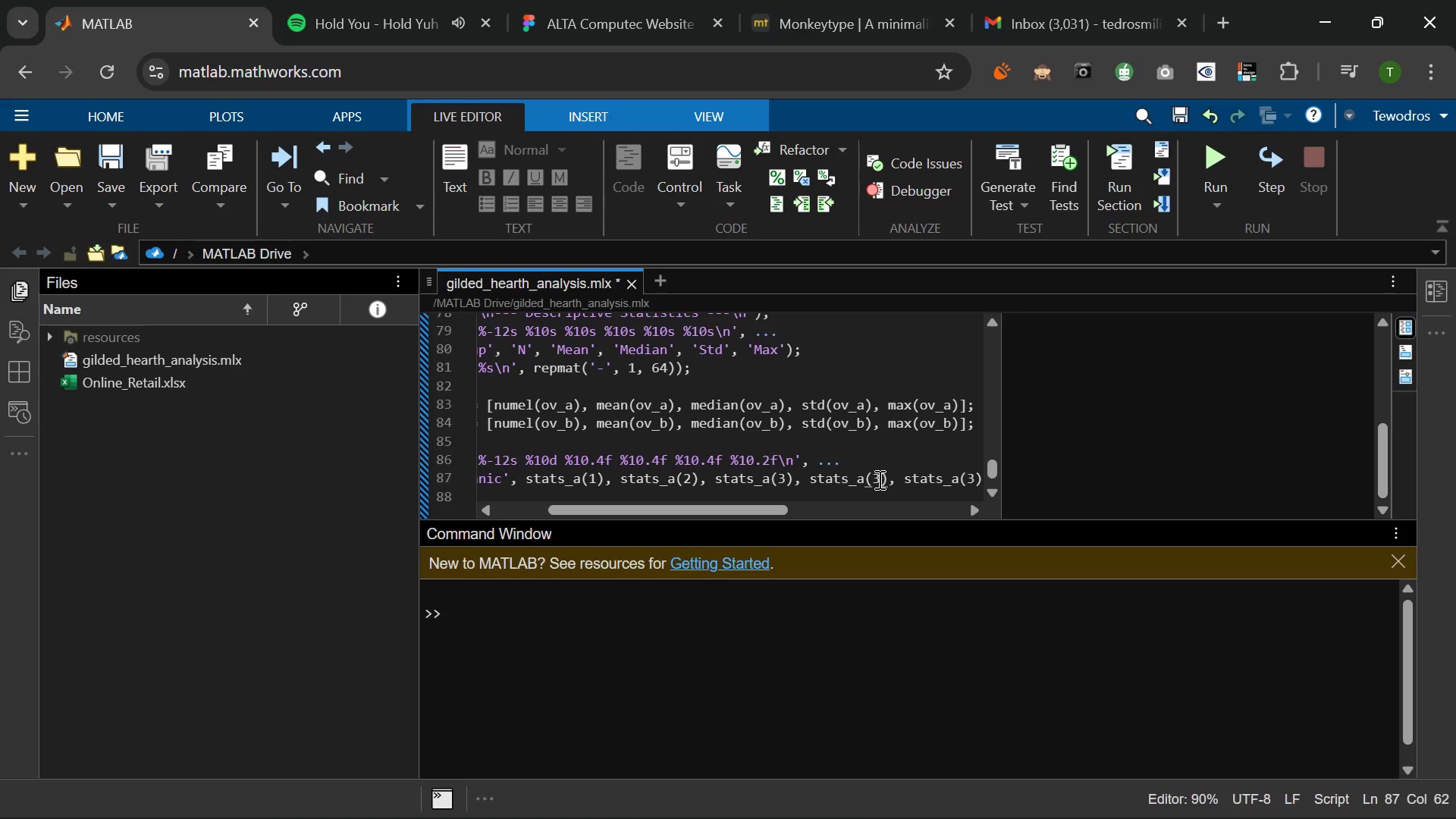 
left_click([878, 479])
 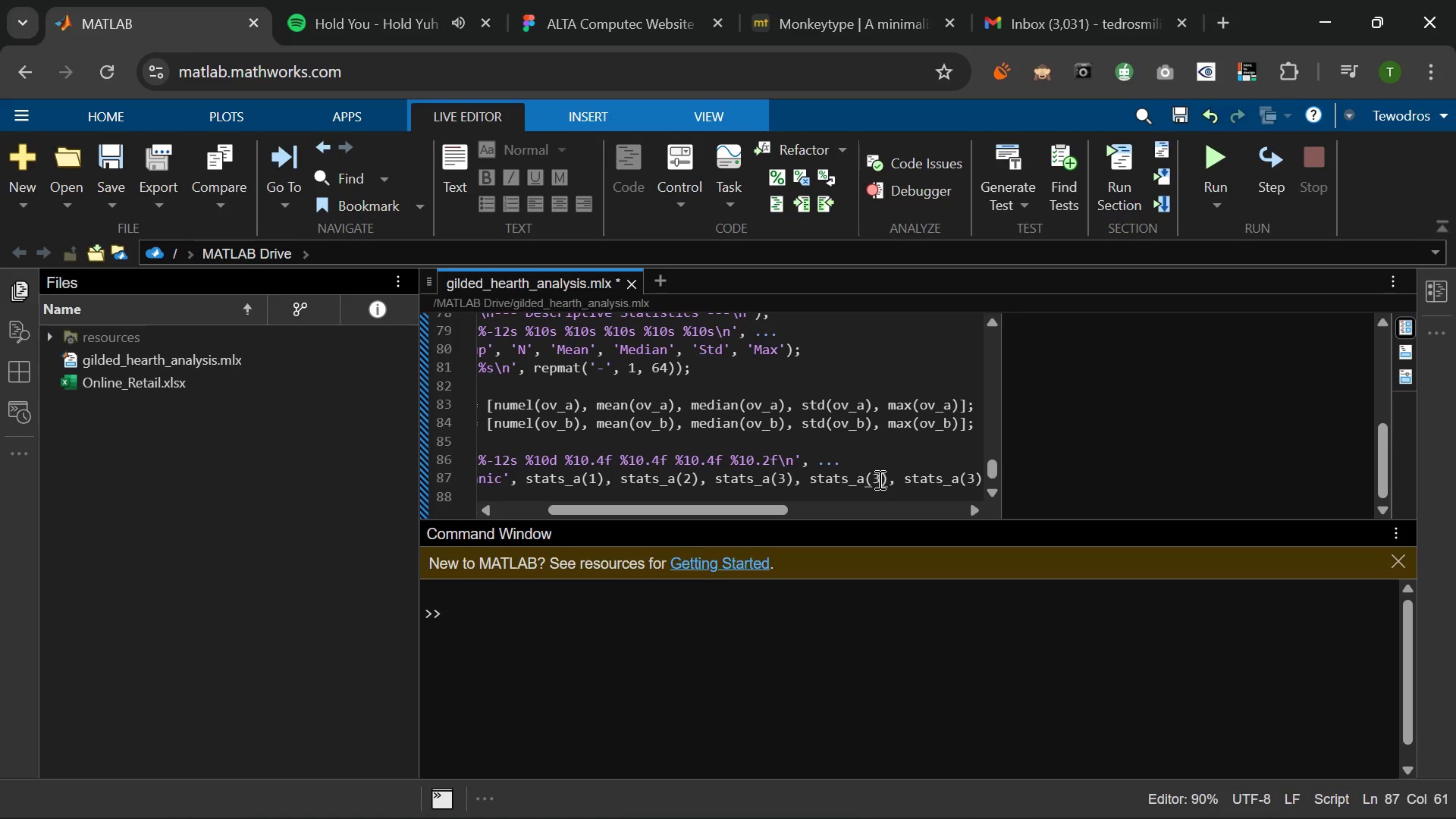 
key(Backspace)
 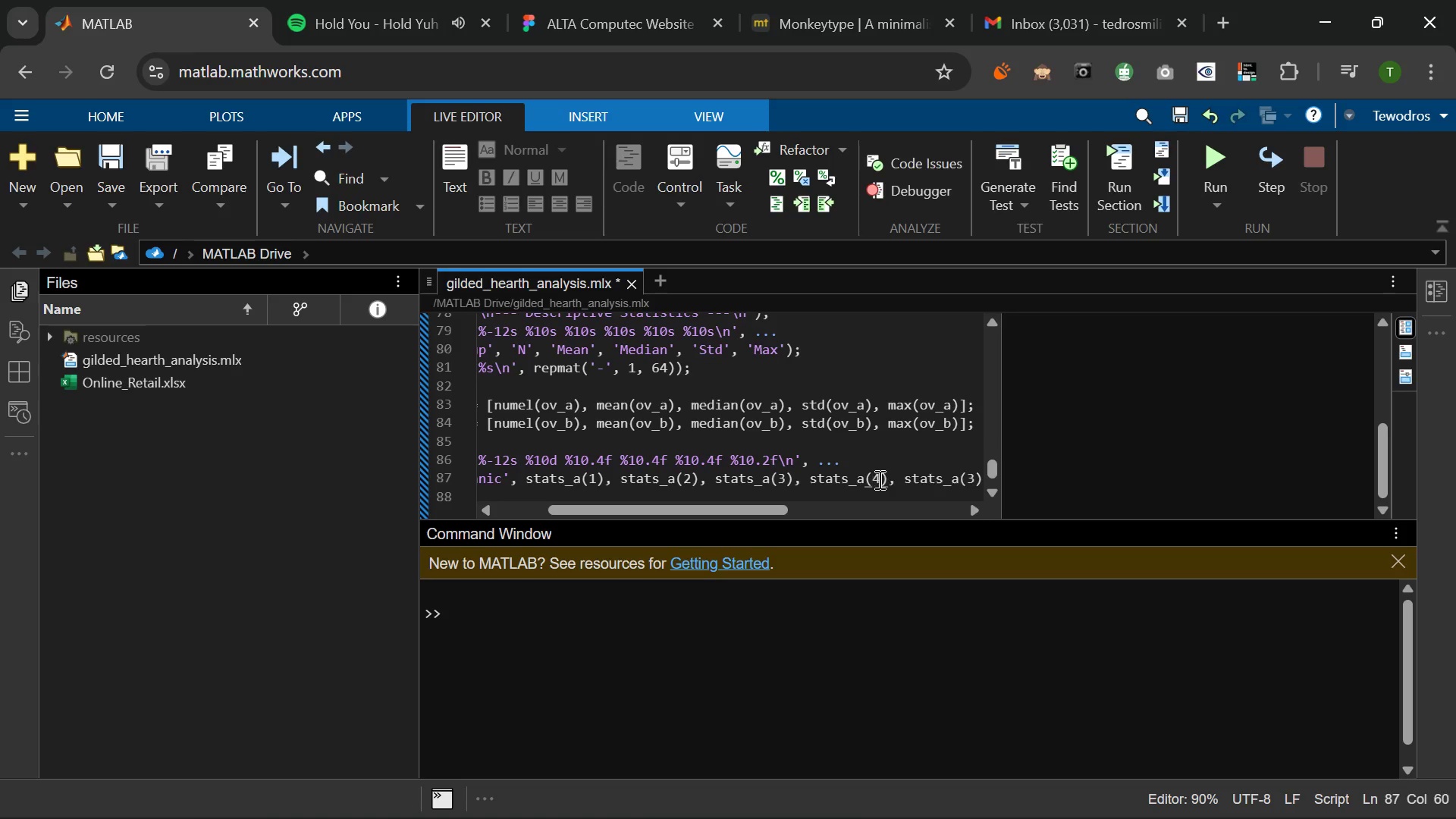 
key(4)
 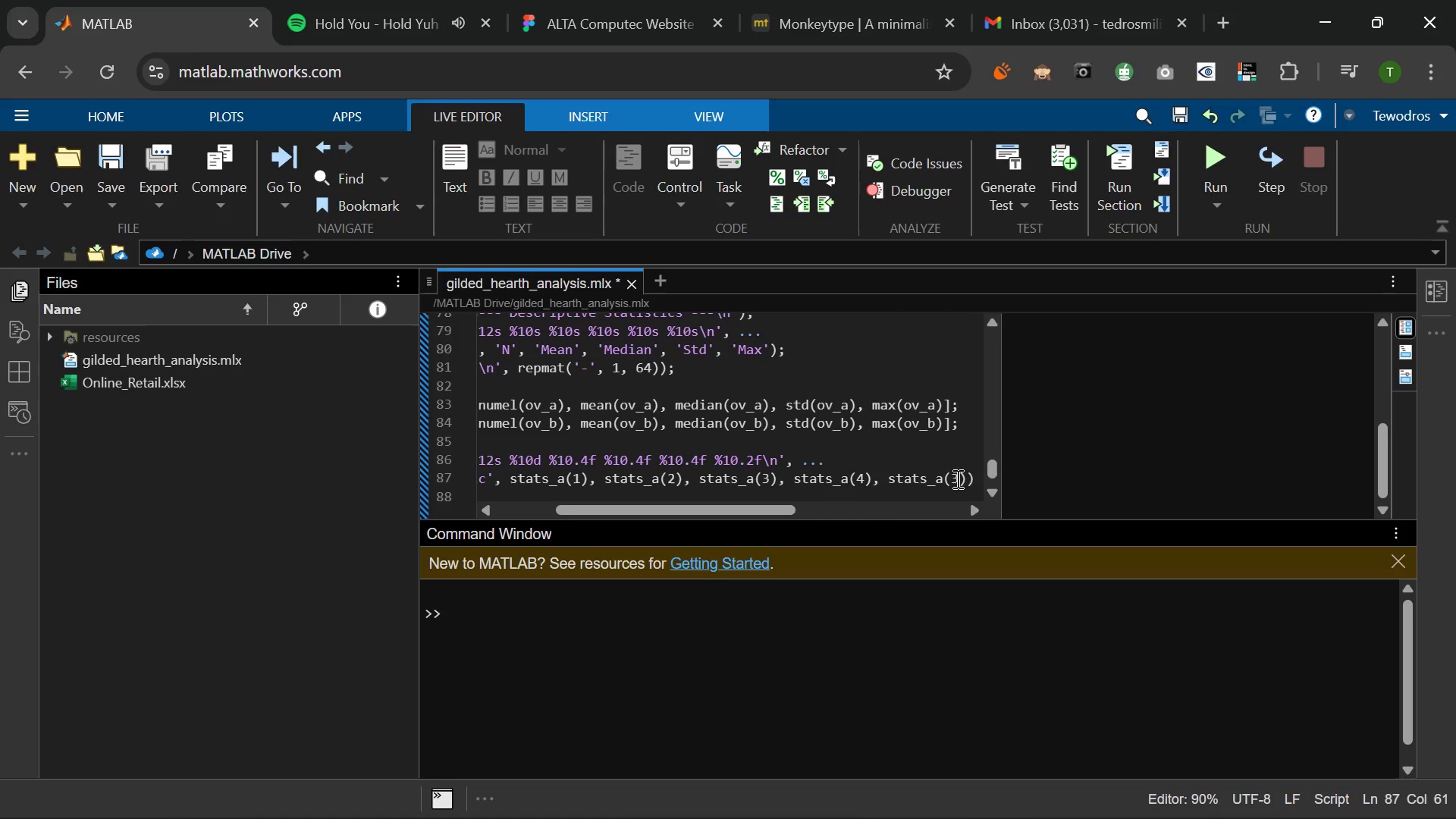 
left_click([959, 479])
 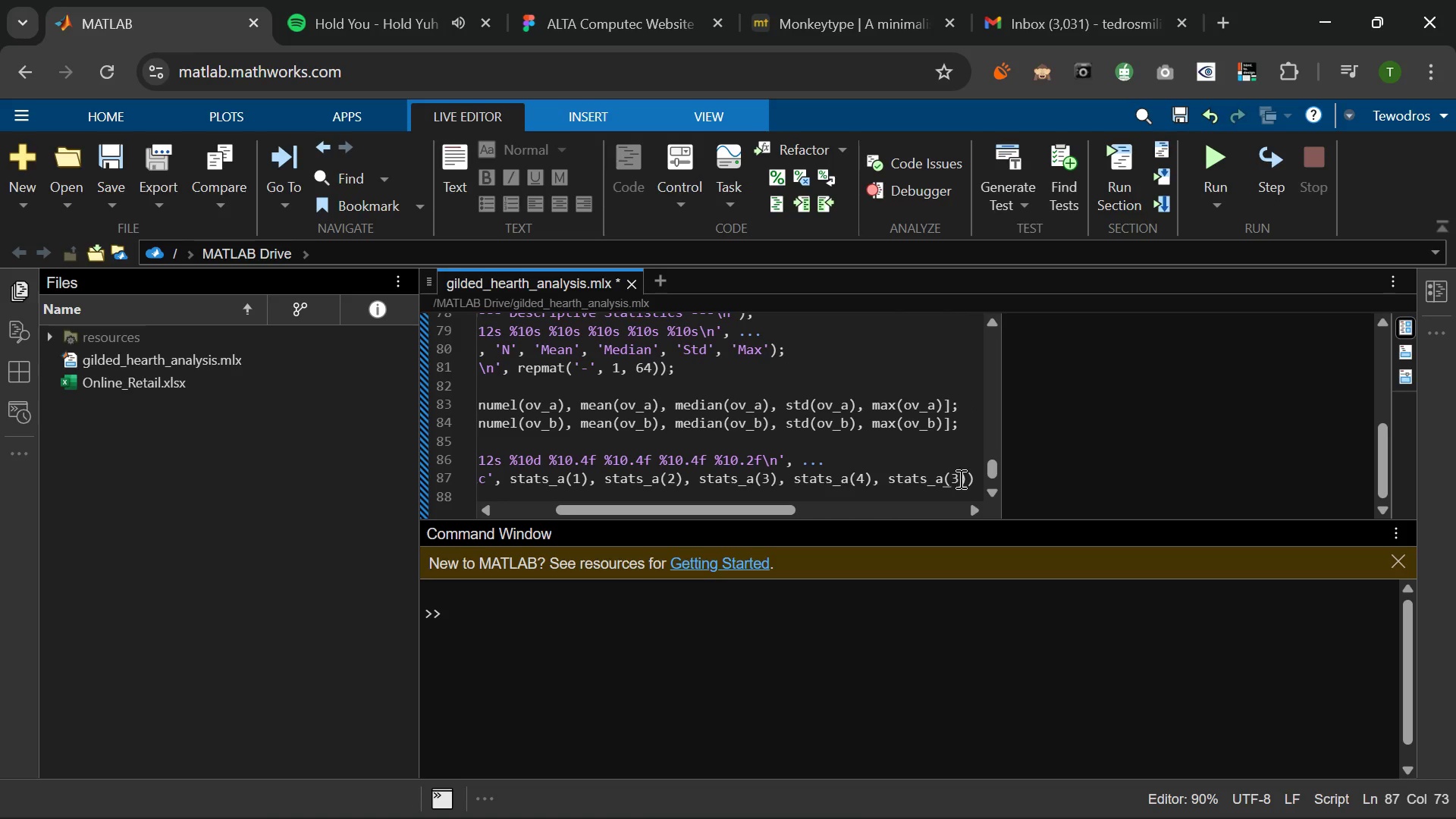 
key(Backspace)
 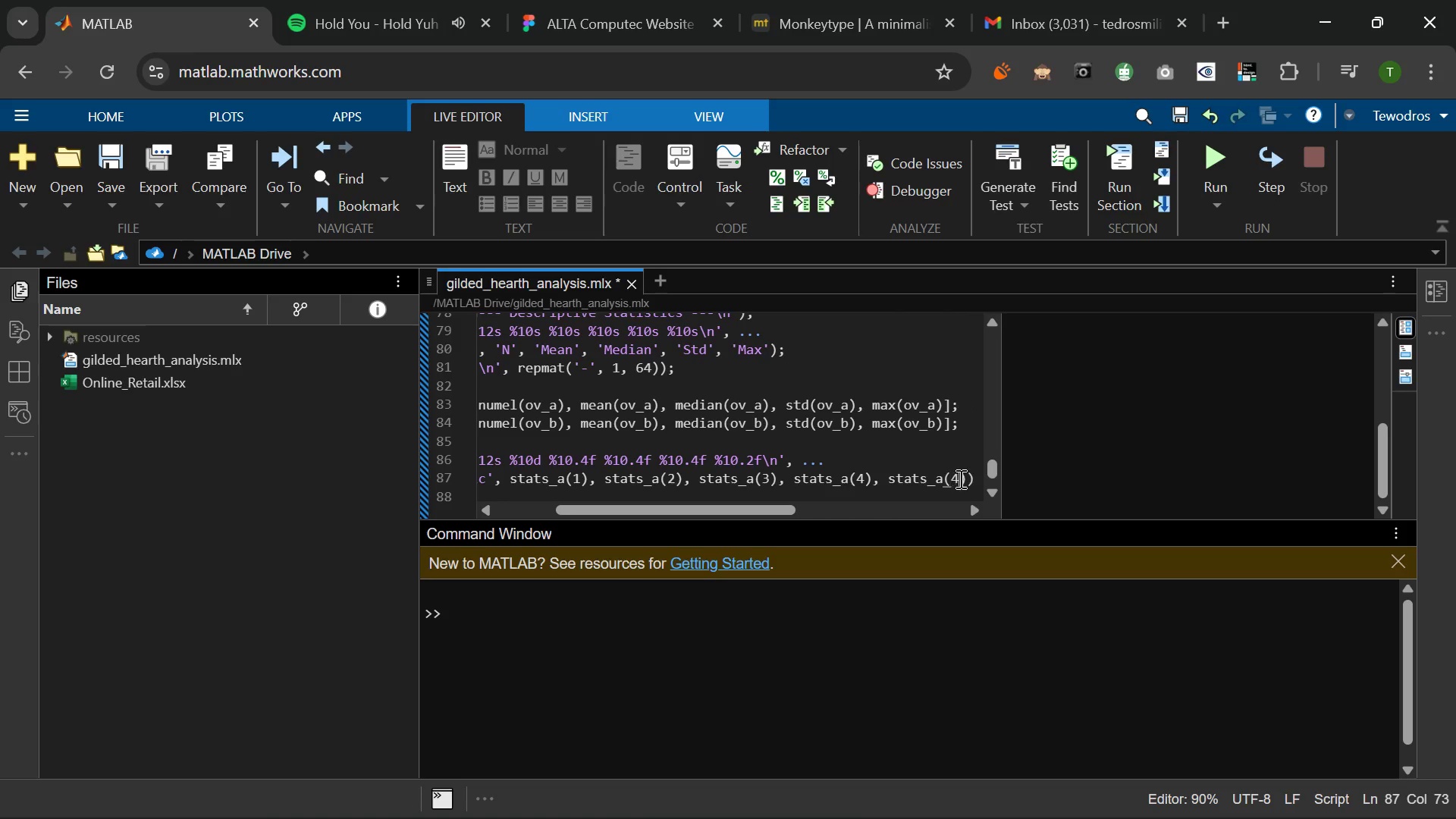 
key(4)
 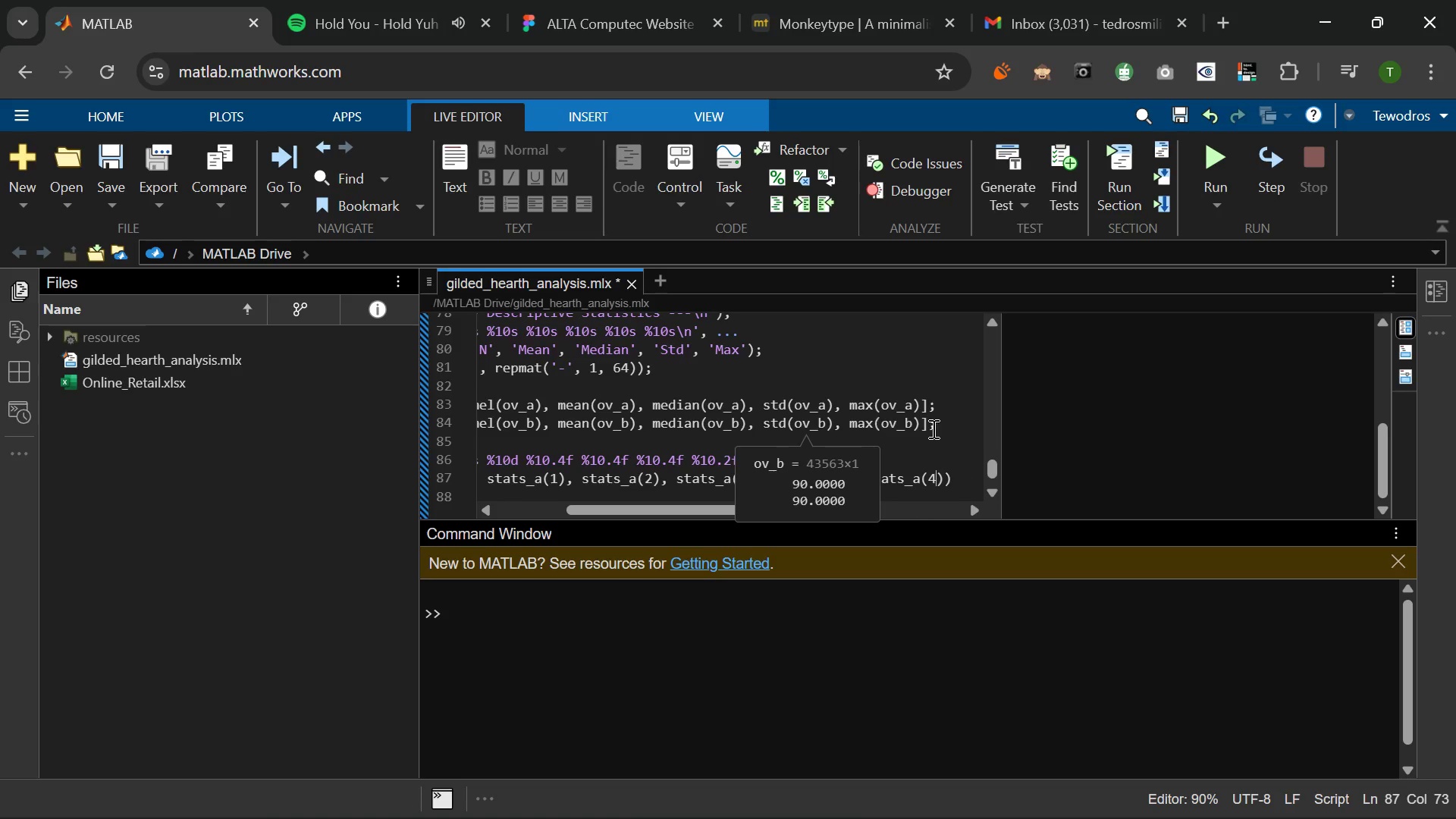 
left_click([956, 479])
 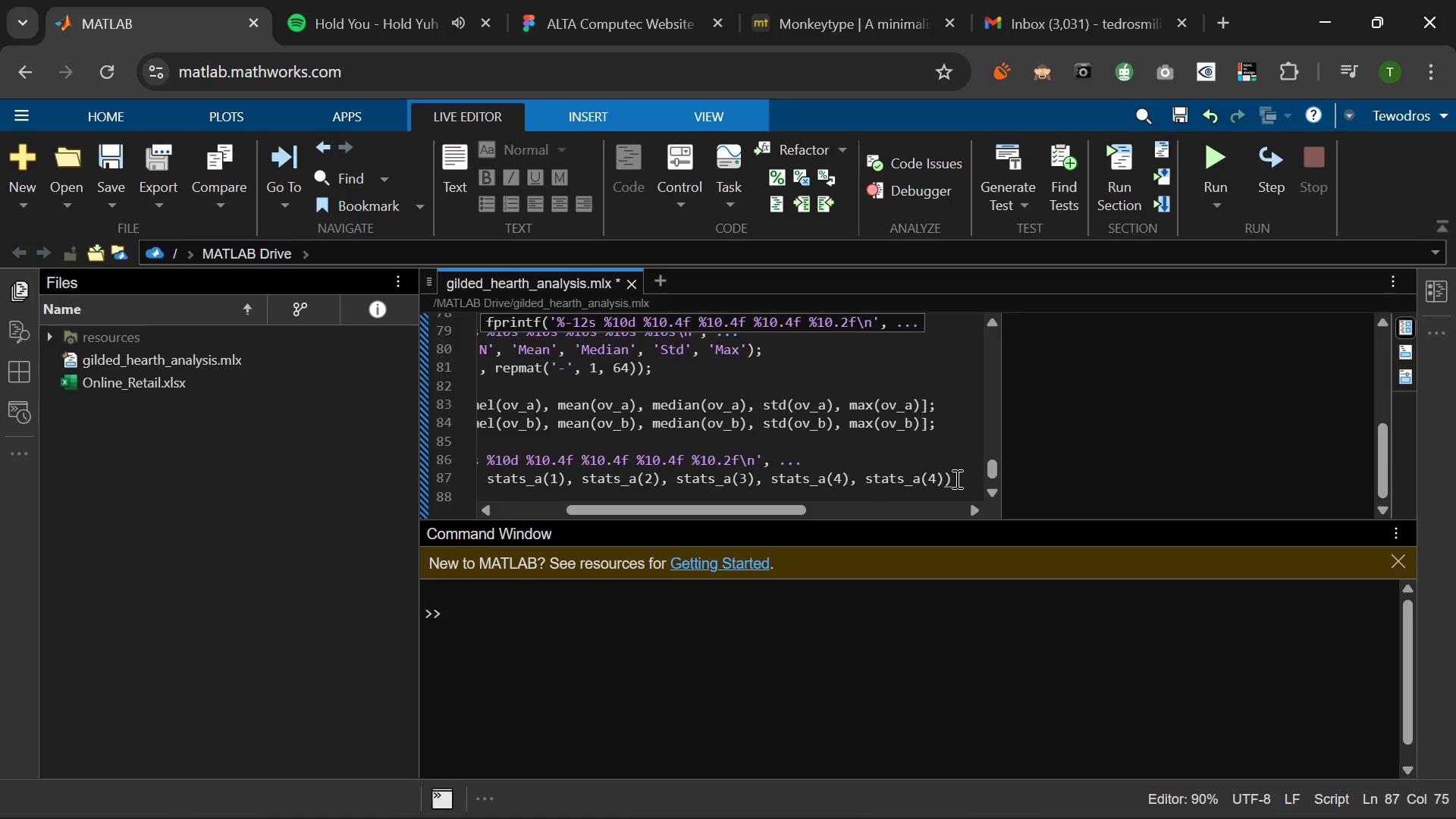 
key(Semicolon)
 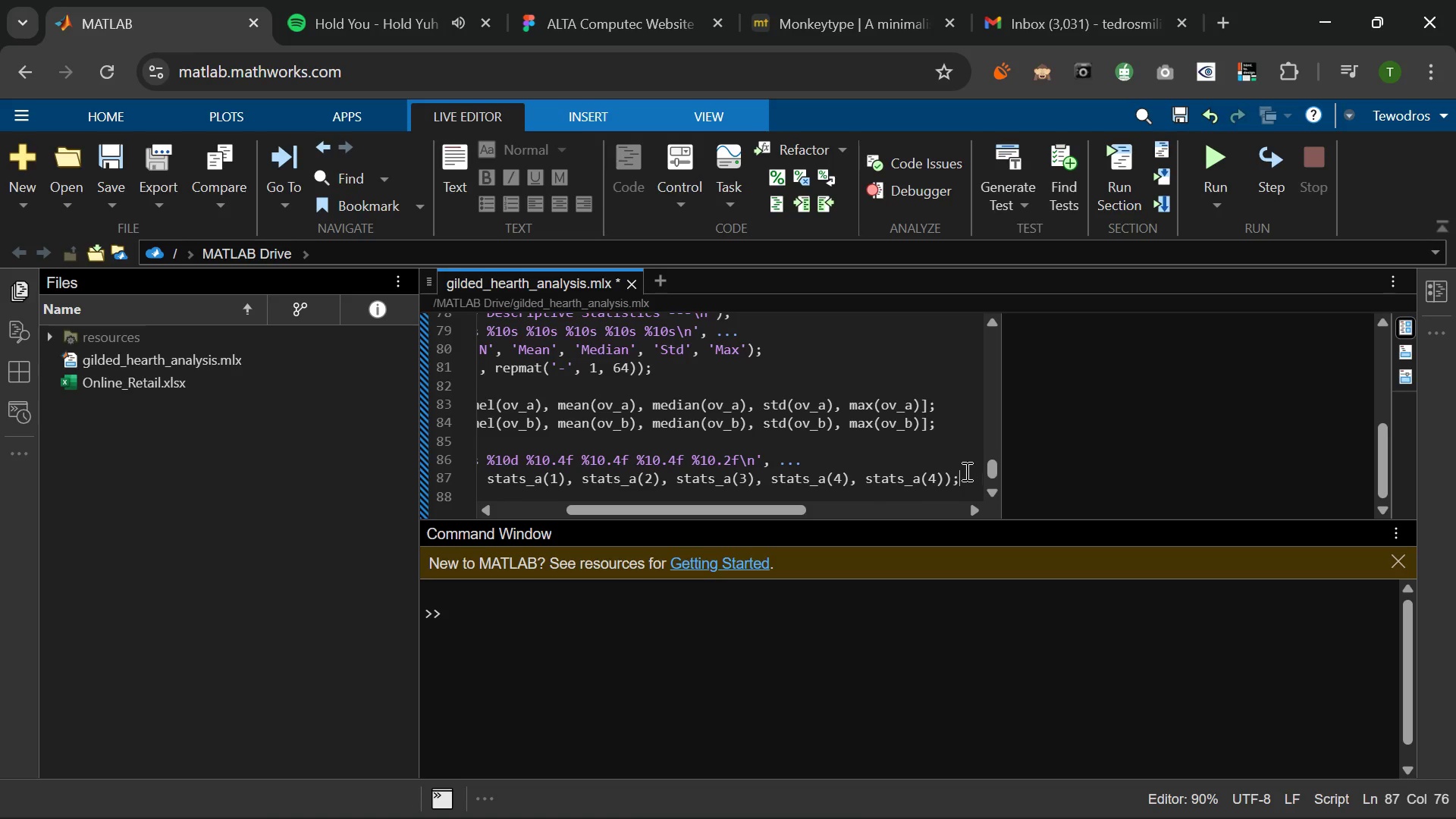 
left_click_drag(start_coordinate=[962, 473], to_coordinate=[460, 470])
 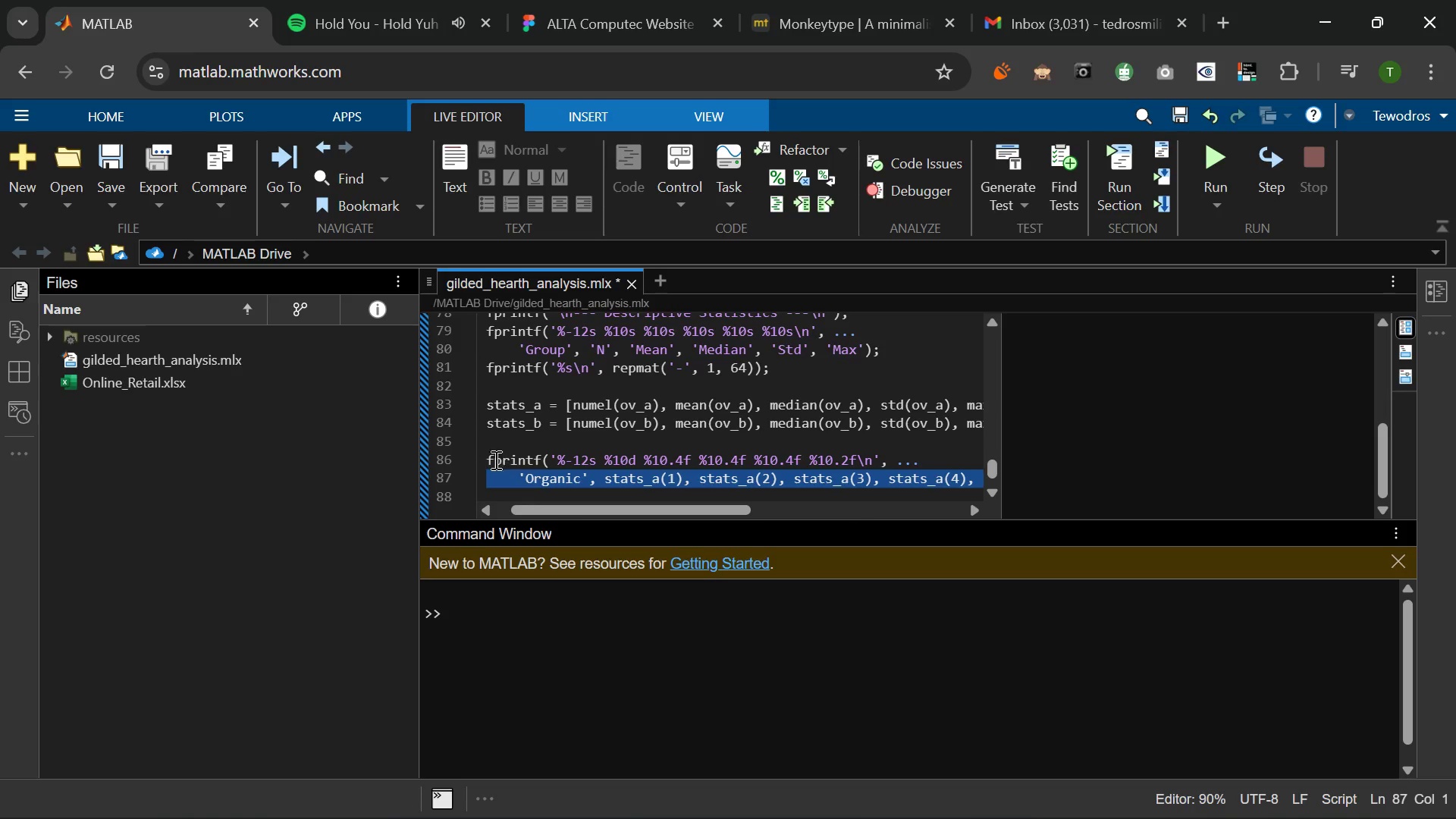 
left_click([487, 455])
 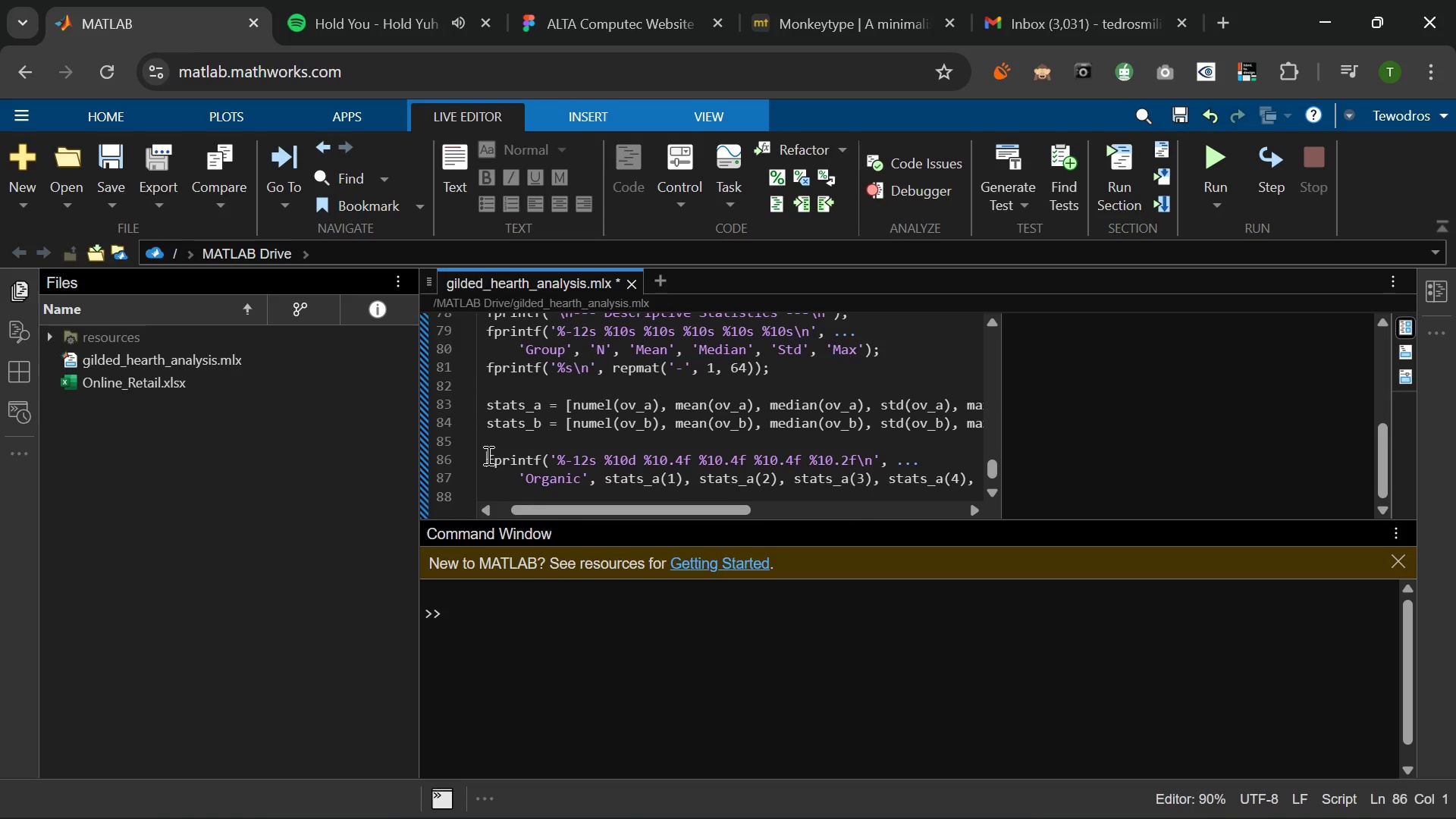 
left_click_drag(start_coordinate=[487, 455], to_coordinate=[940, 498])
 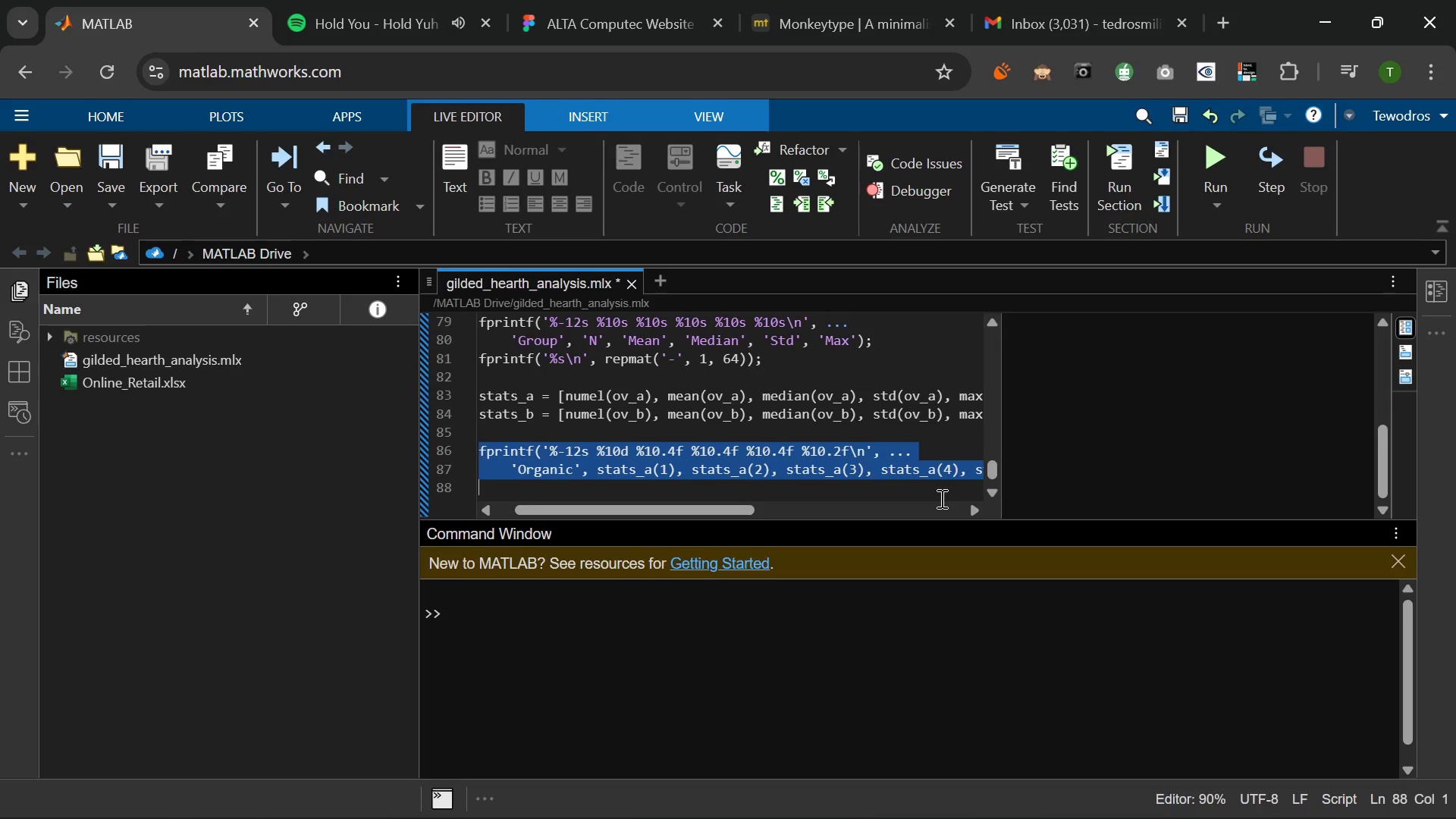 
key(Control+C)
 